 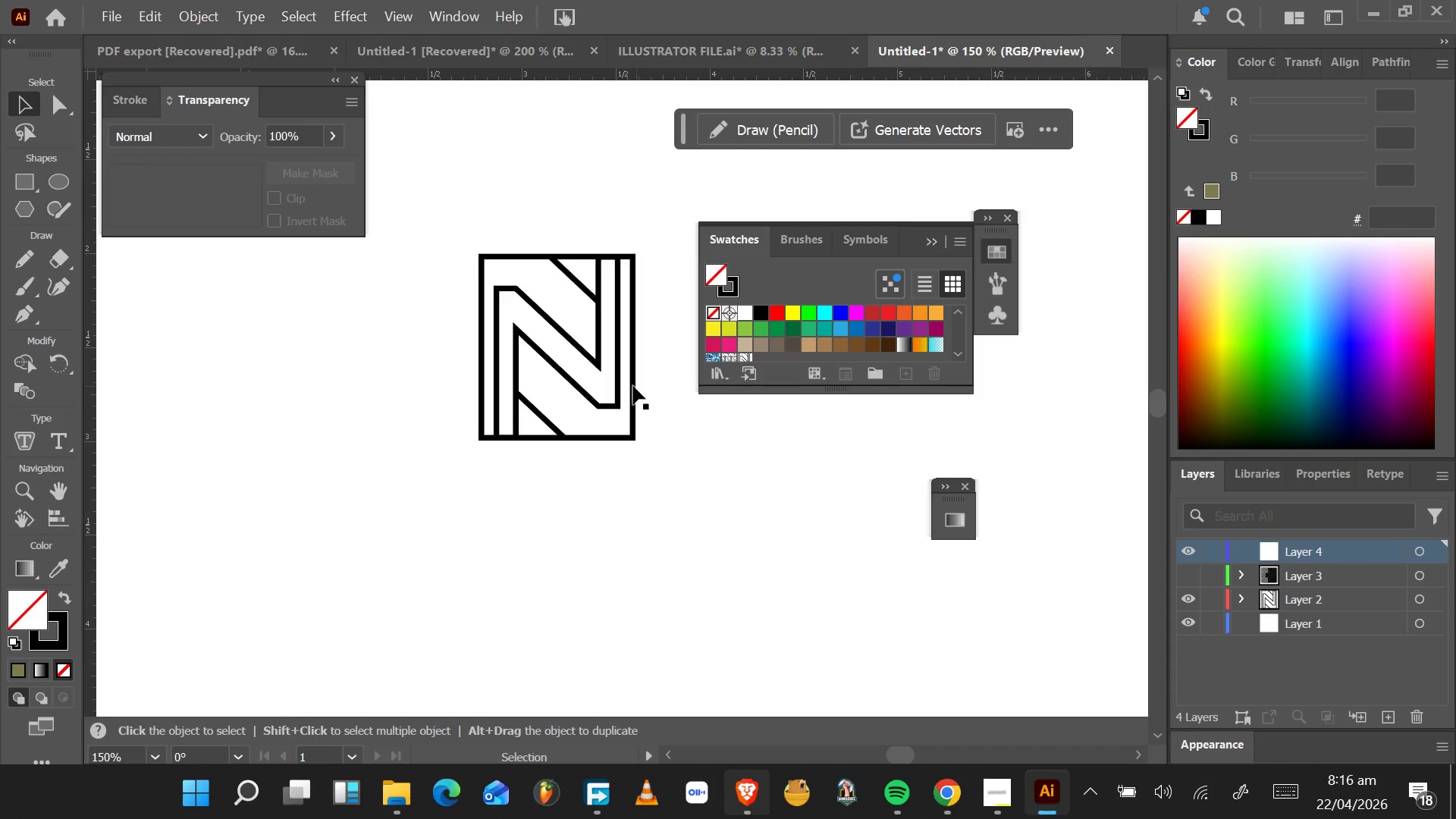 
left_click([631, 388])
 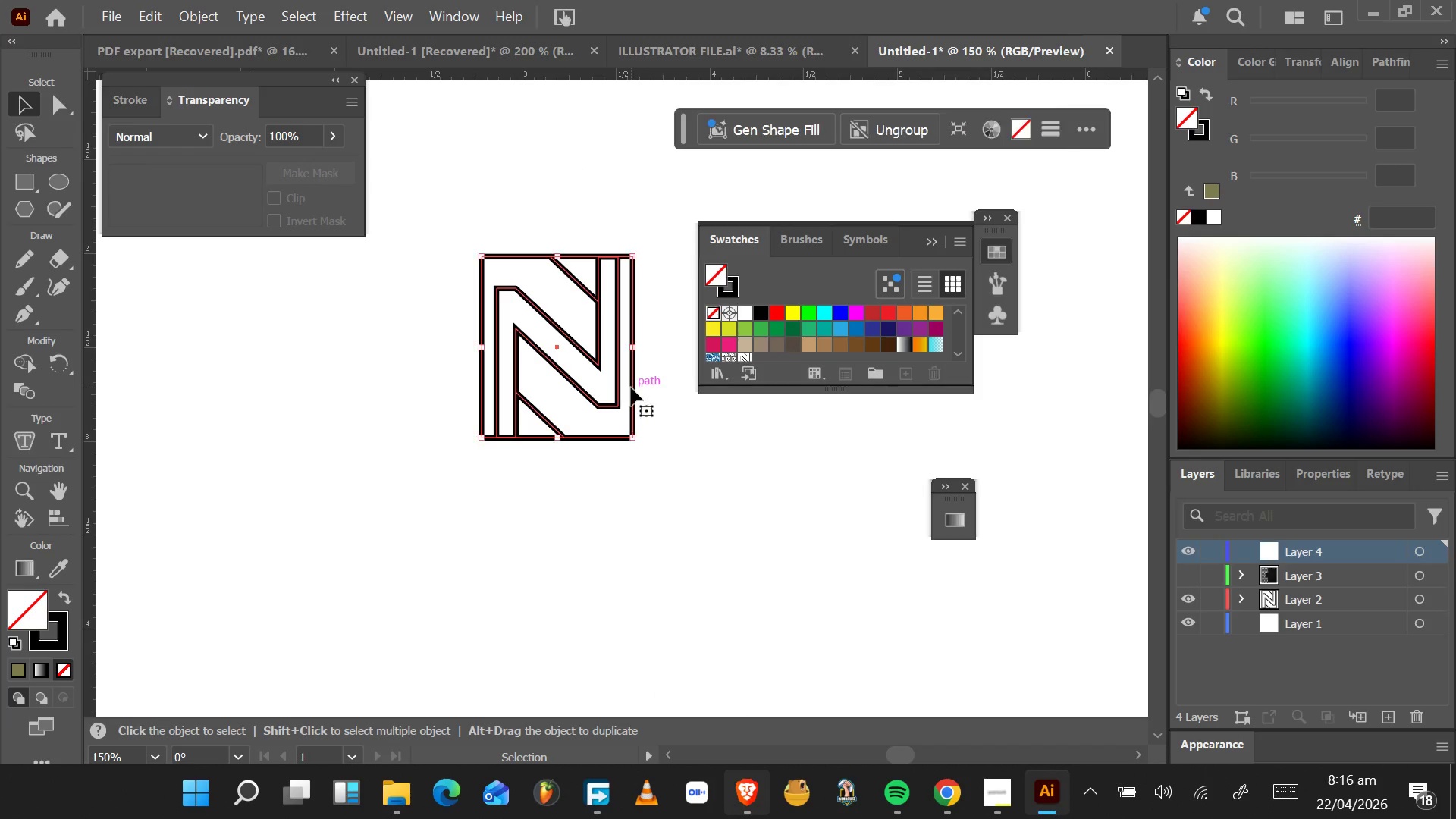 
left_click_drag(start_coordinate=[631, 388], to_coordinate=[634, 397])
 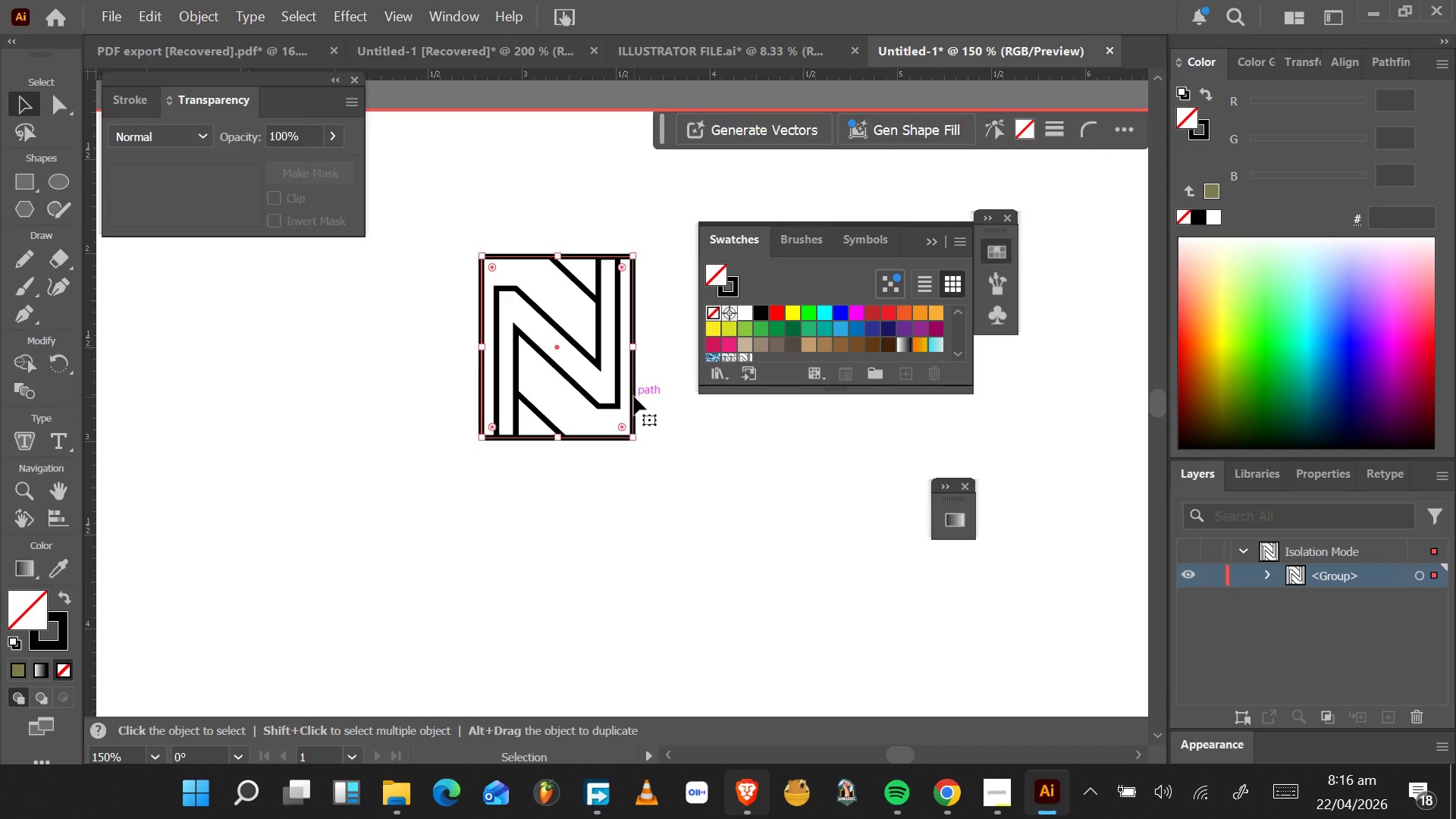 
double_click([634, 397])
 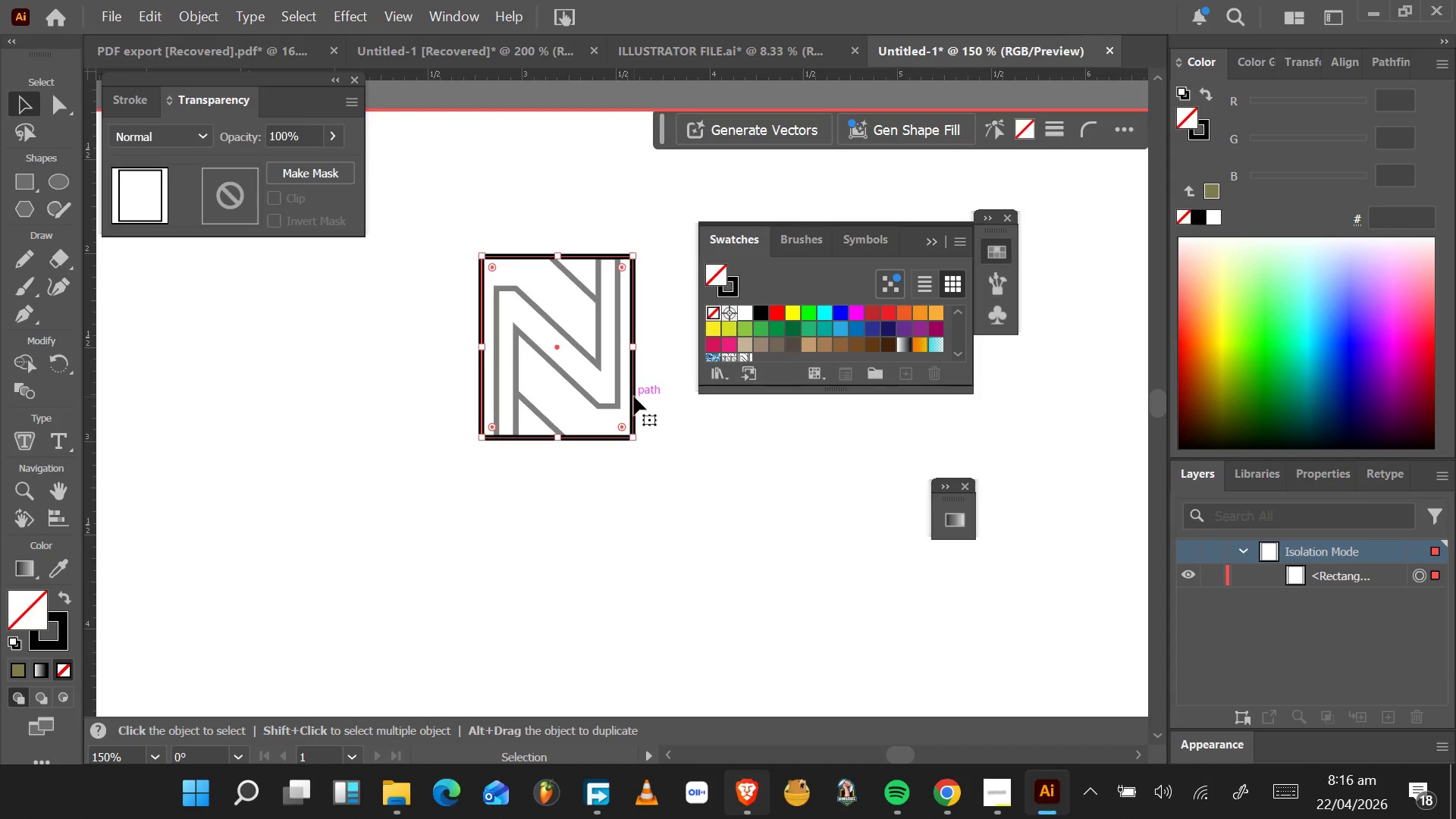 
left_click([634, 397])
 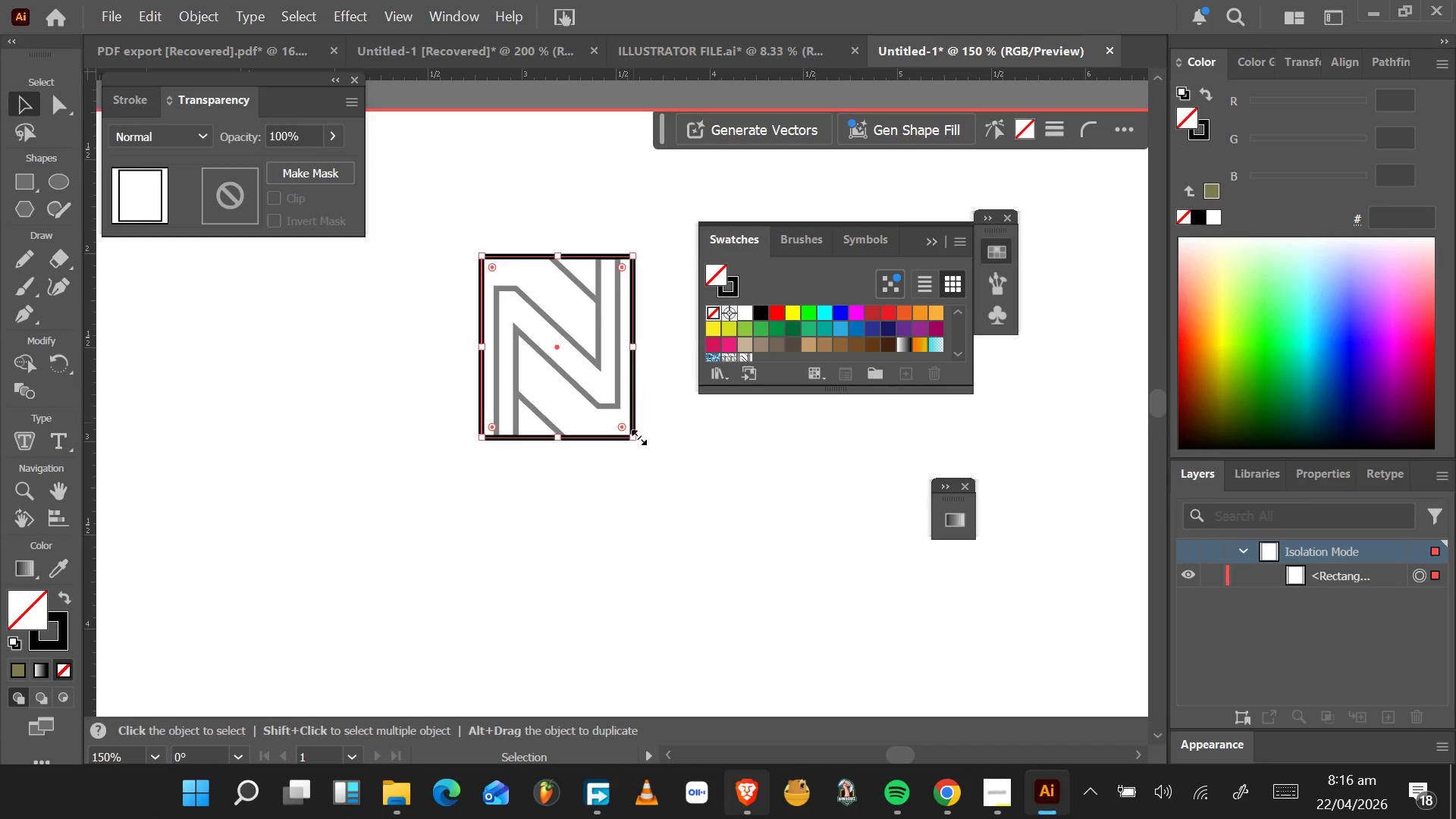 
left_click([644, 473])
 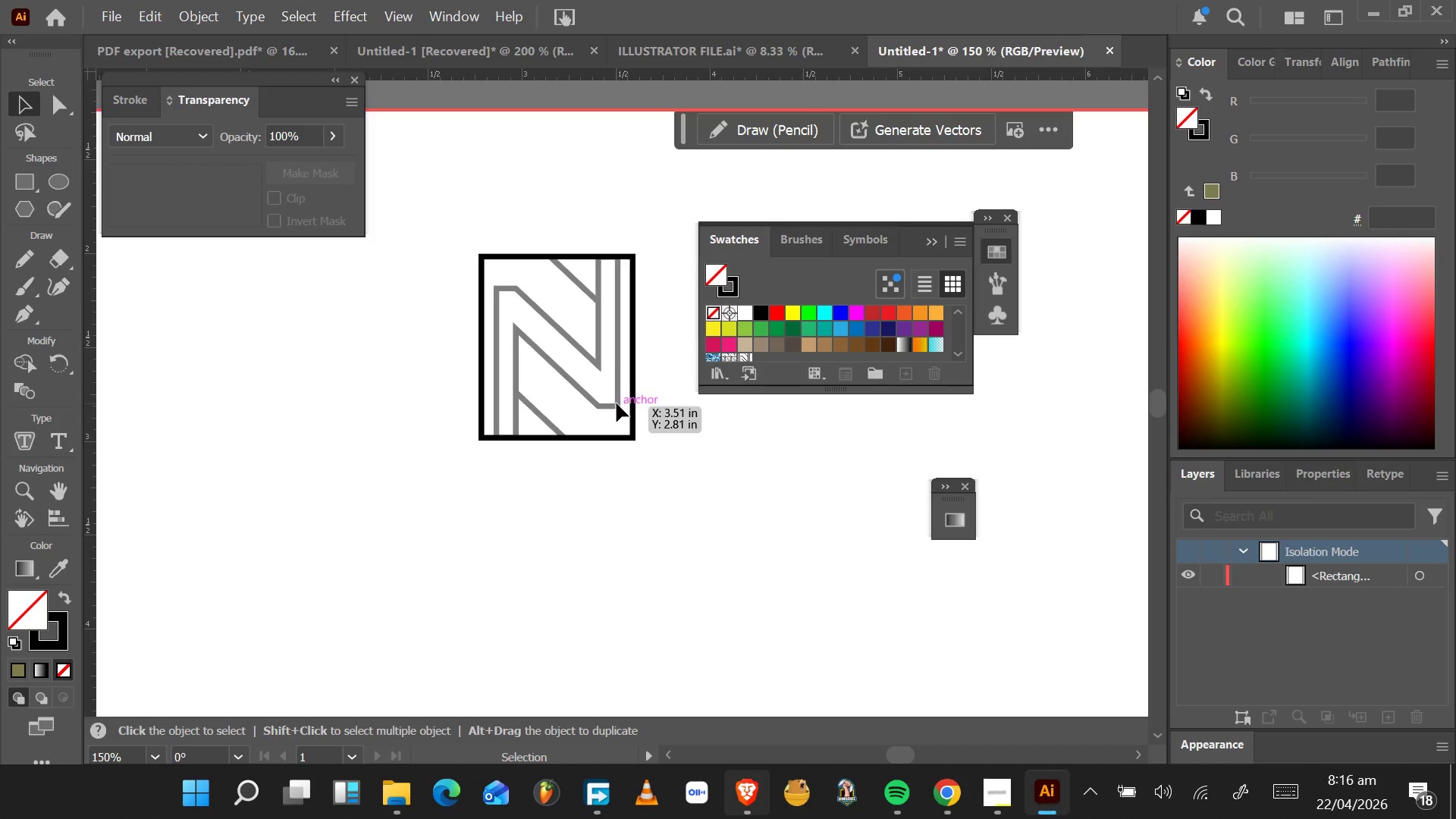 
double_click([617, 403])
 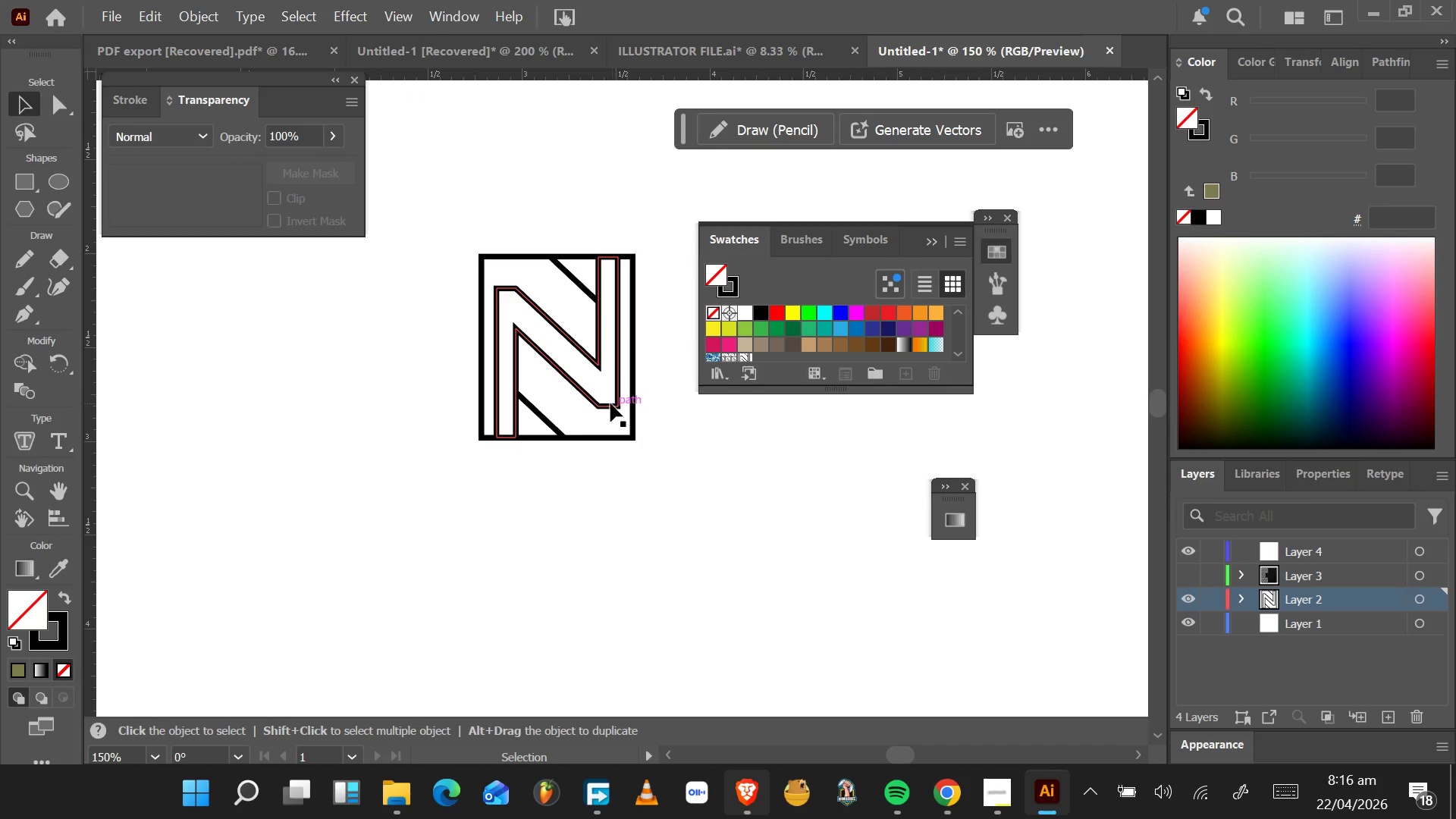 
left_click([610, 403])
 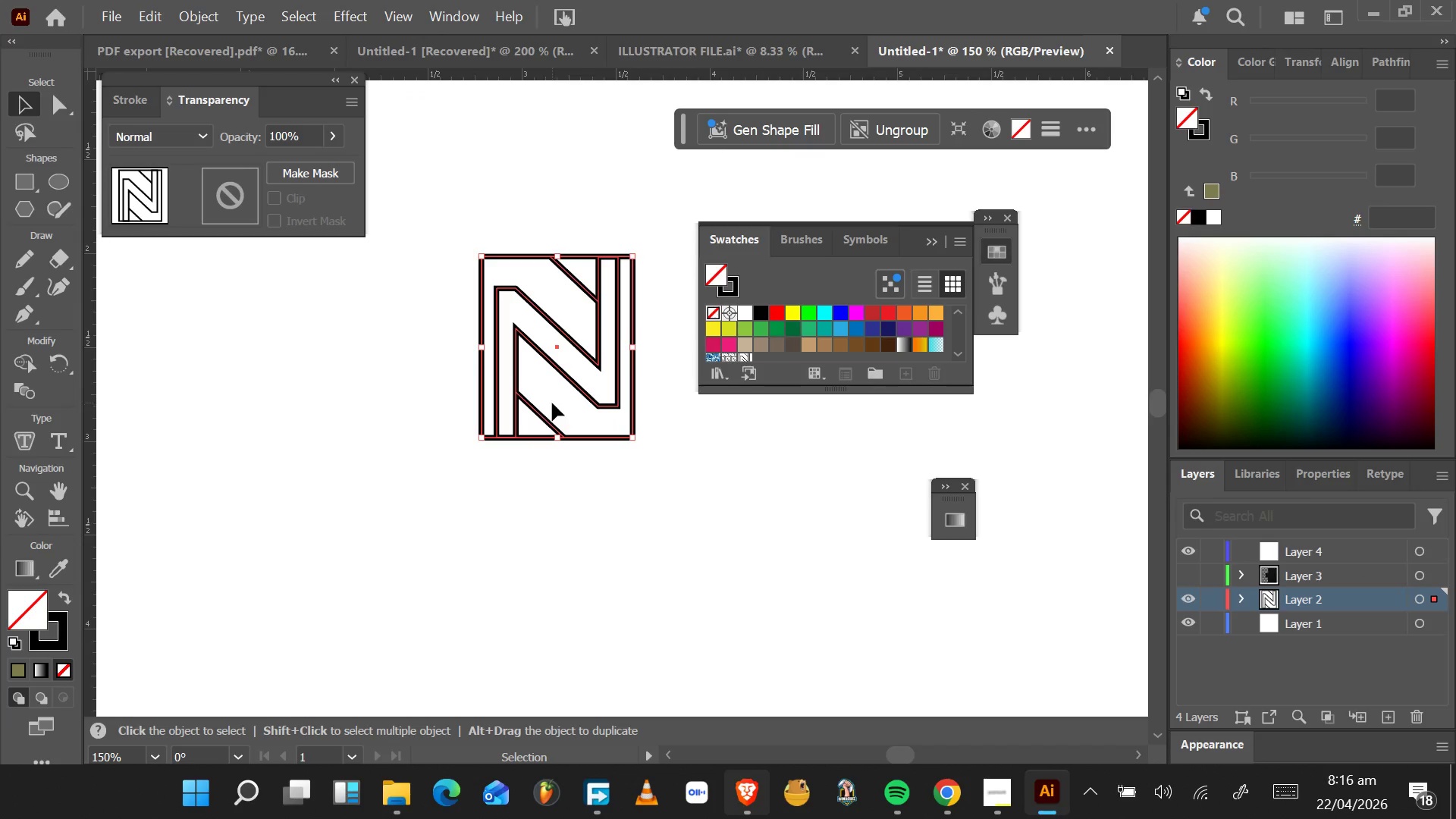 
double_click([535, 413])
 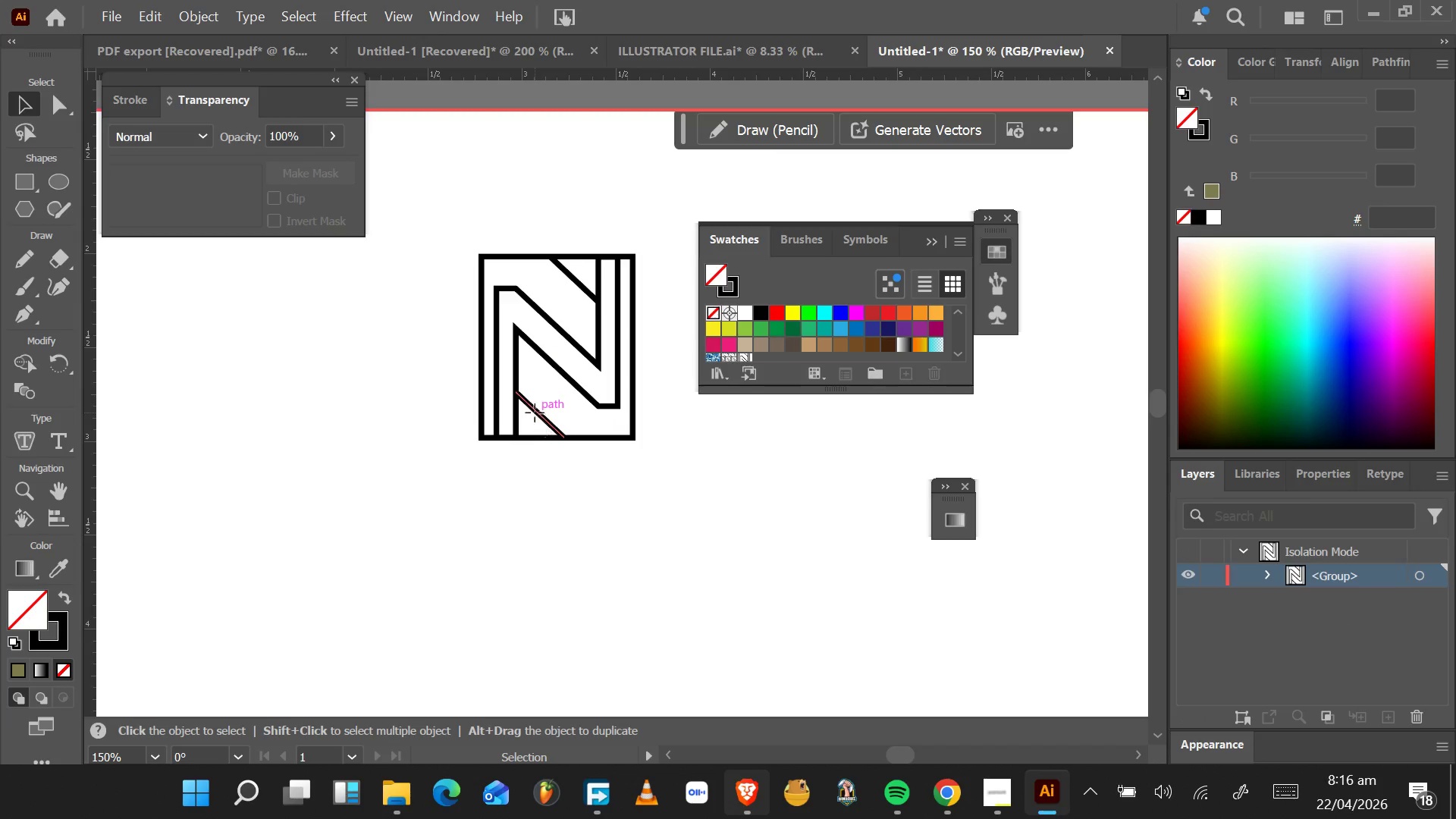 
double_click([535, 413])
 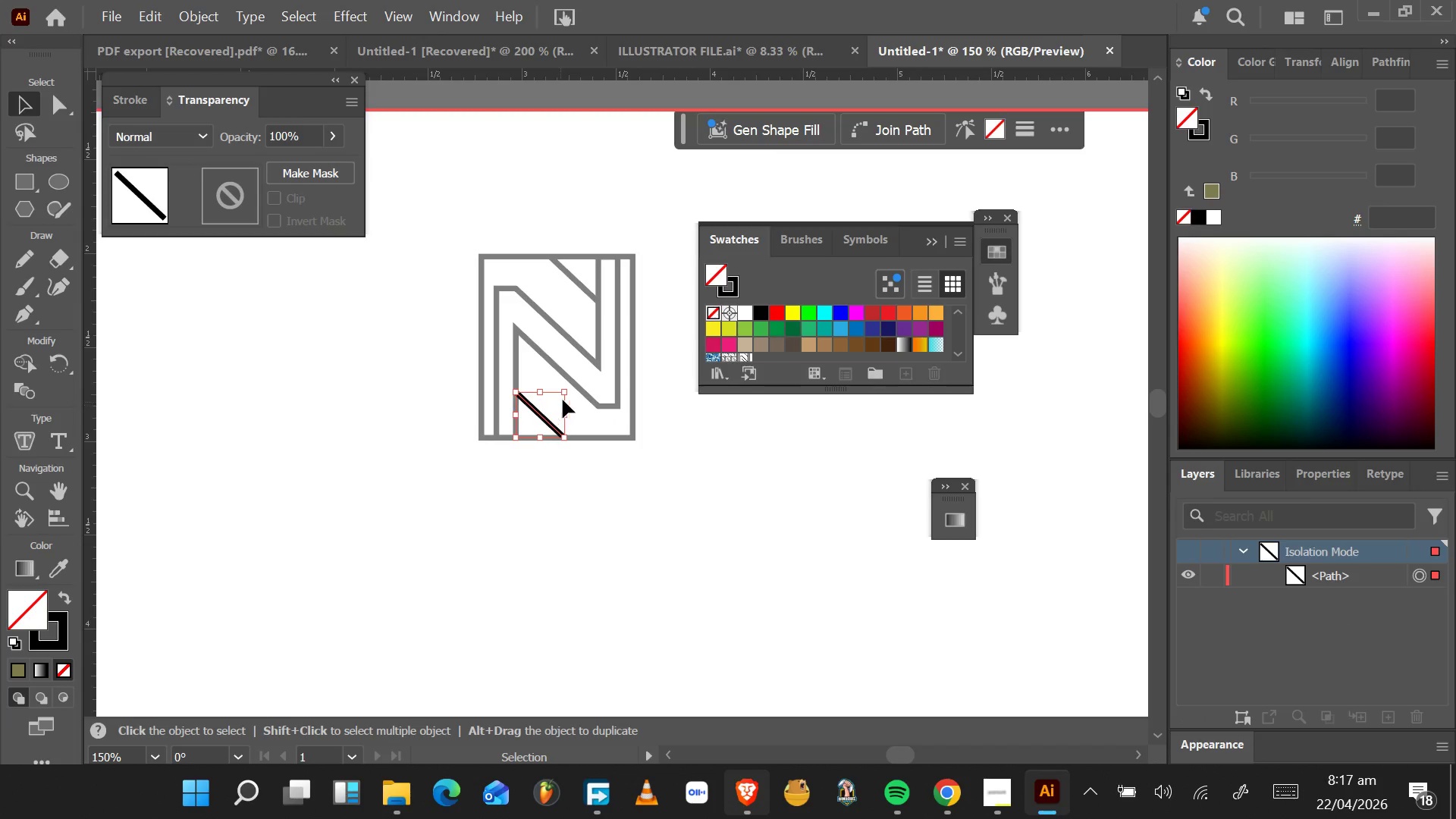 
left_click([573, 381])
 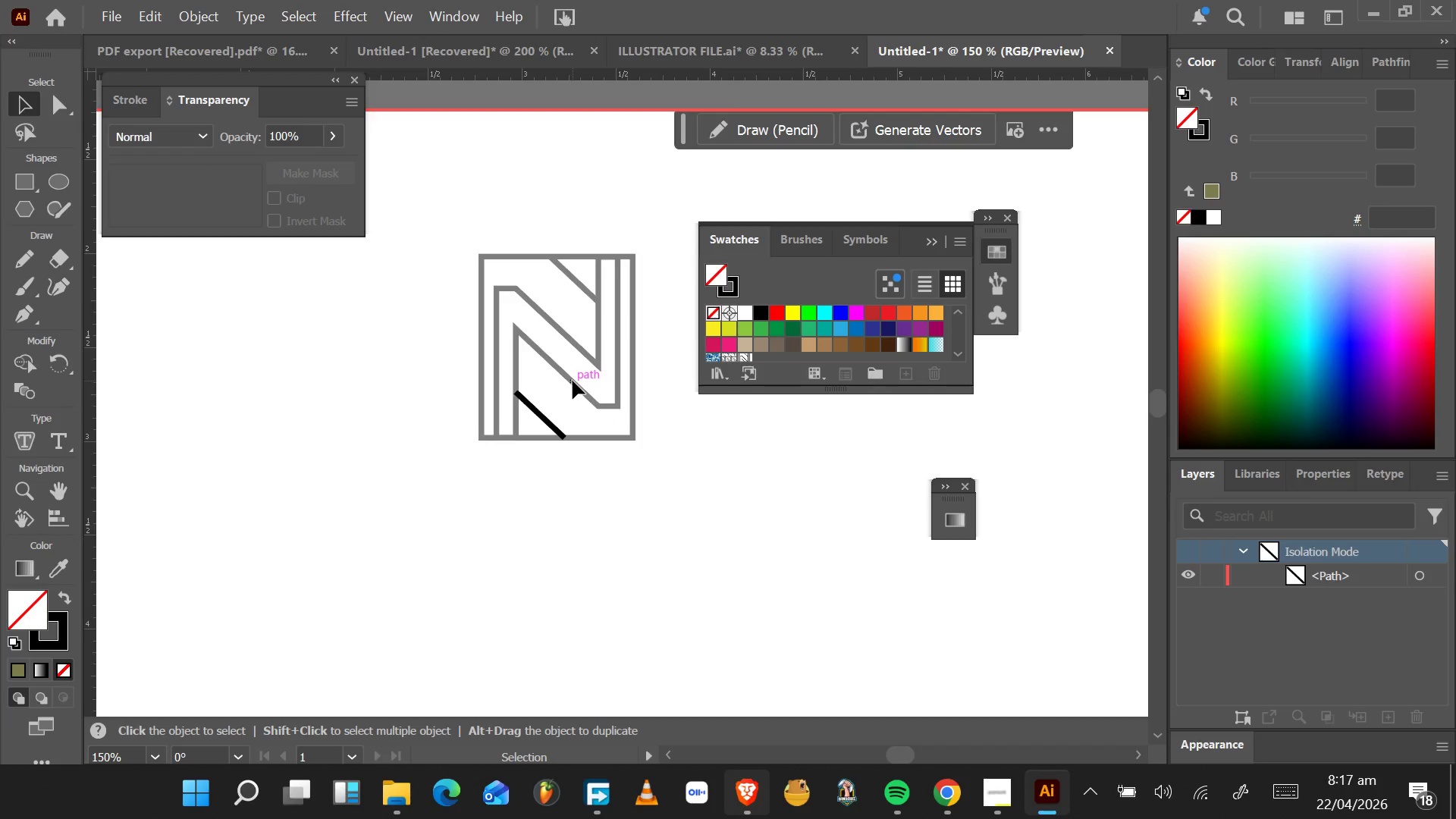 
double_click([573, 381])
 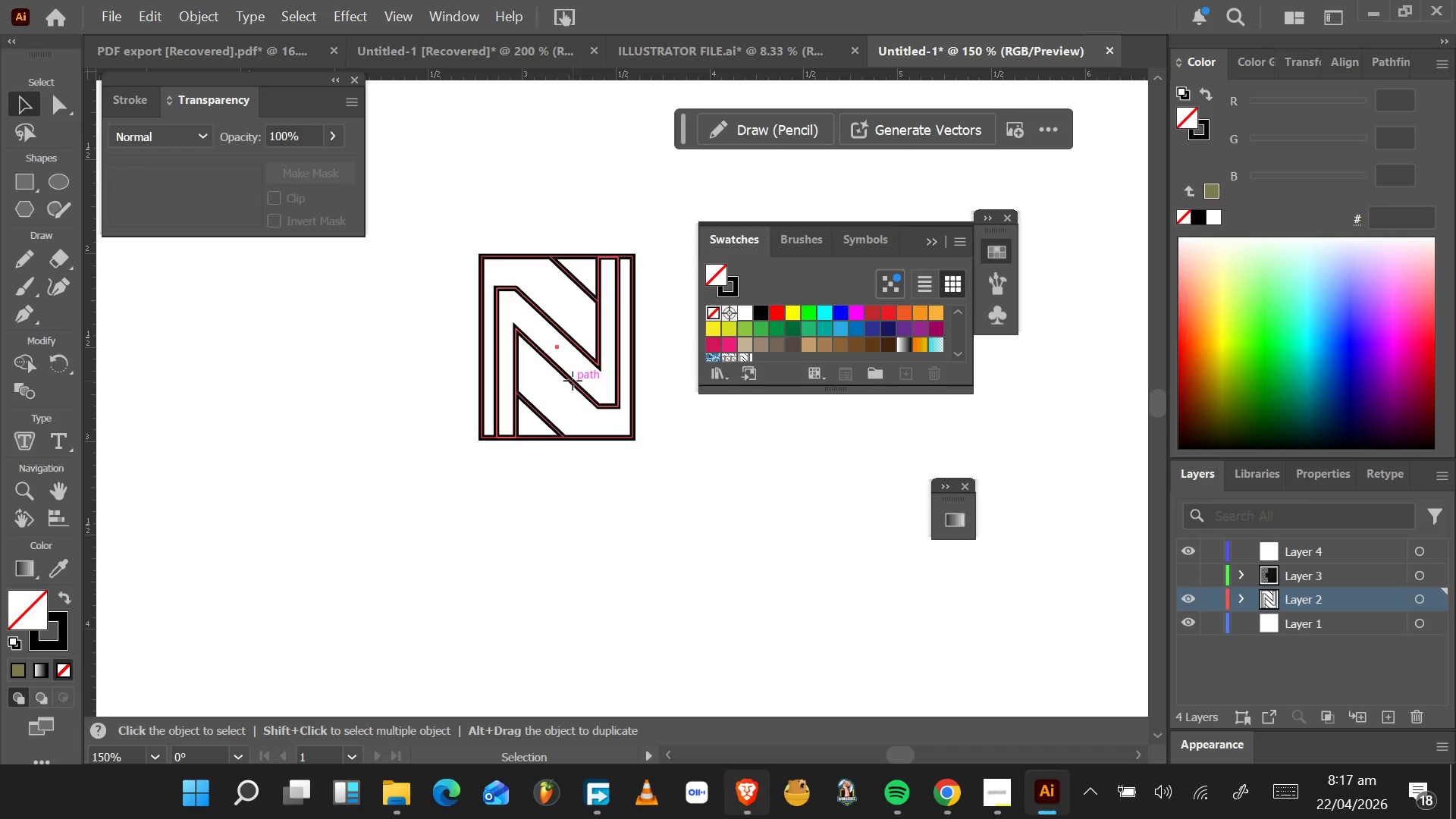 
left_click([573, 381])
 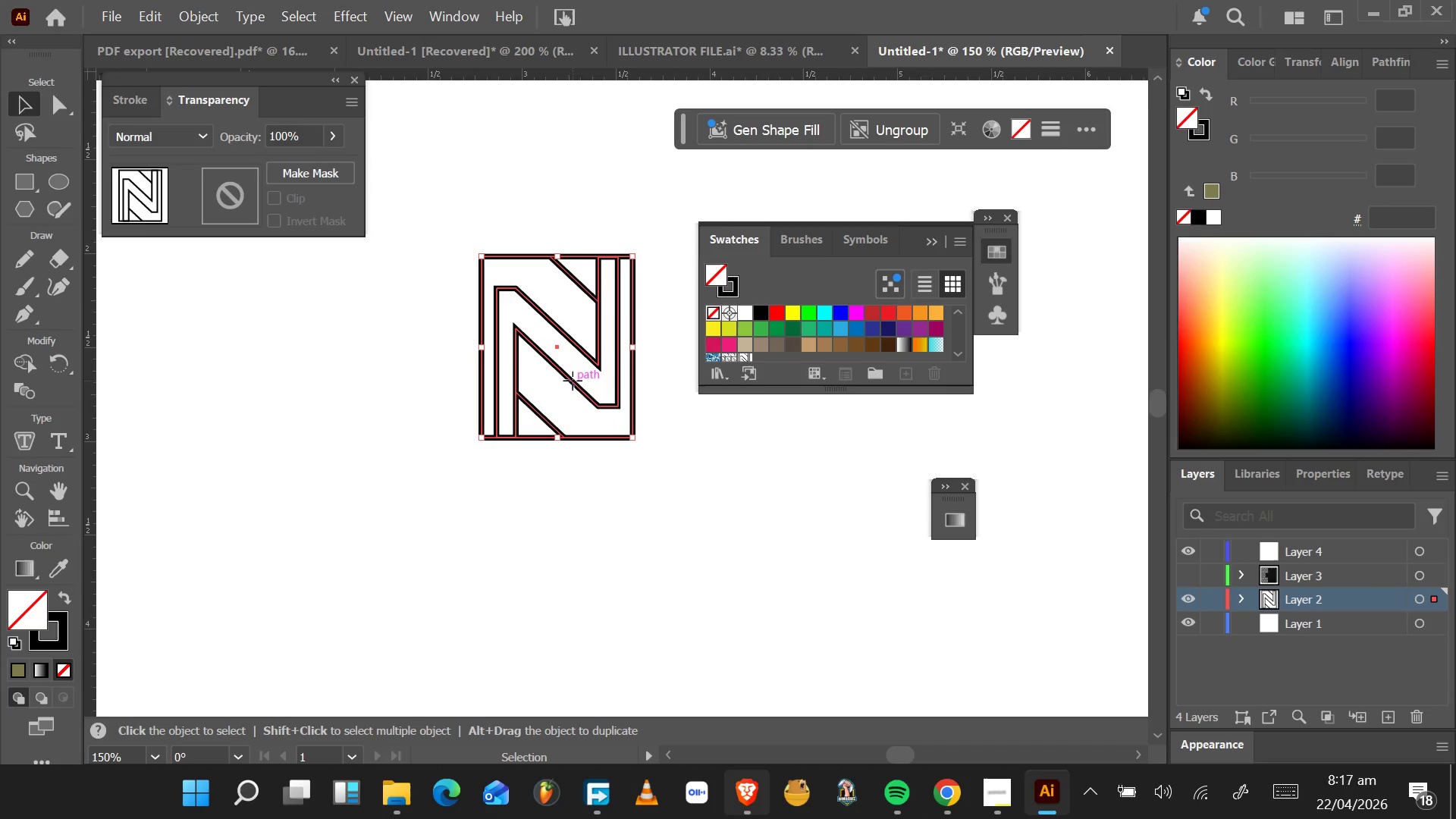 
double_click([573, 381])
 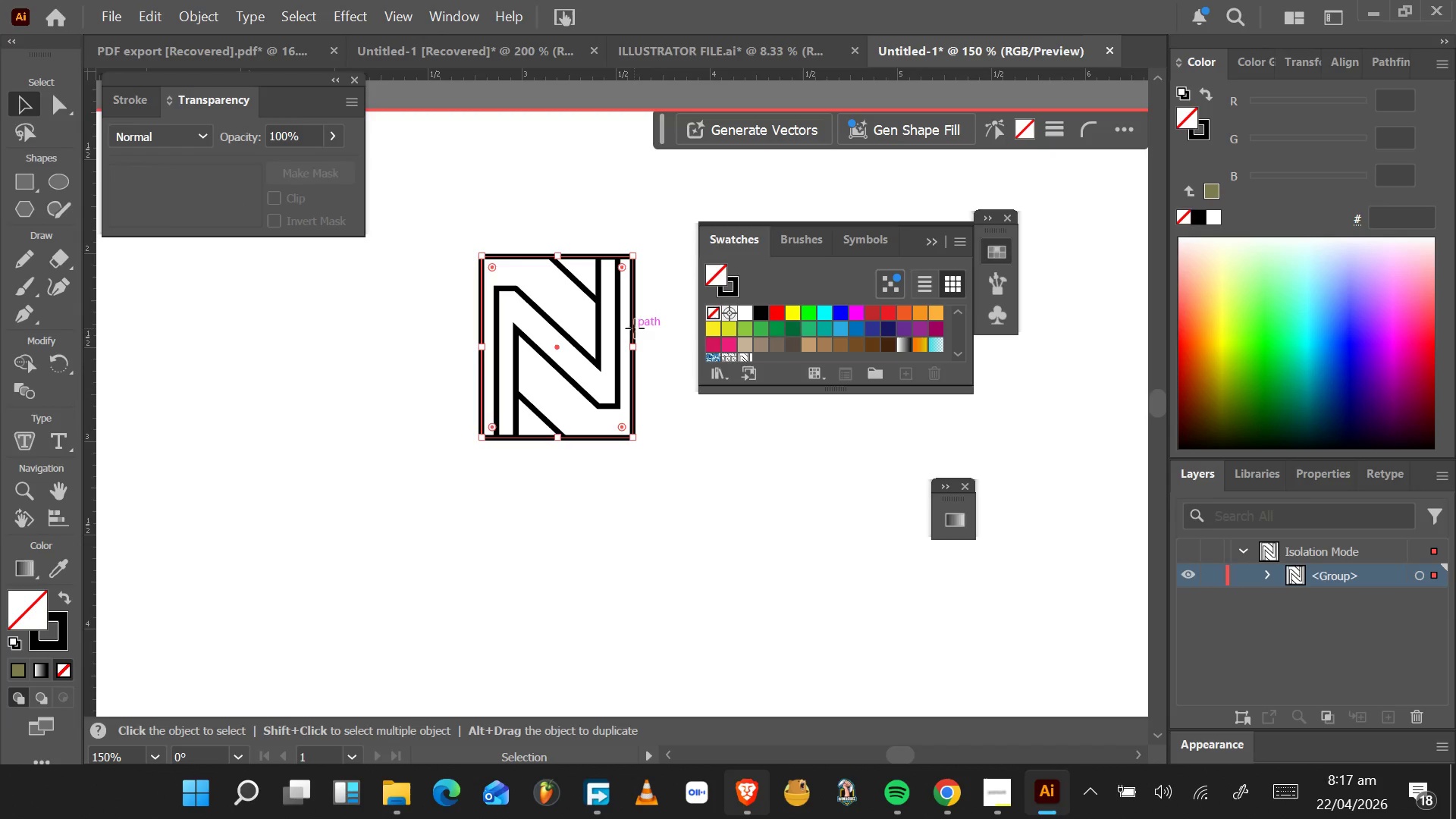 
left_click([502, 448])
 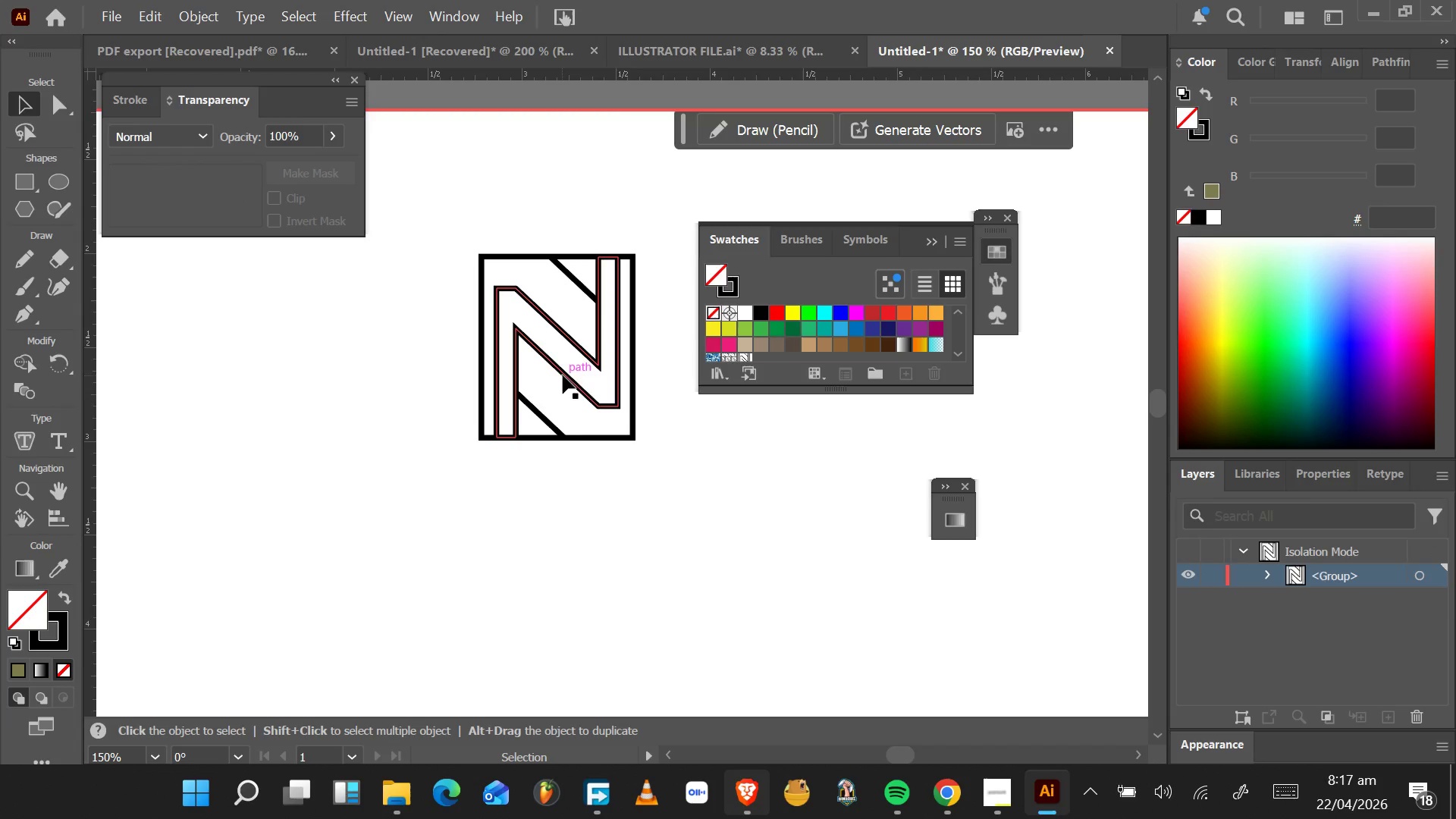 
left_click([565, 372])
 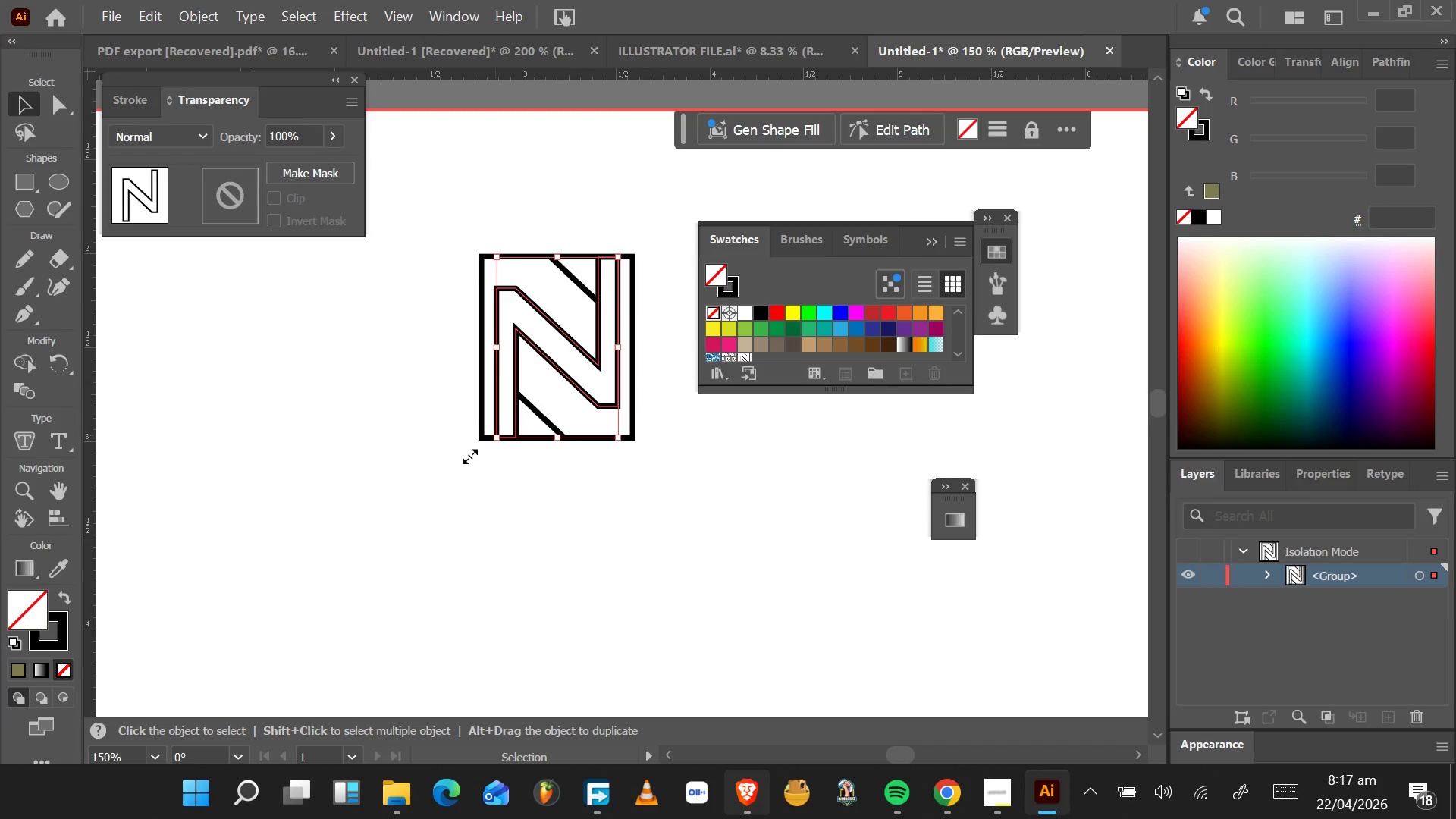 
left_click_drag(start_coordinate=[435, 485], to_coordinate=[670, 214])
 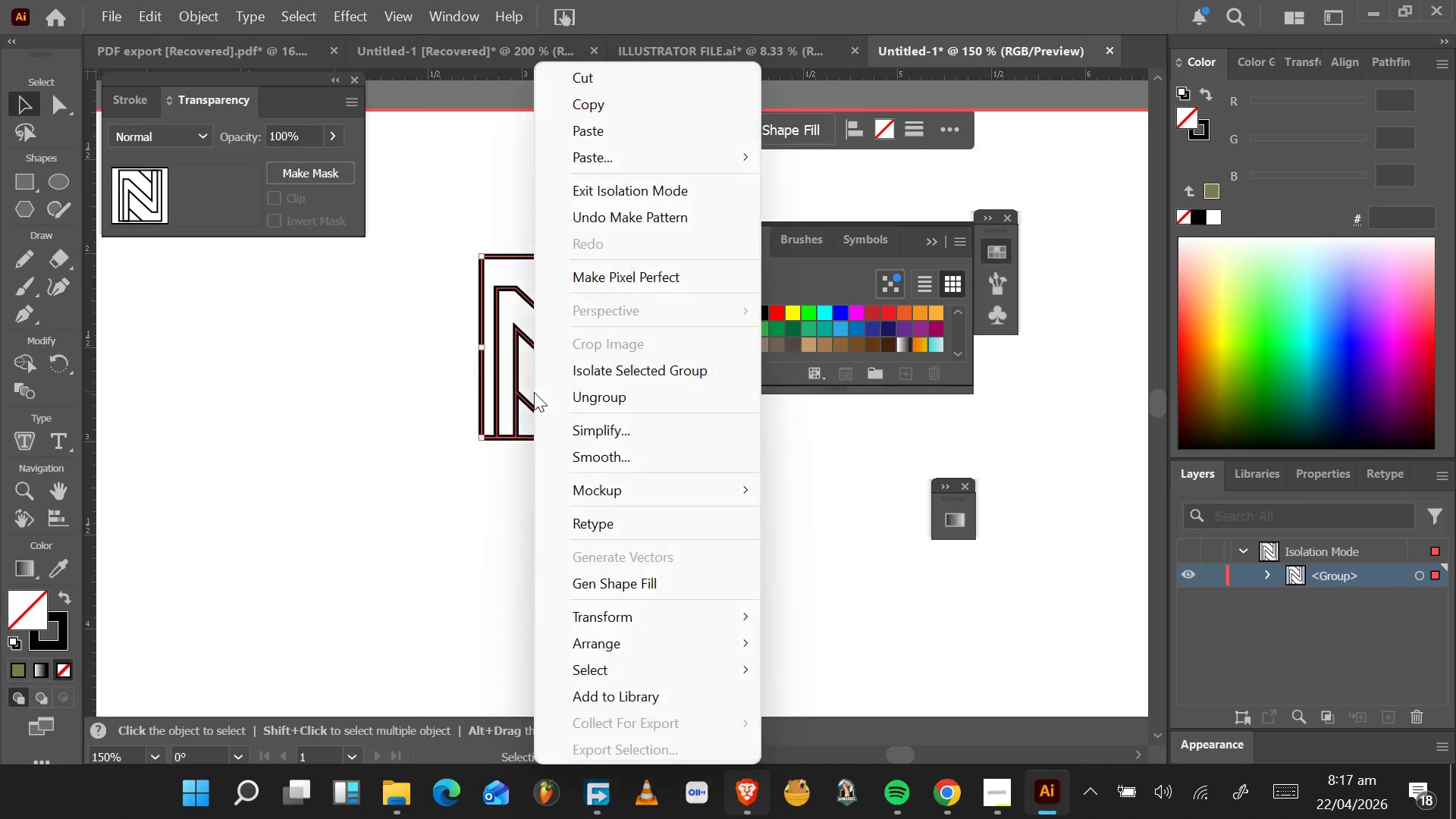 
wait(6.22)
 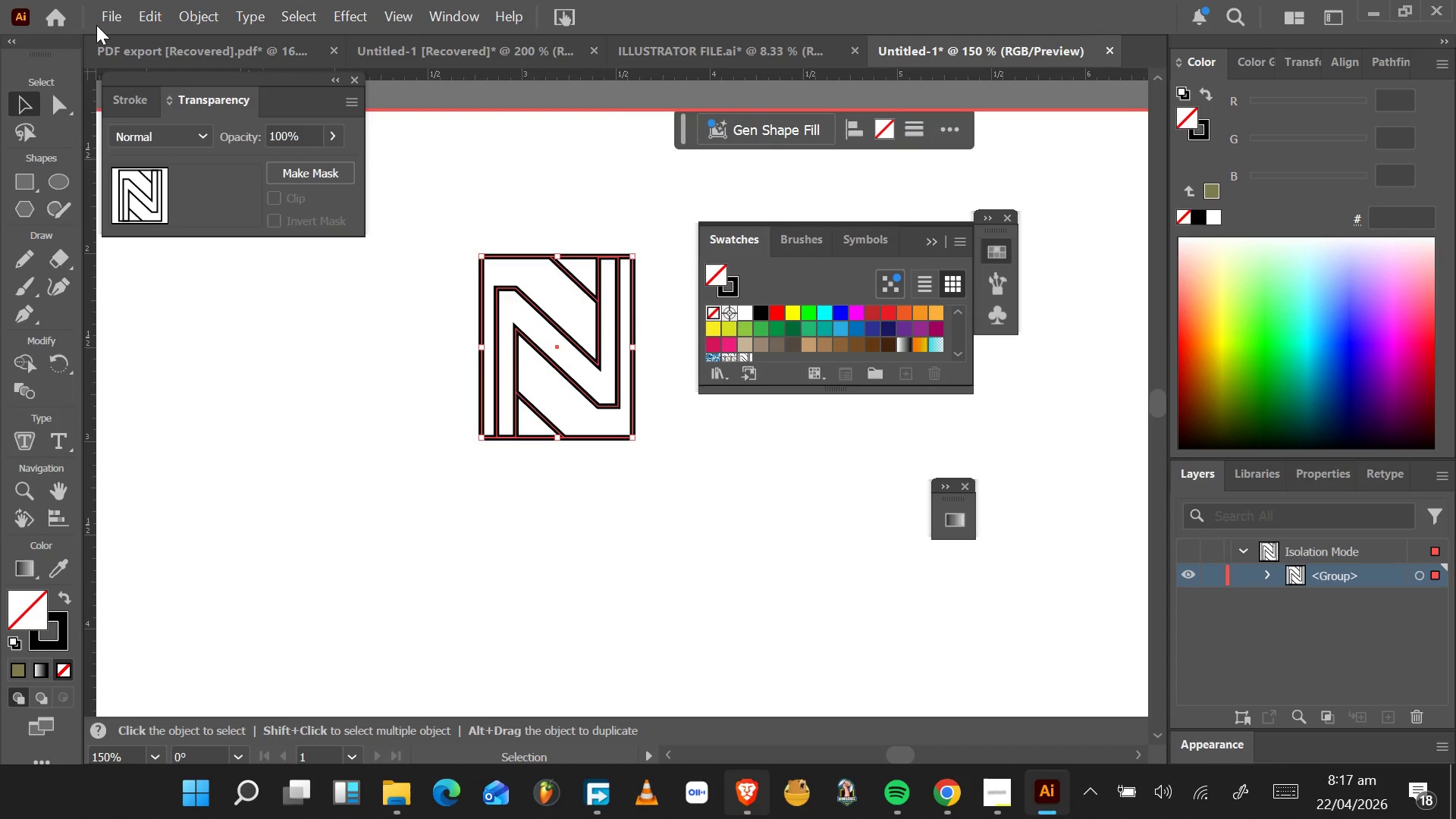 
left_click([597, 403])
 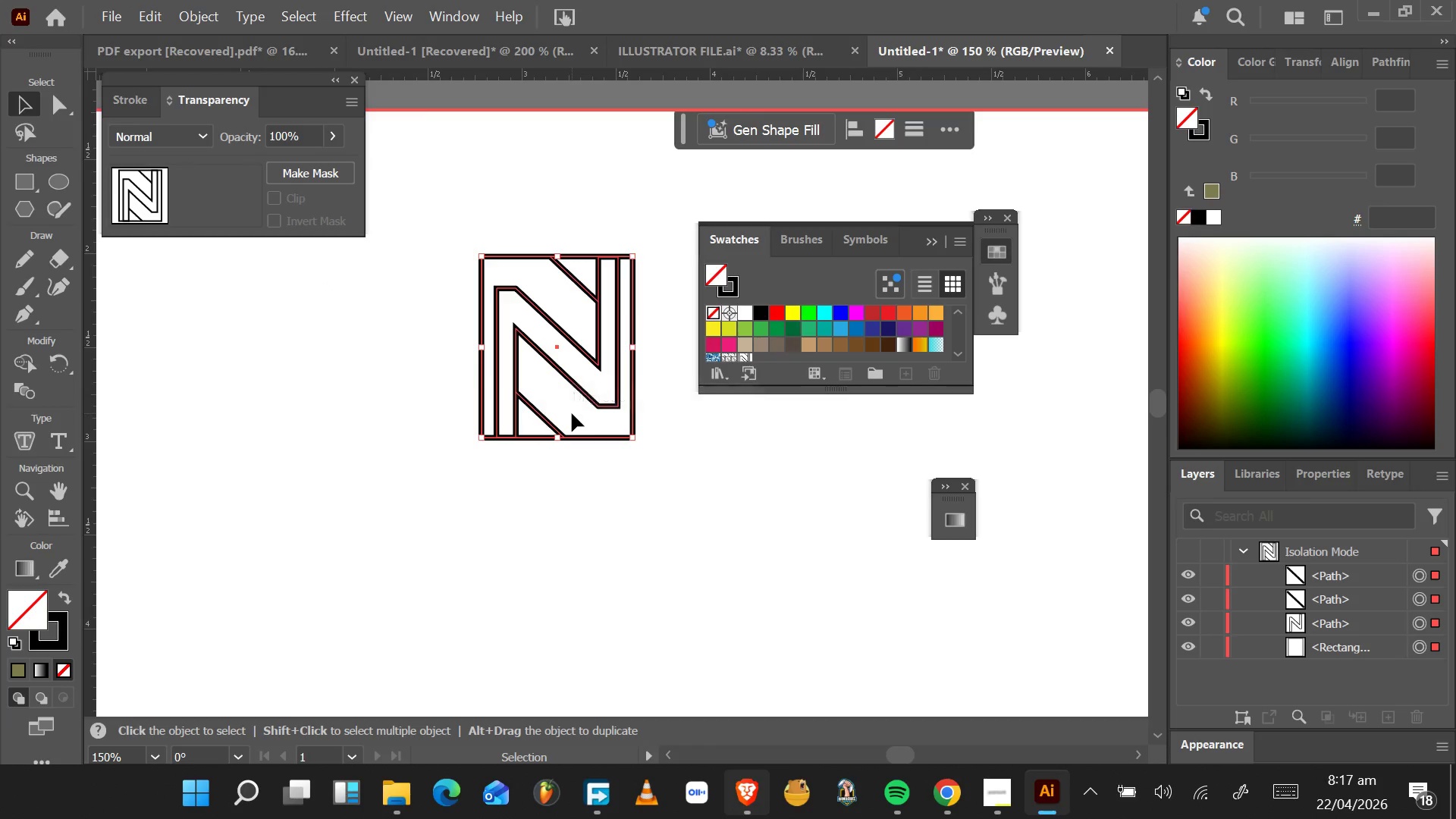 
right_click([571, 413])
 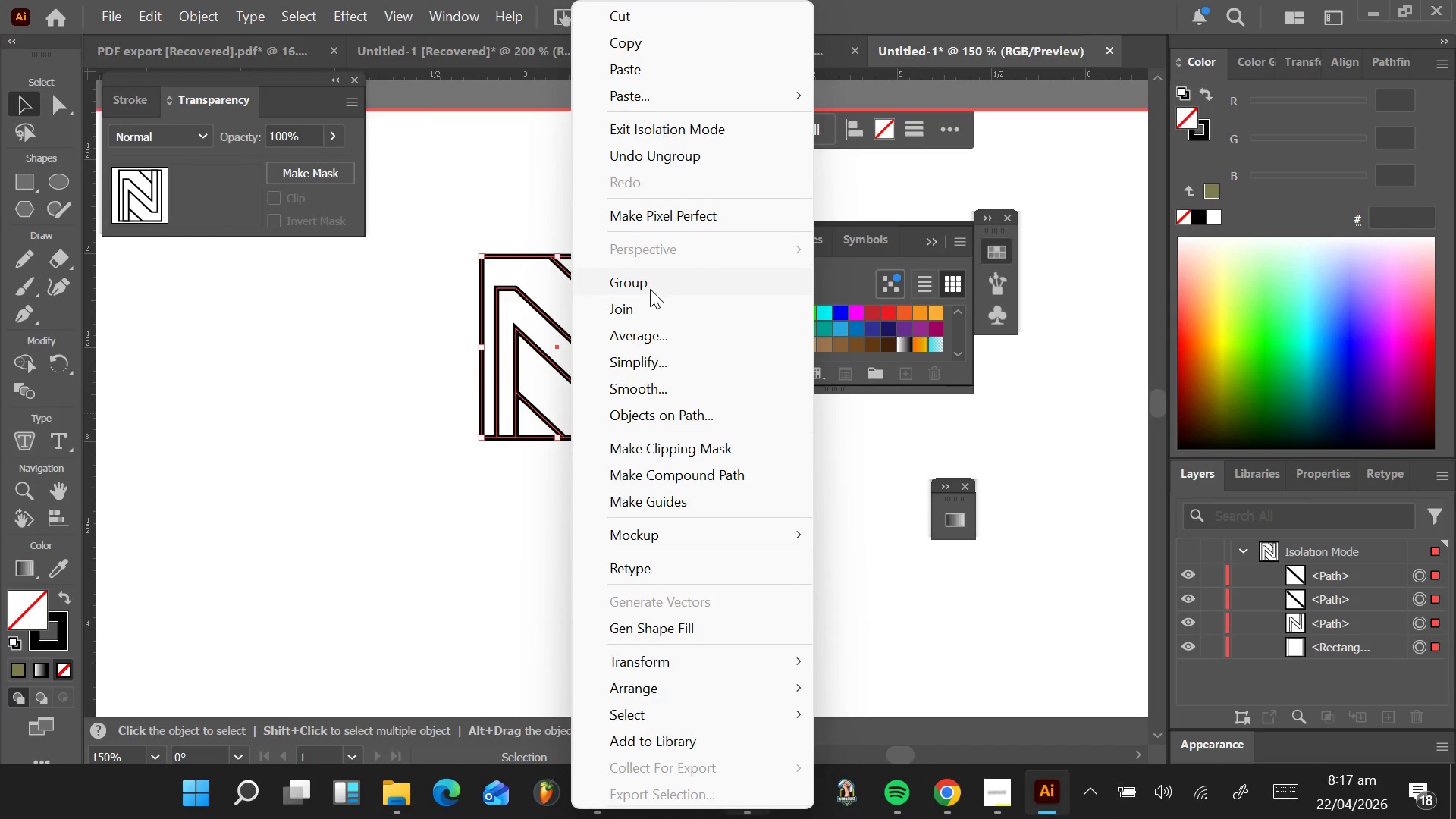 
left_click([650, 289])
 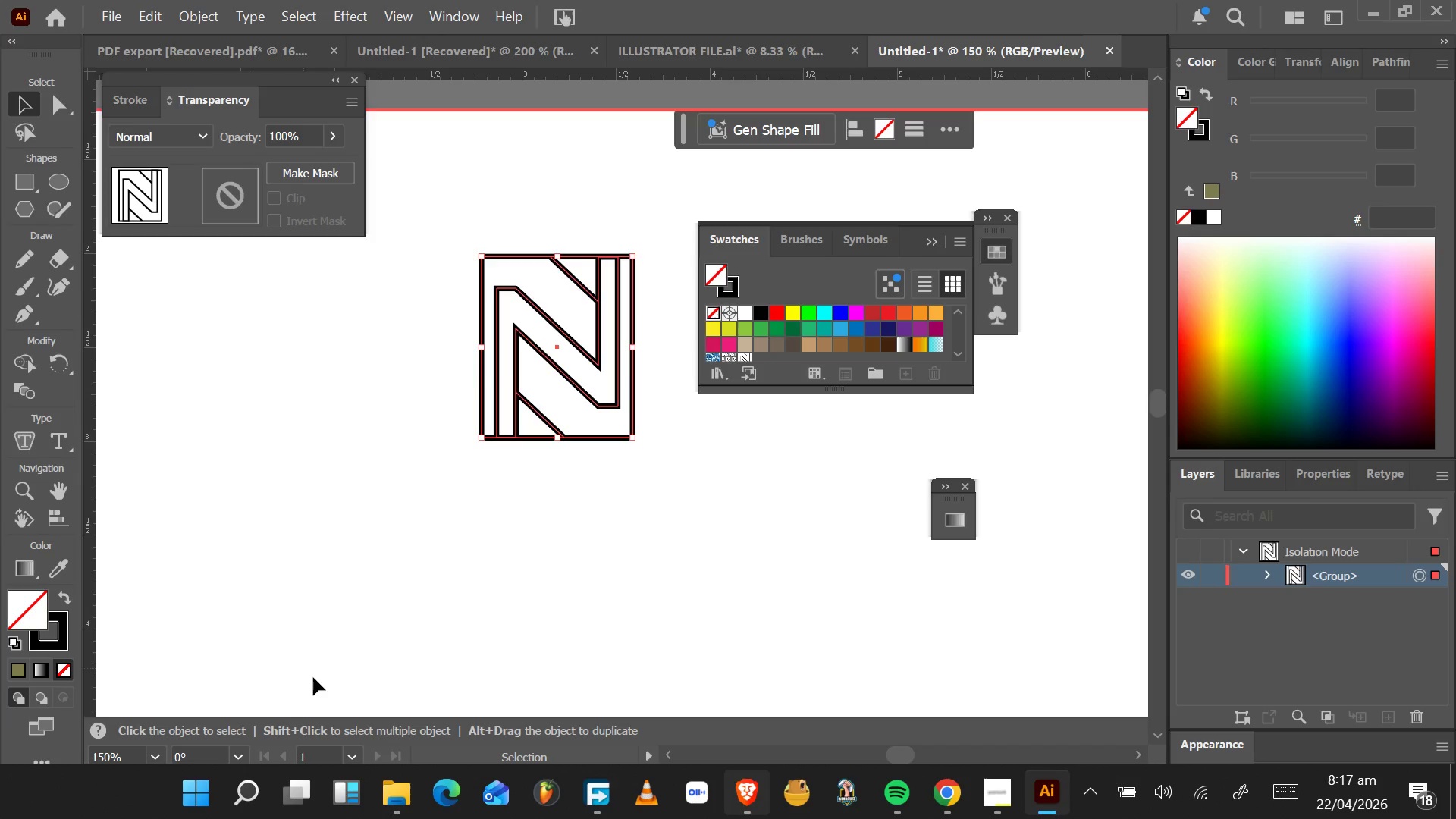 
mouse_move([488, 777])
 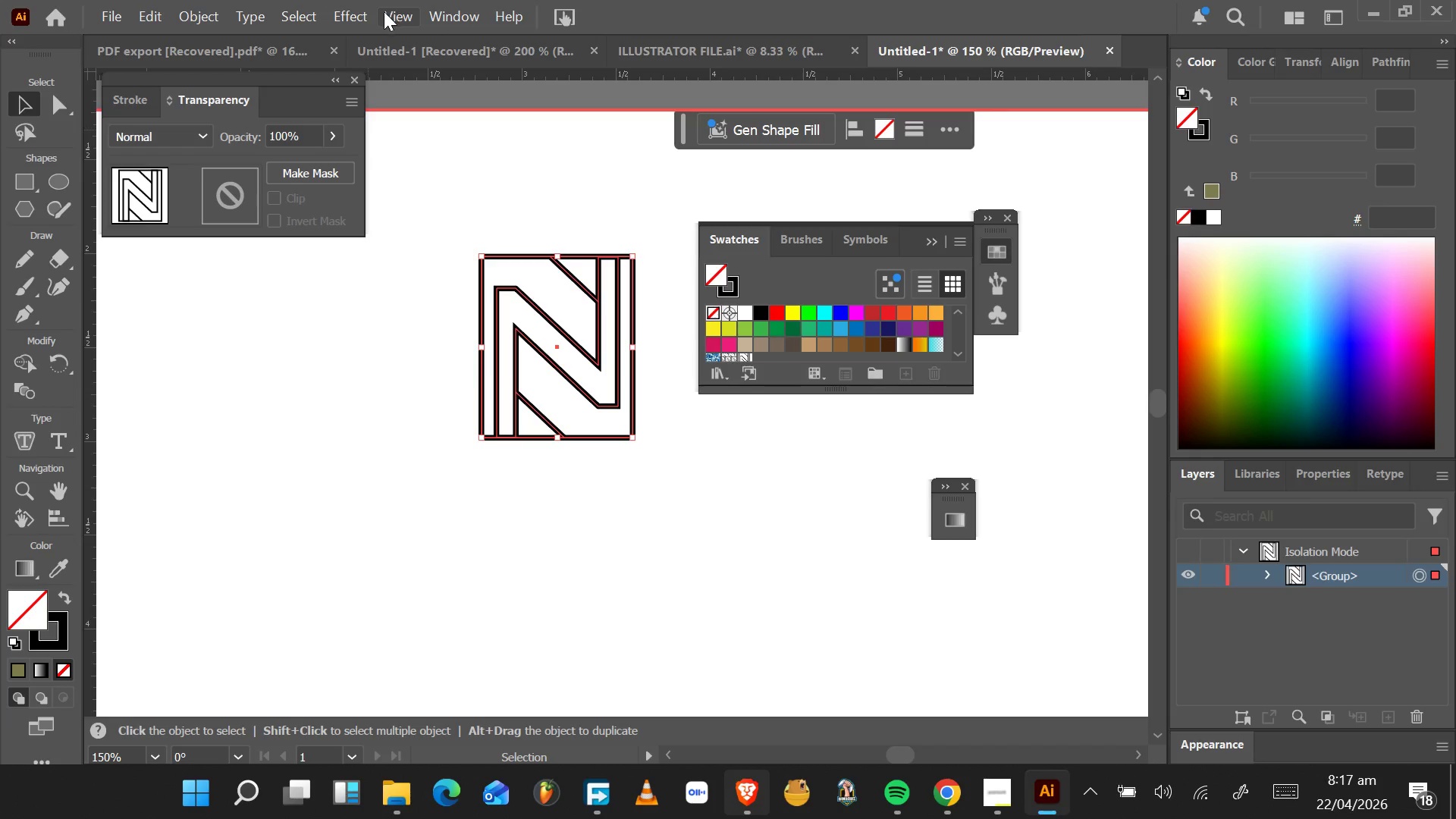 
wait(16.48)
 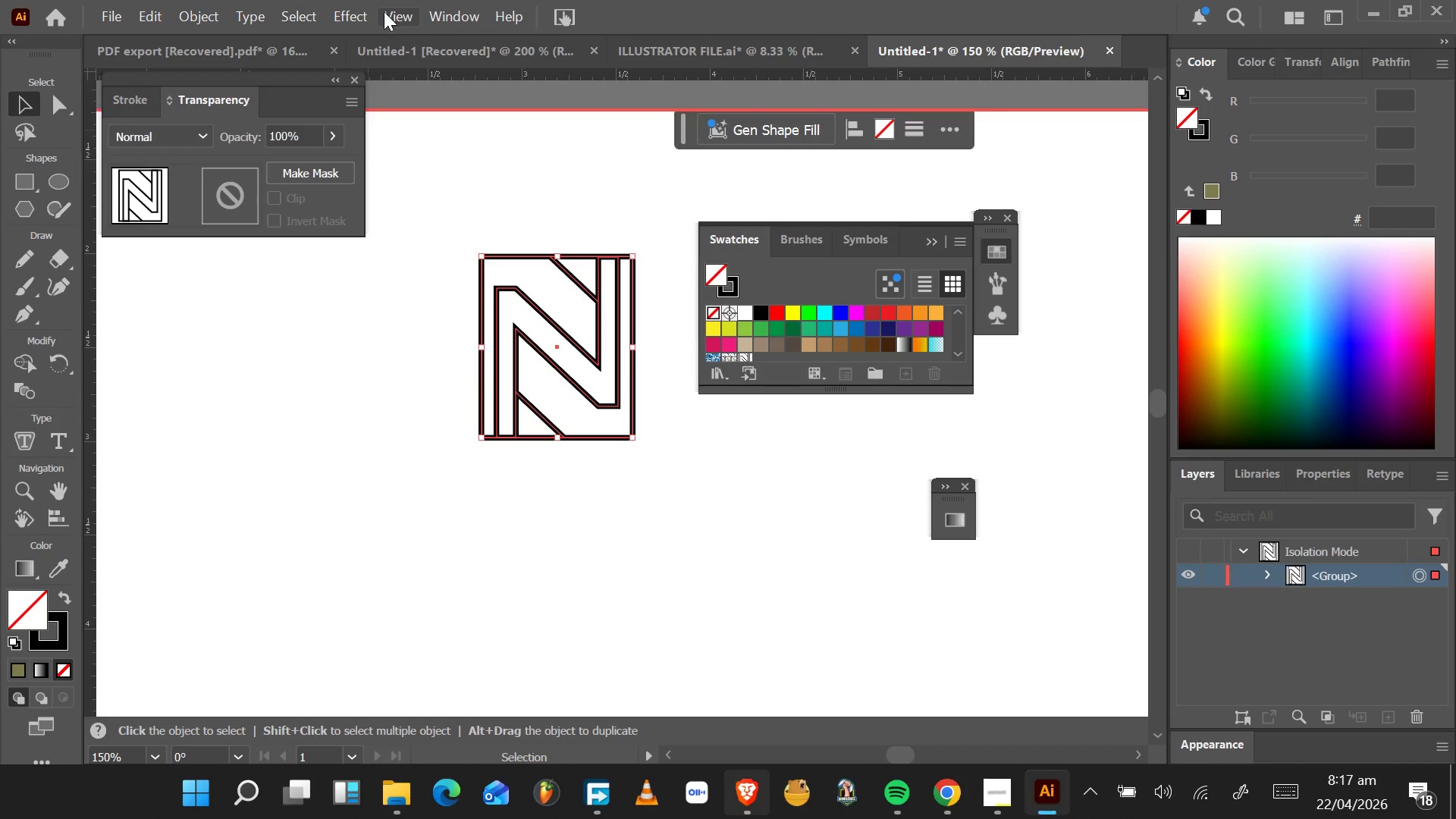 
left_click([350, 393])
 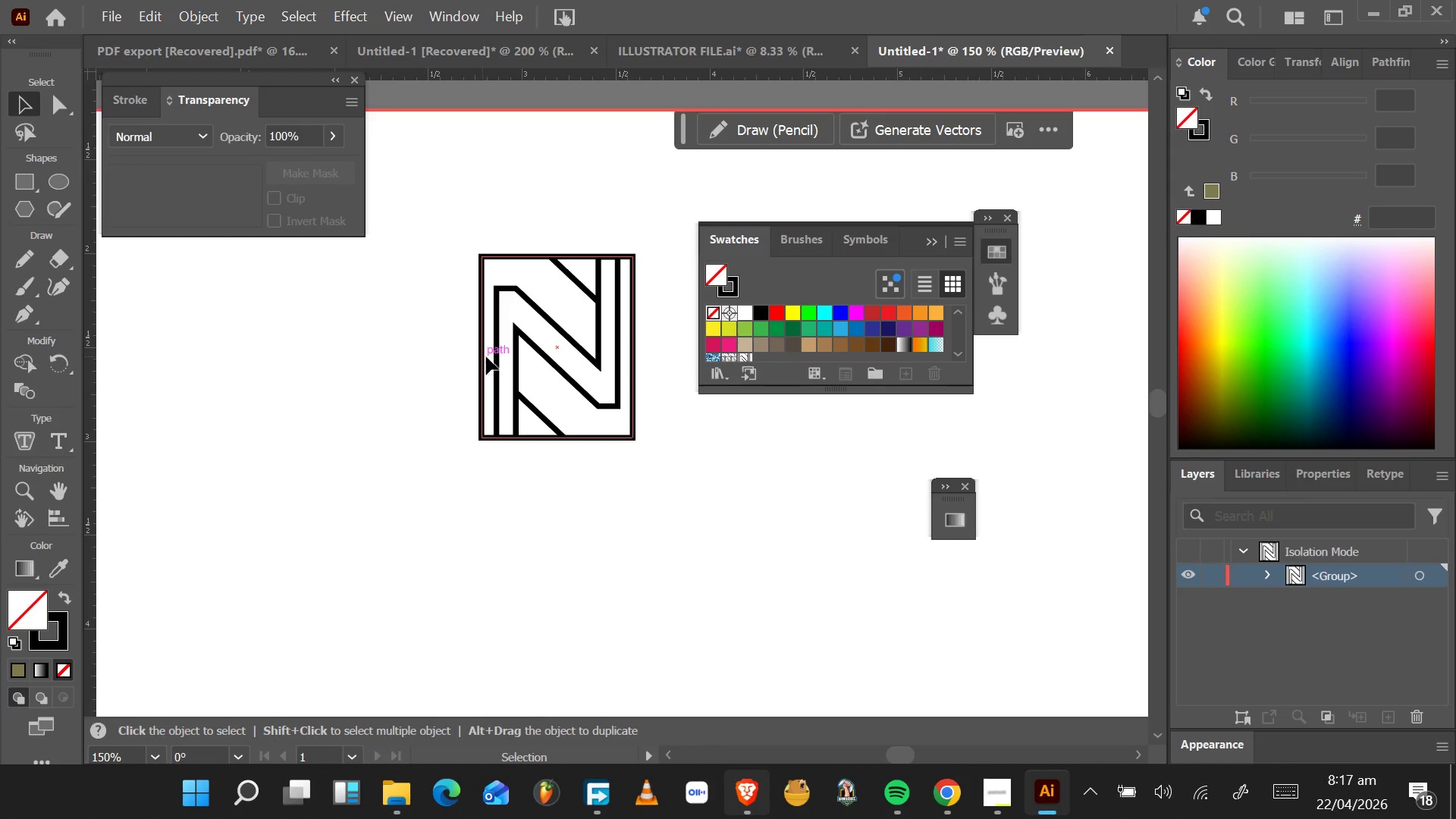 
left_click([490, 356])
 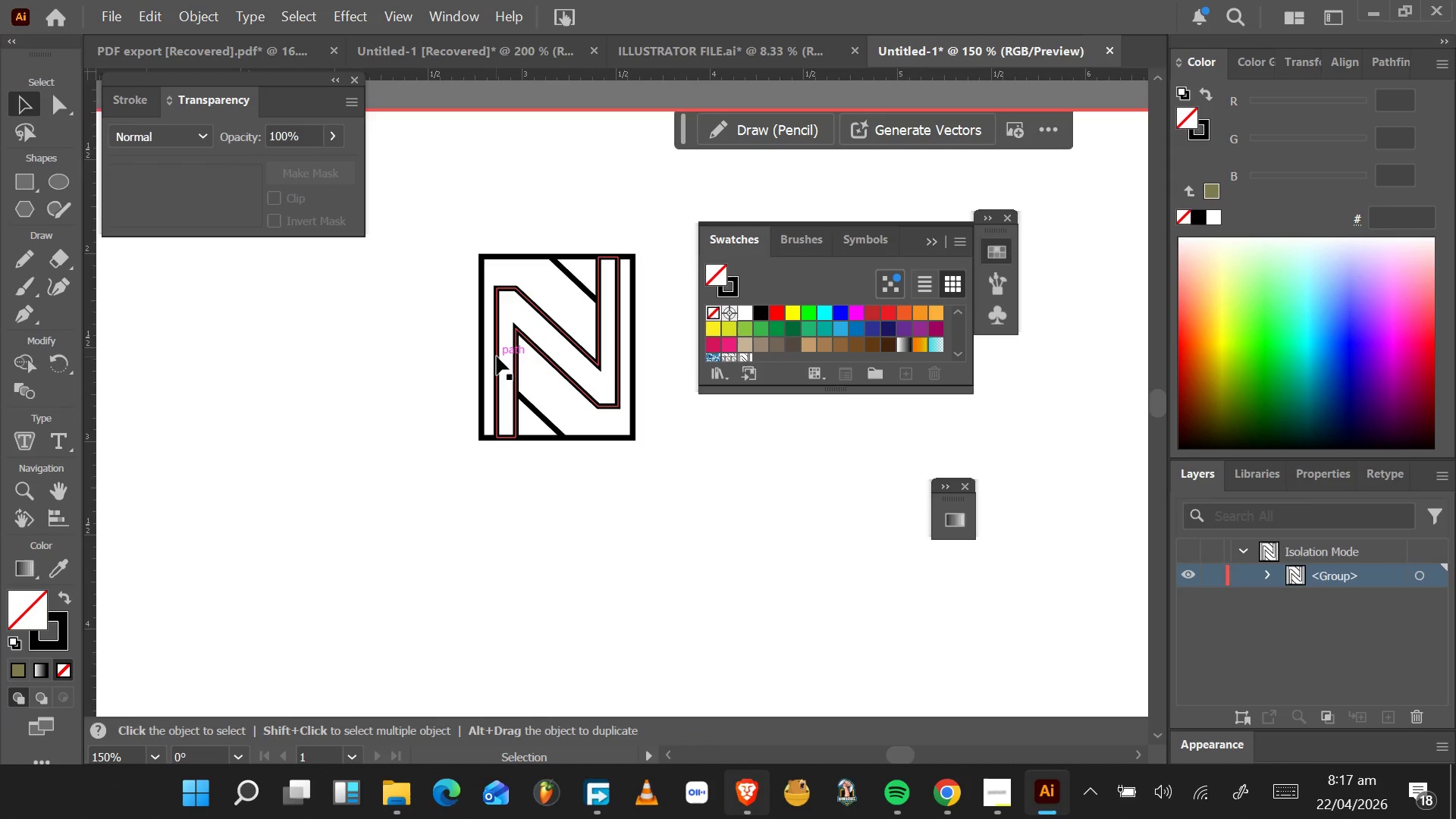 
left_click([497, 356])
 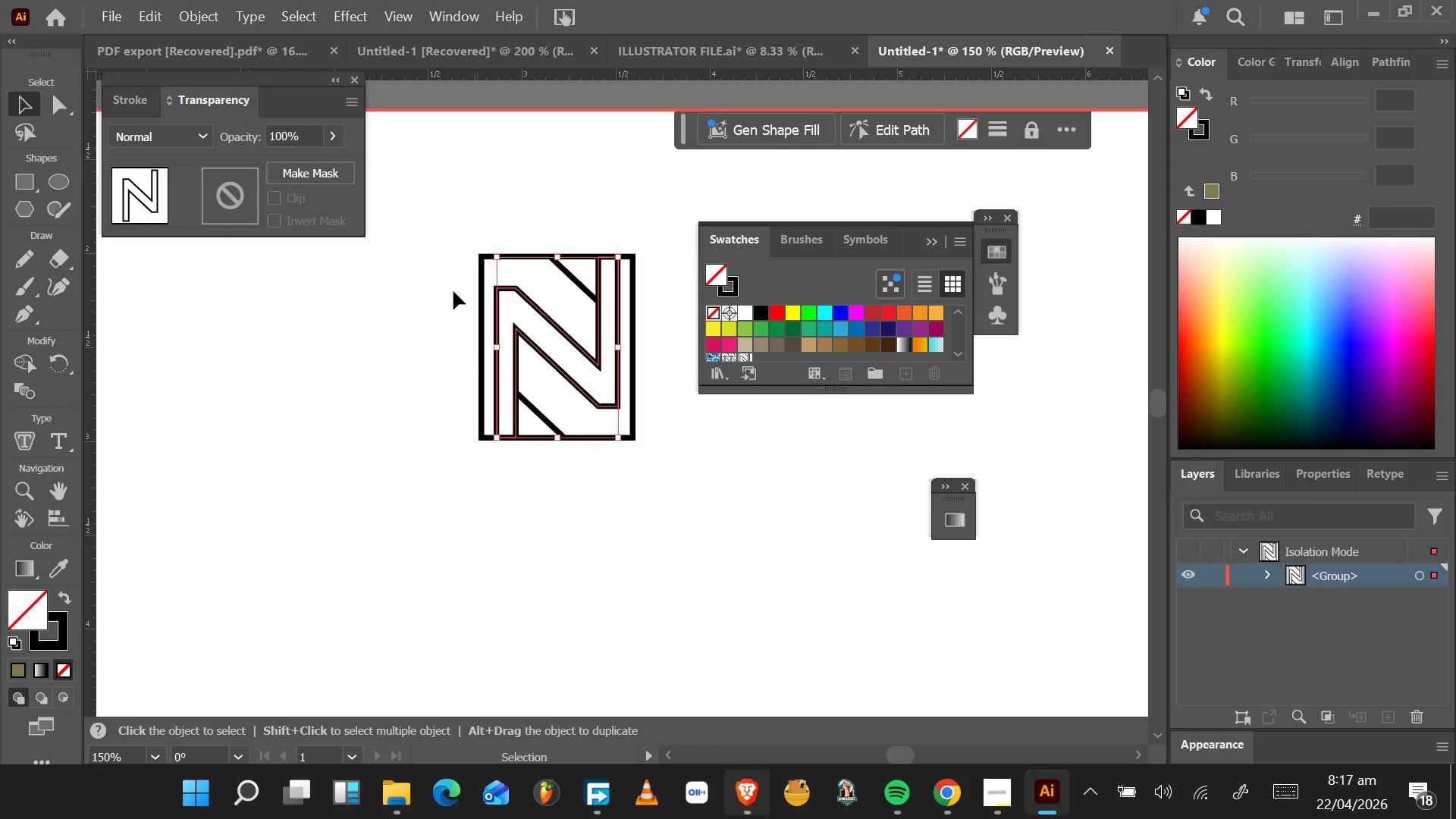 
left_click_drag(start_coordinate=[444, 238], to_coordinate=[634, 458])
 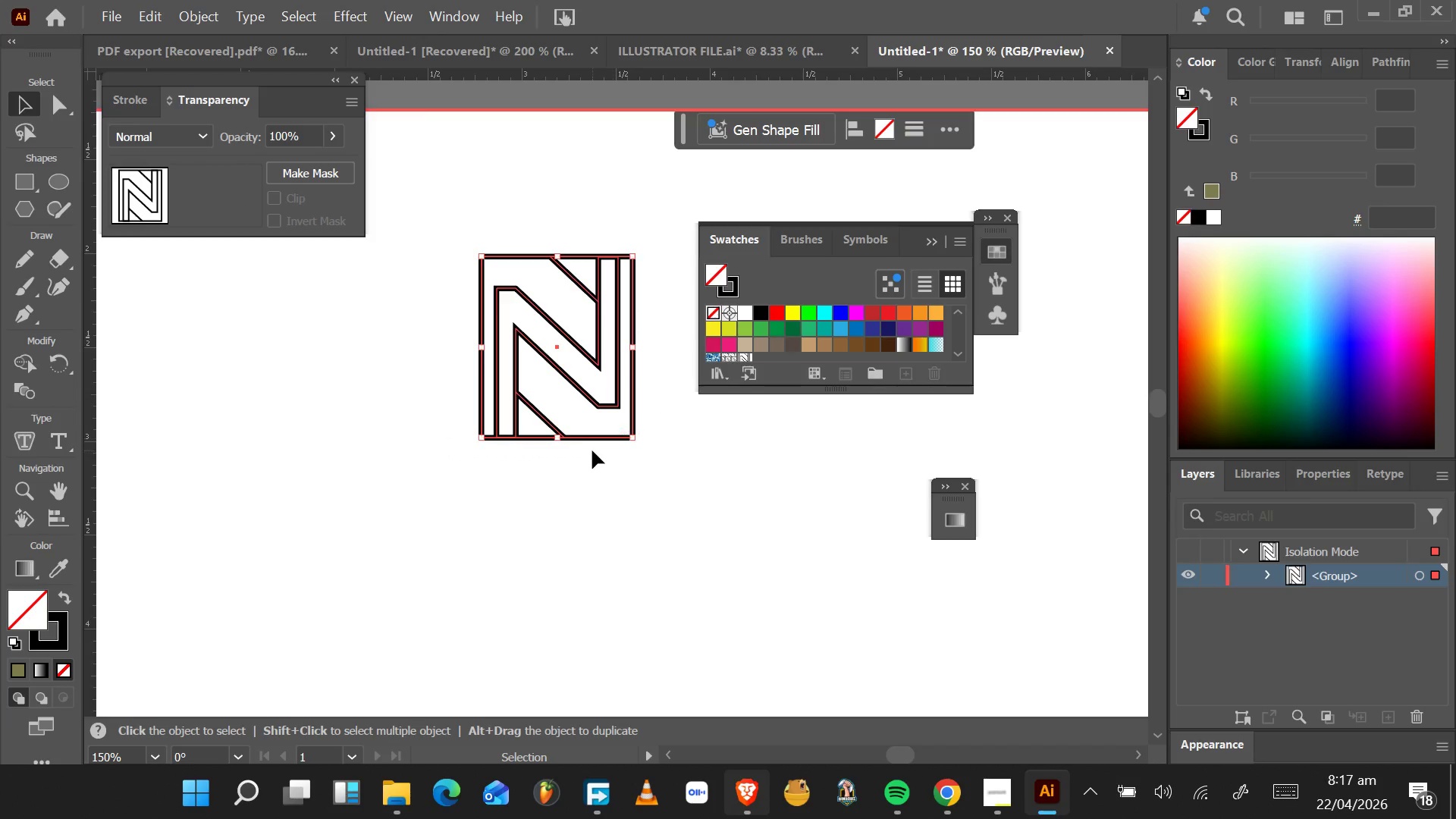 
double_click([592, 450])
 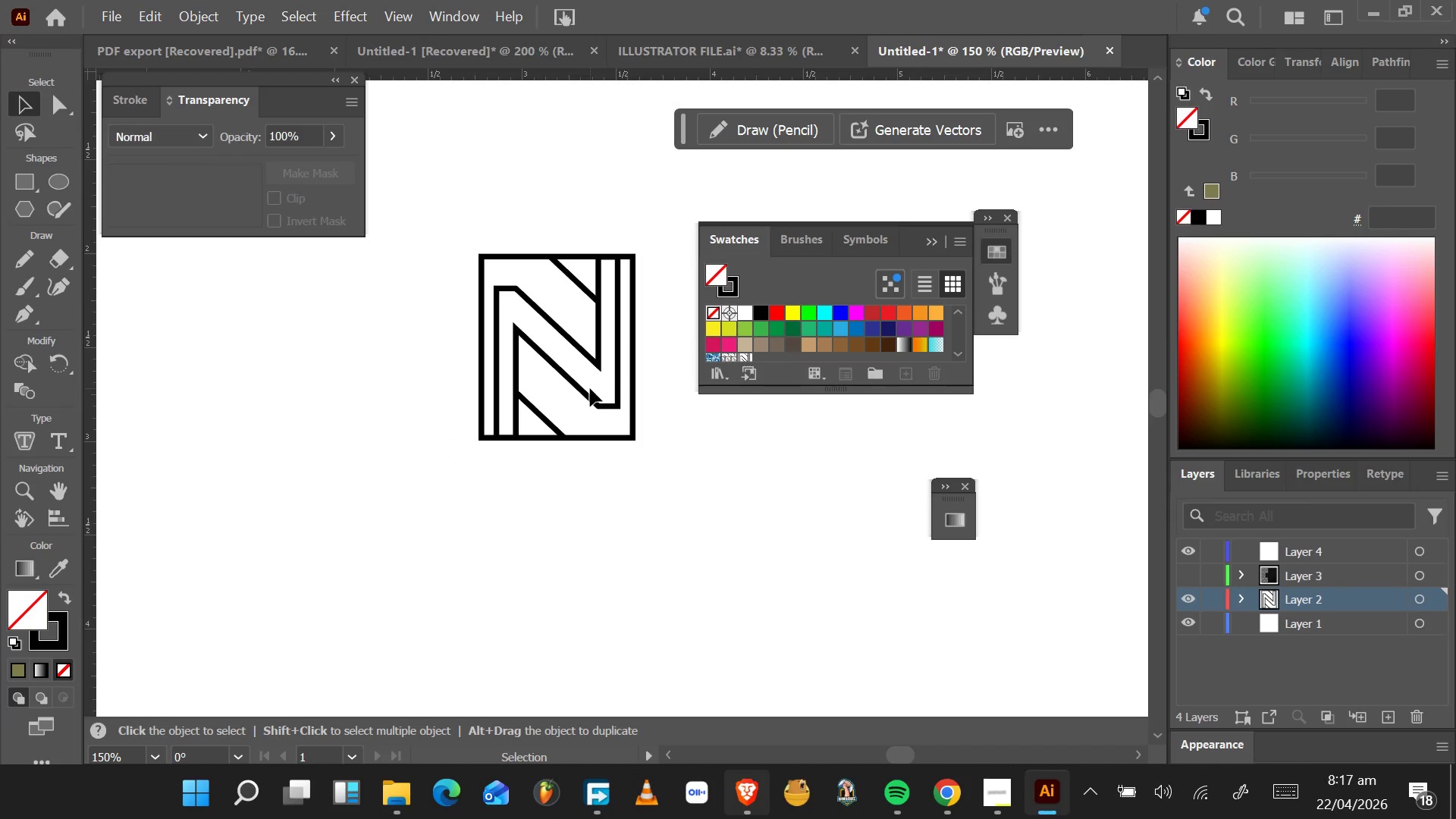 
double_click([585, 391])
 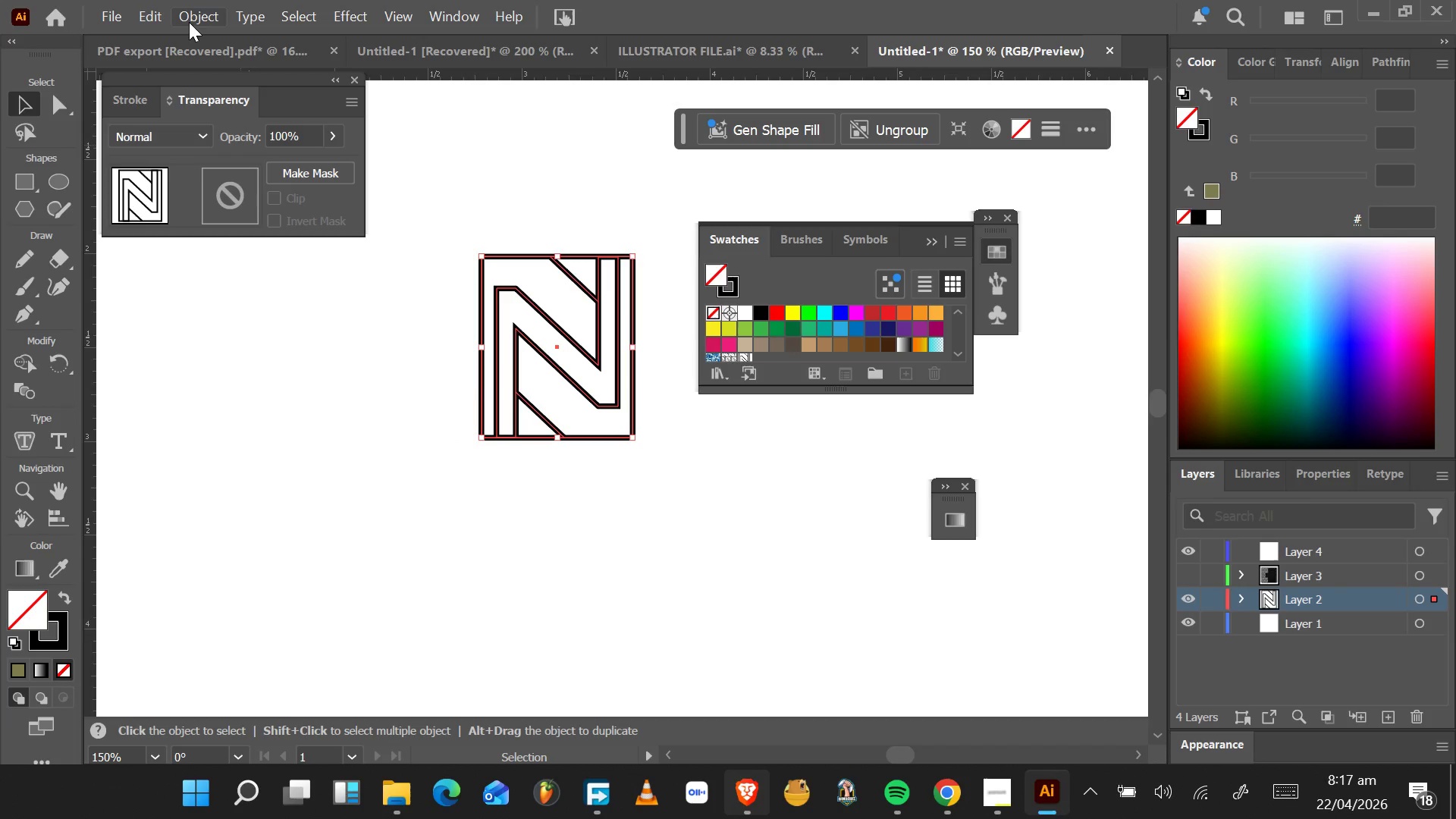 
left_click([188, 17])
 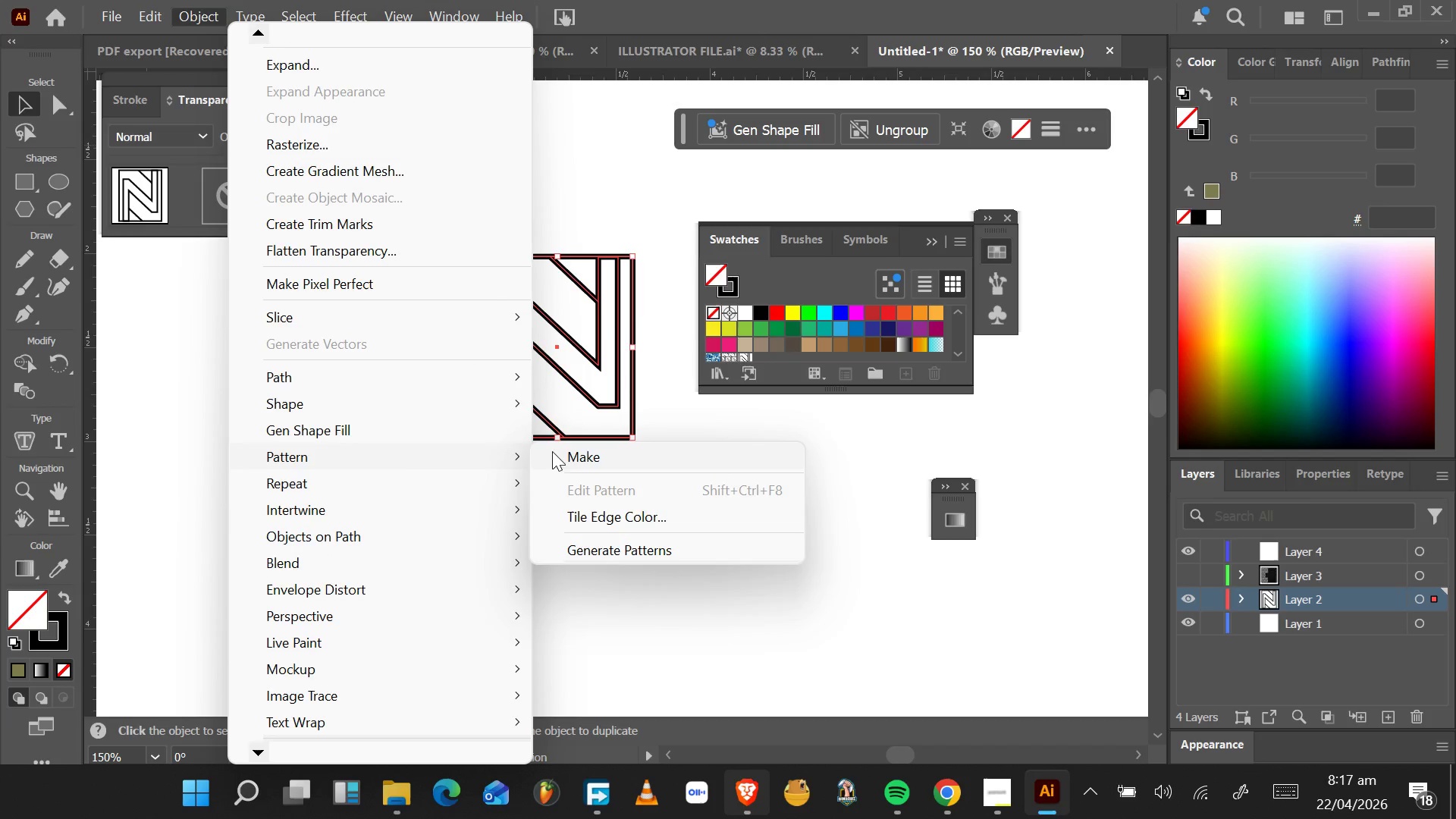 
left_click([581, 455])
 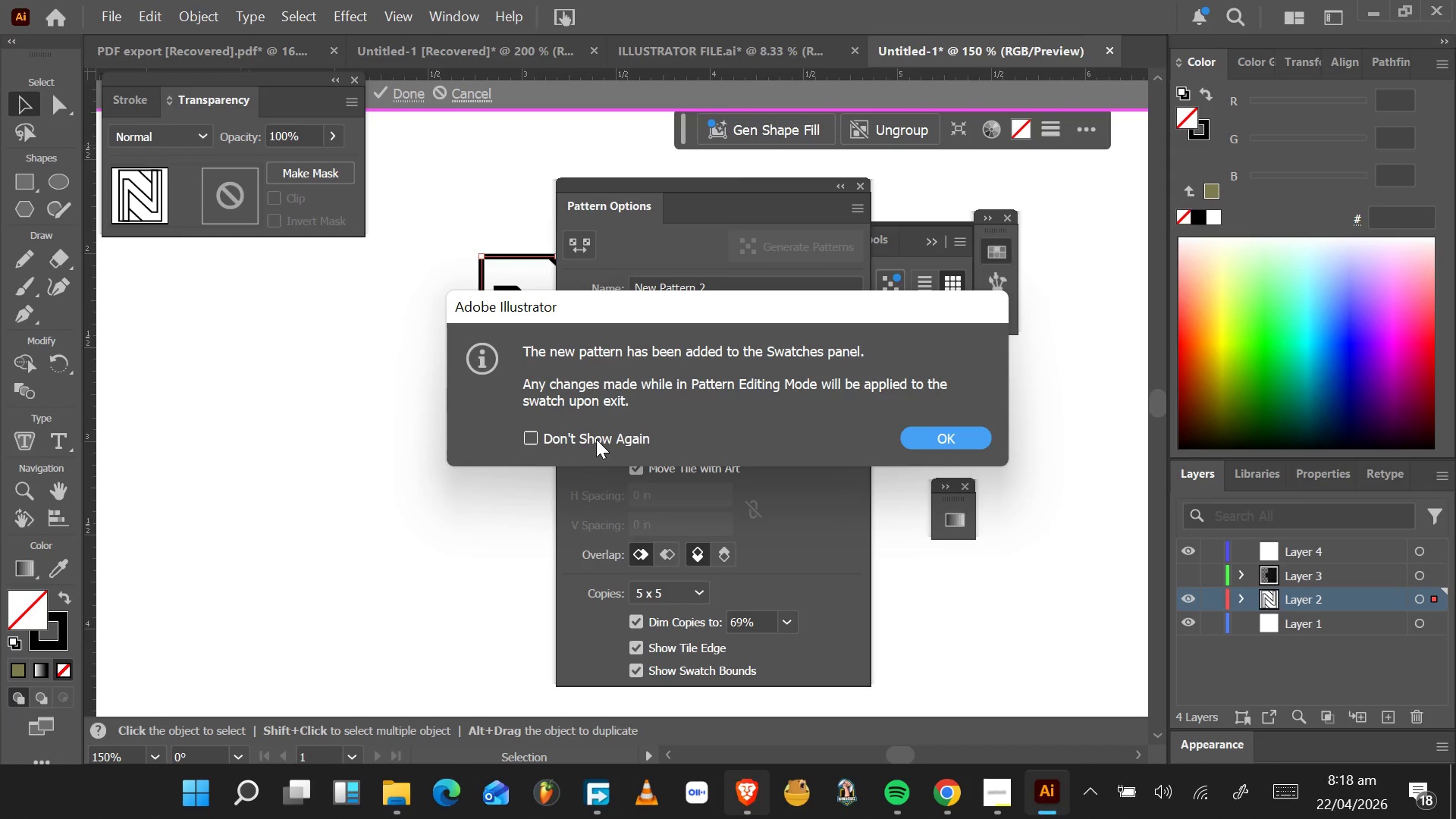 
left_click([596, 439])
 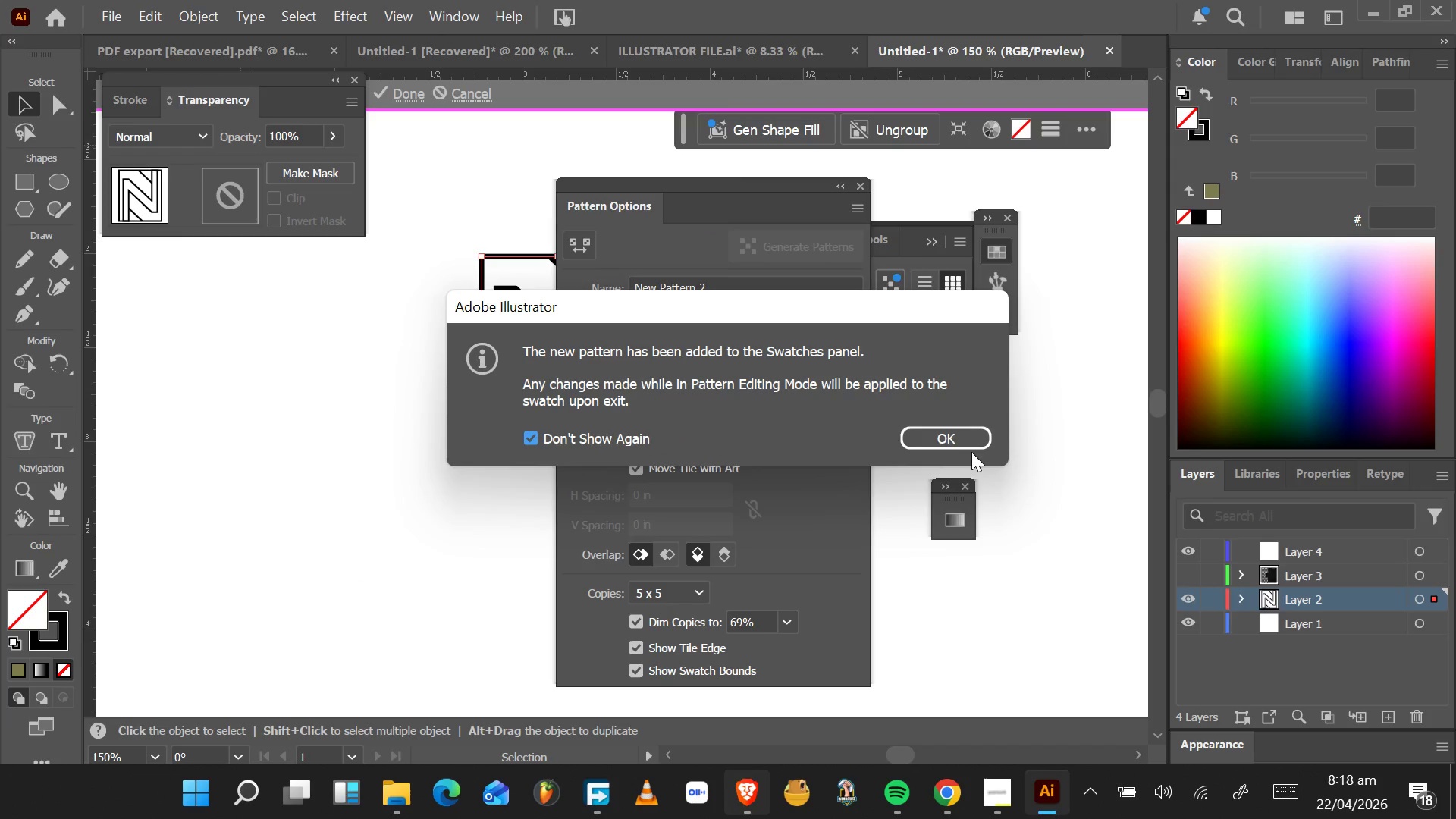 
left_click([968, 444])
 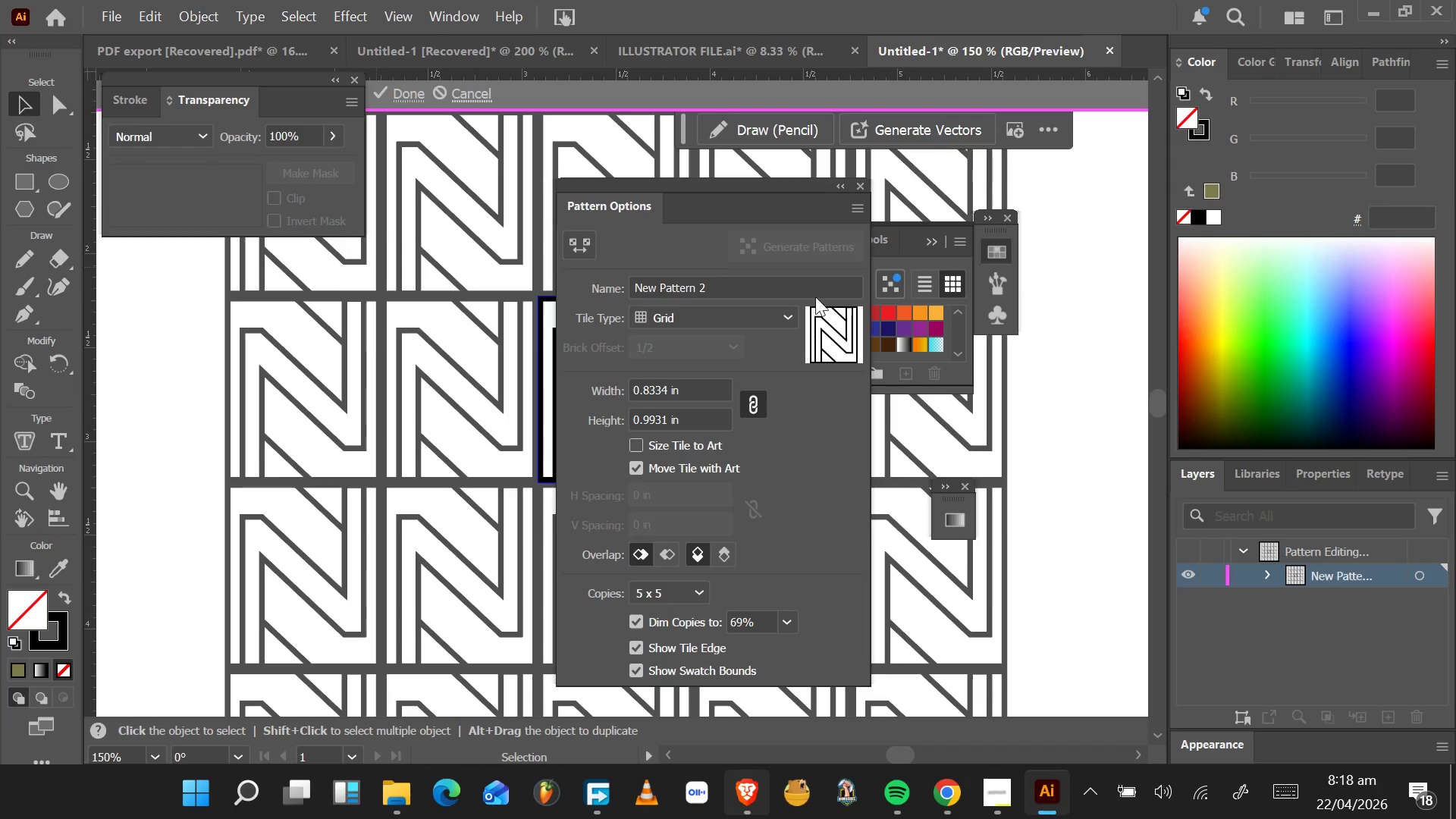 
left_click([858, 181])
 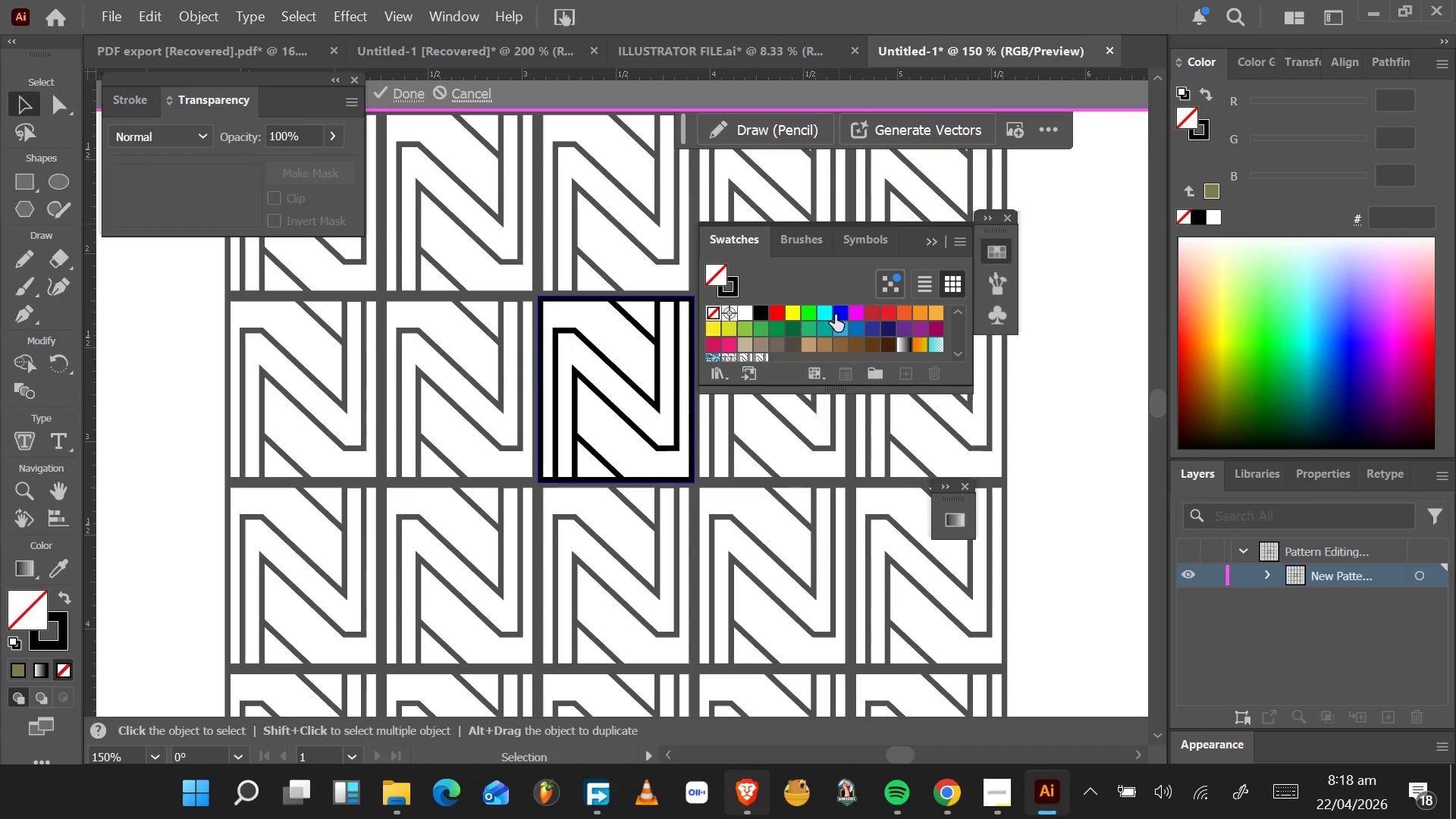 
wait(5.03)
 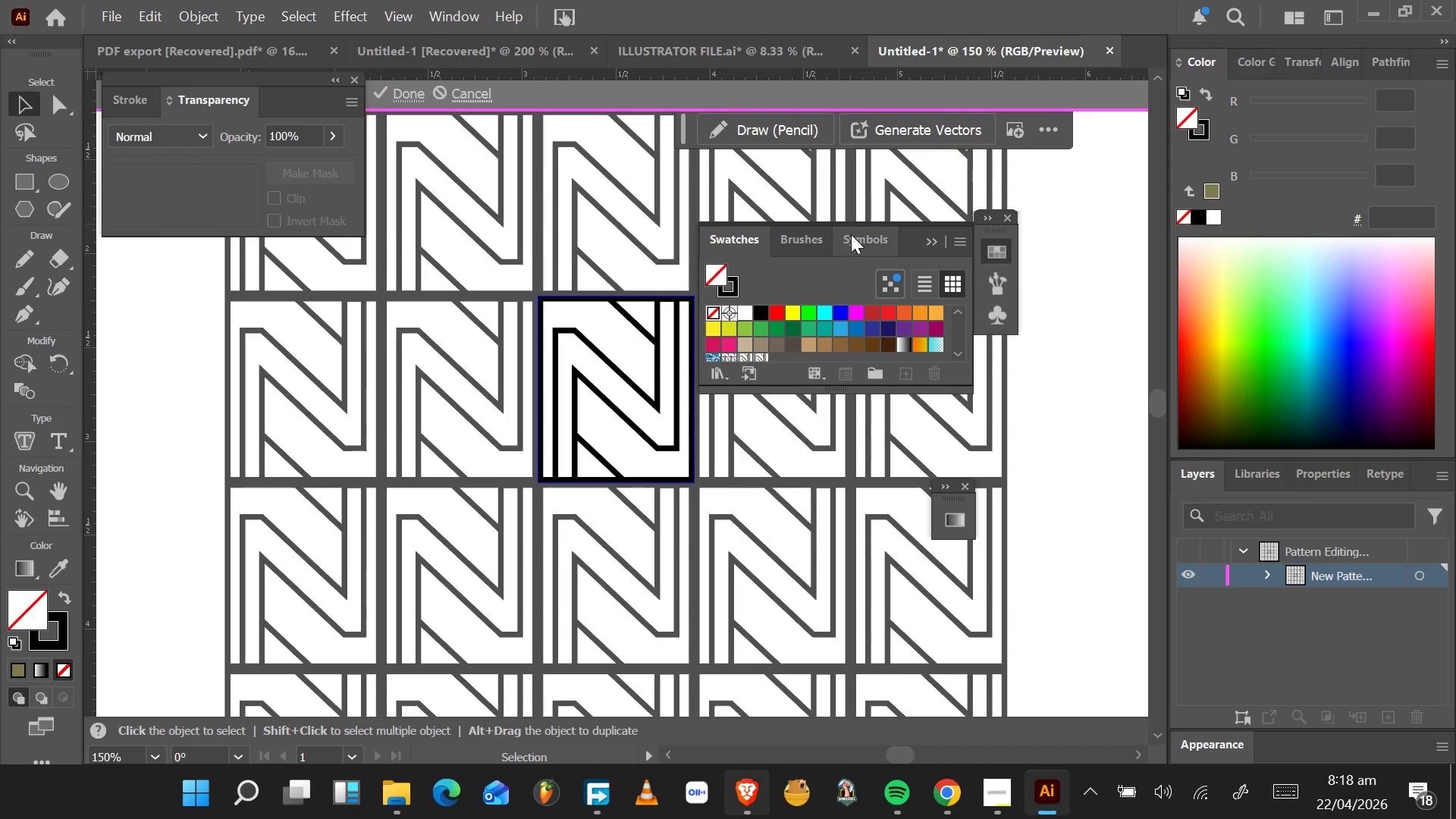 
key(Control+Z)
 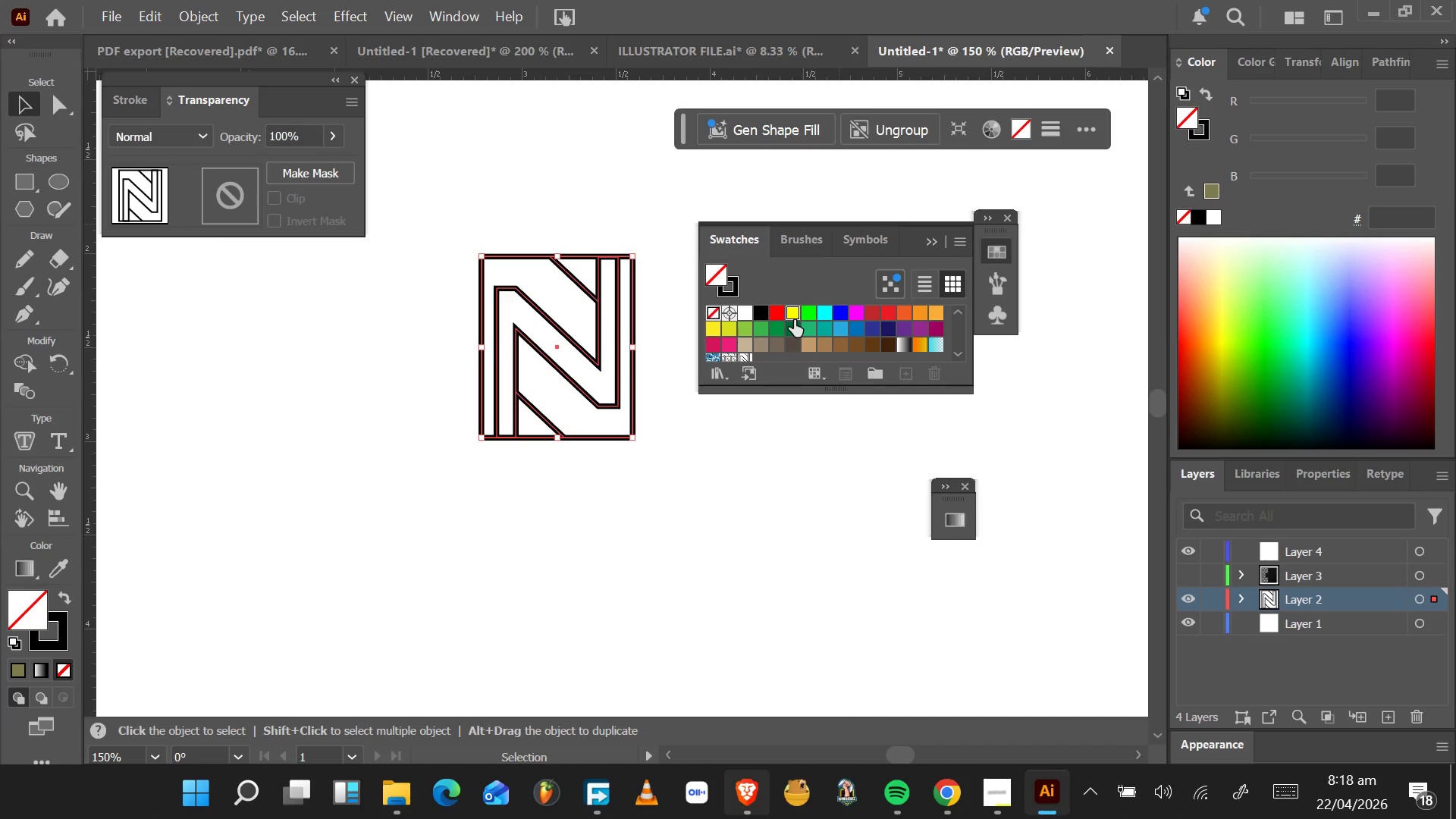 
left_click([794, 320])
 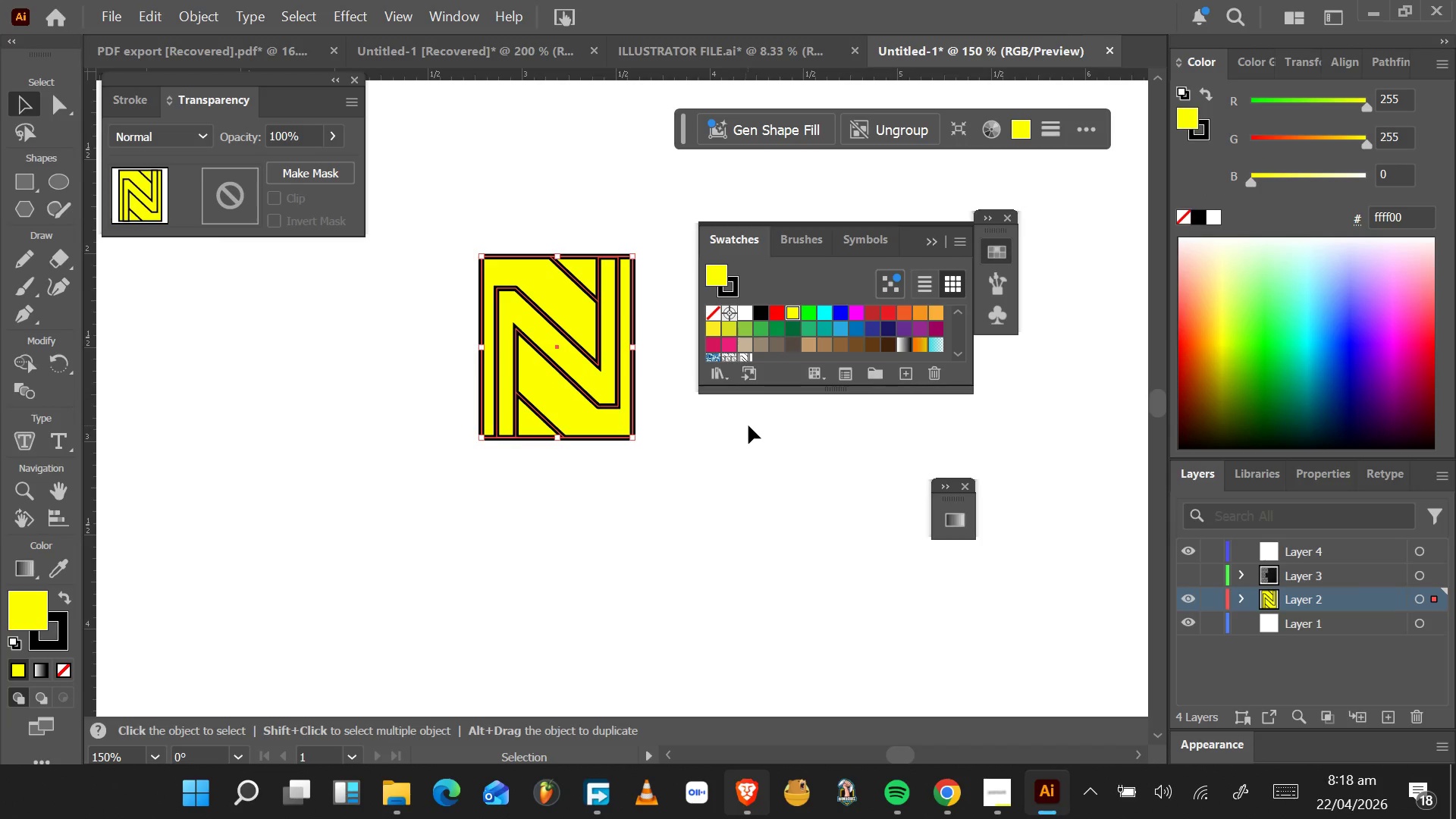 
key(Control+Z)
 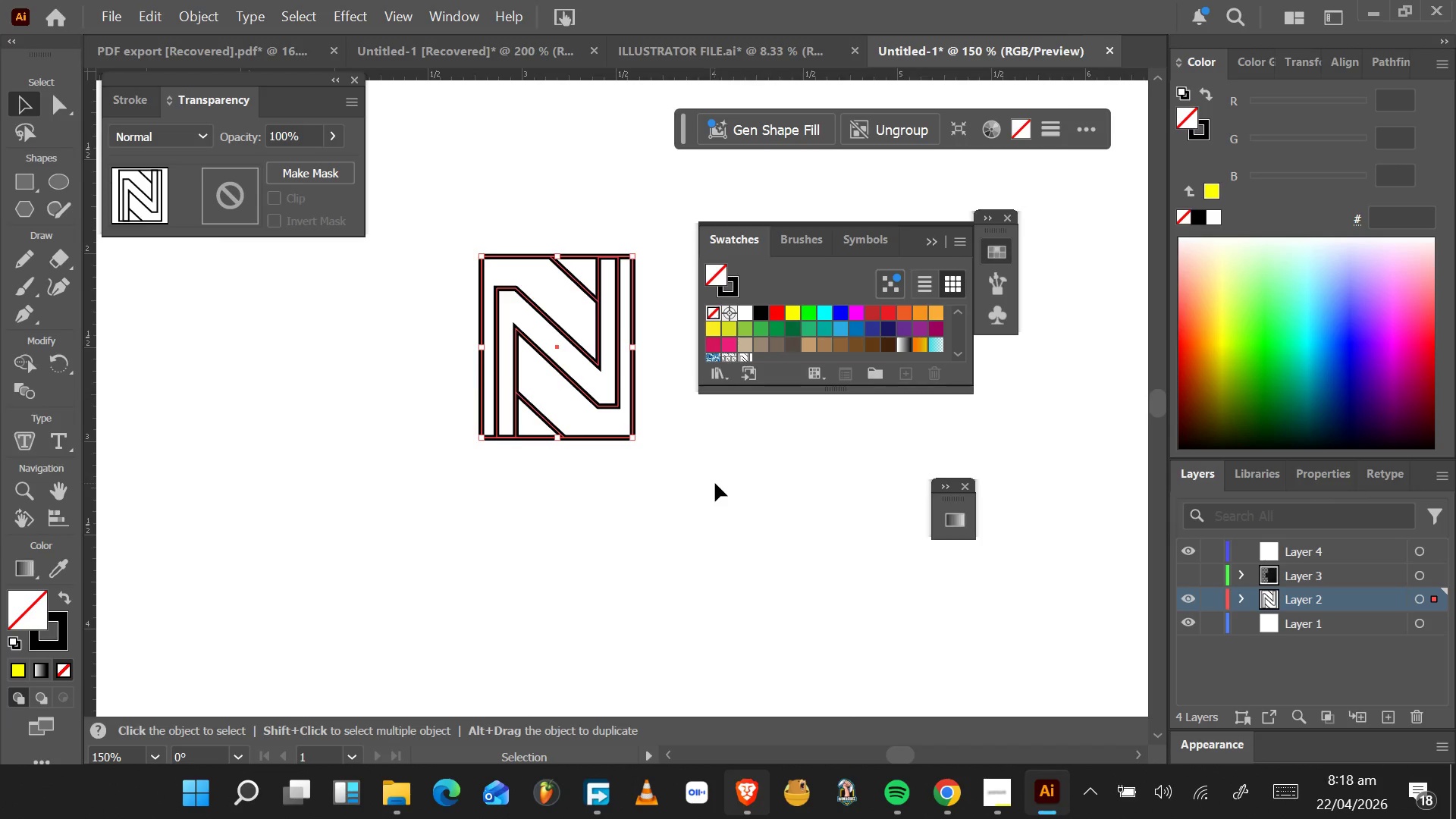 
left_click([717, 483])
 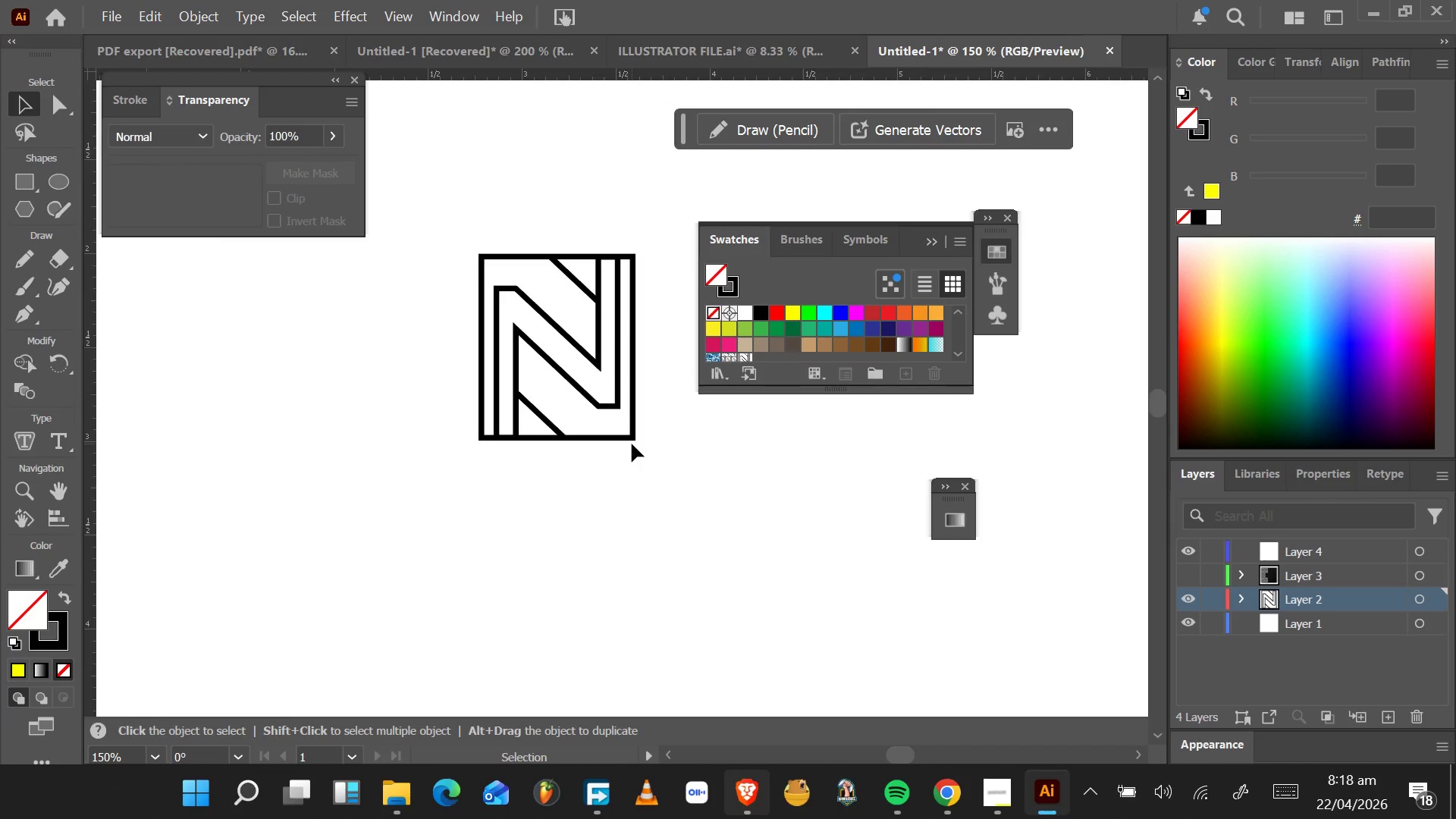 
left_click([629, 436])
 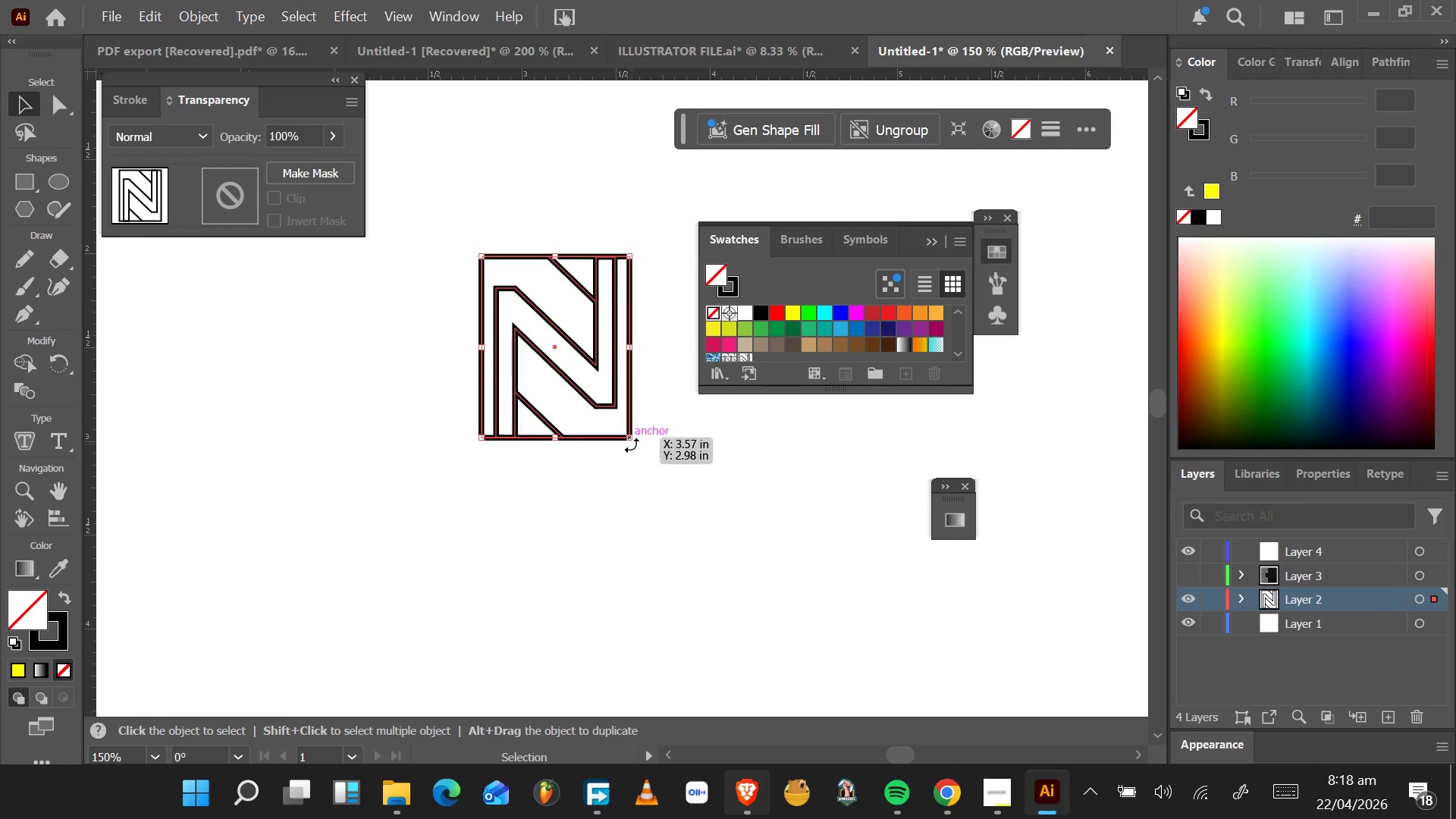 
key(Control+Z)
 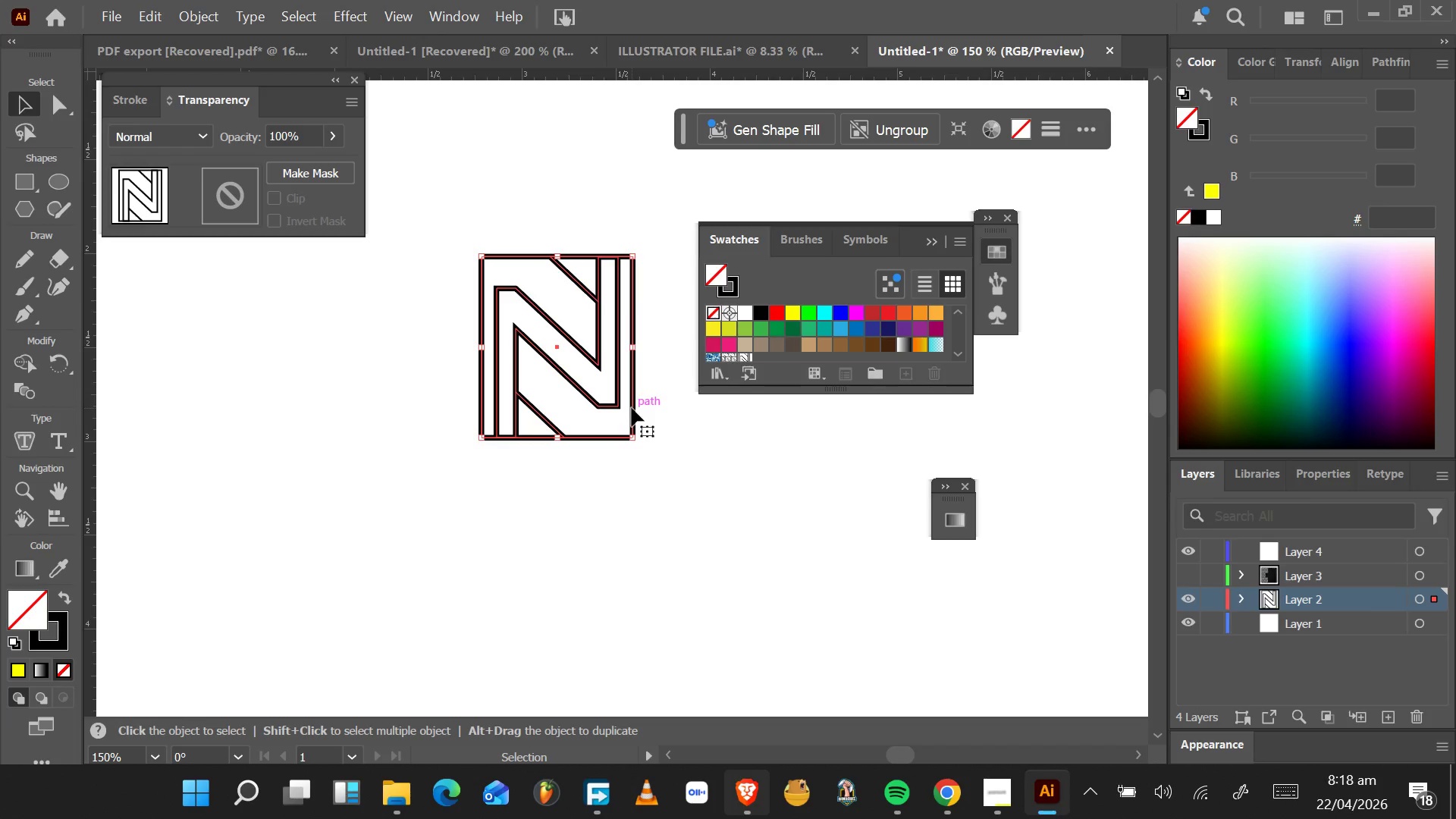 
double_click([634, 408])
 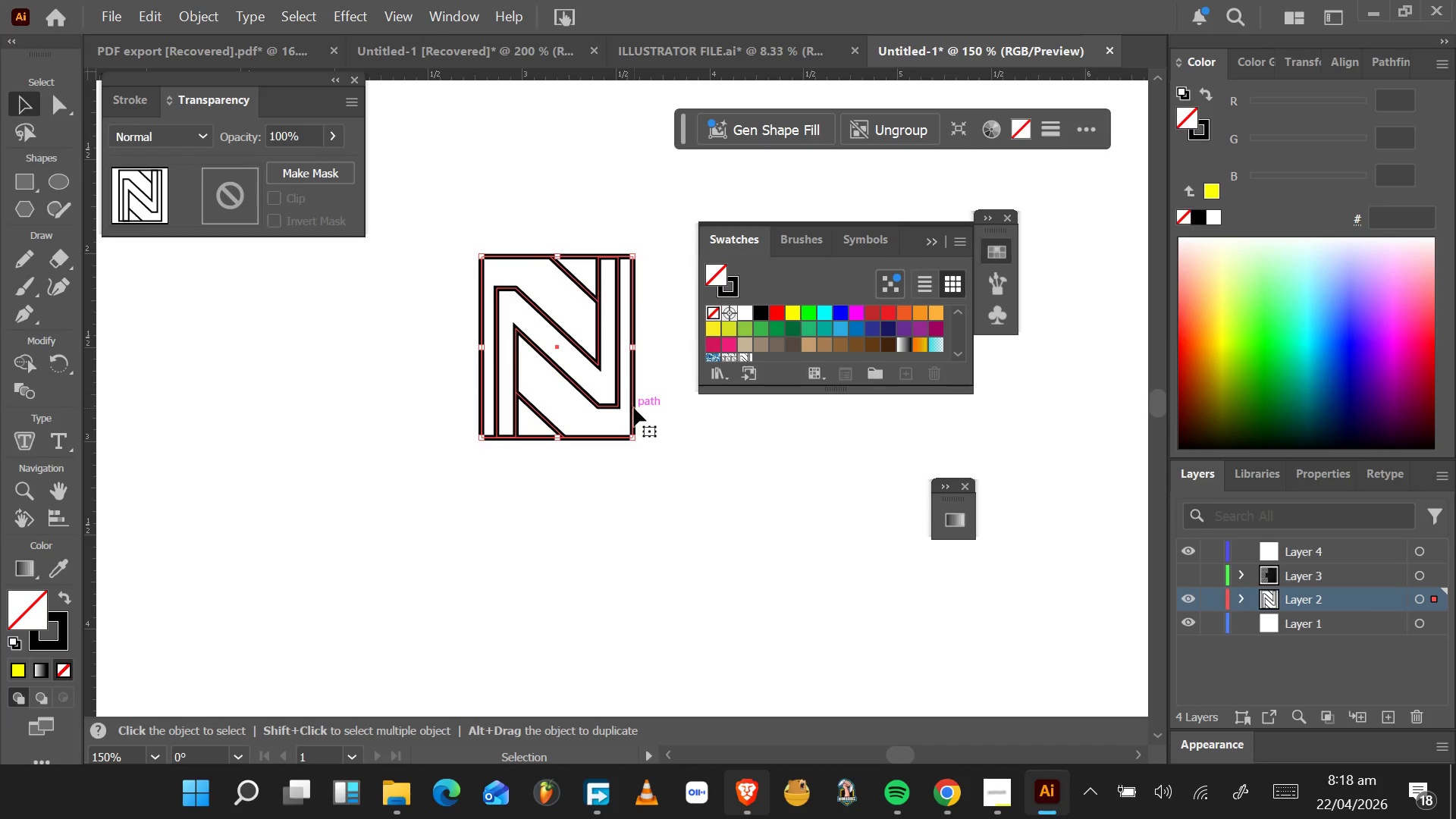 
double_click([634, 408])
 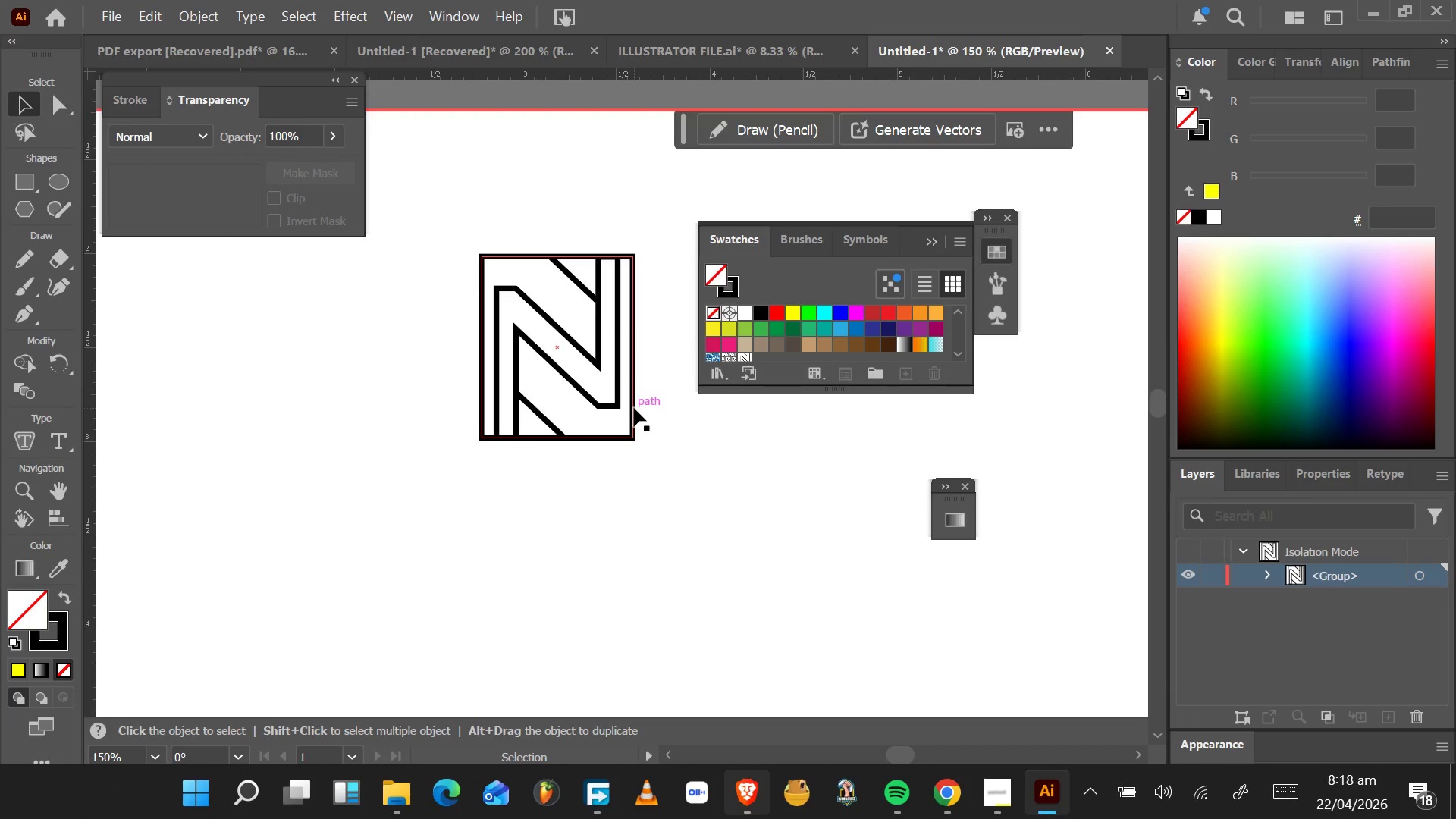 
left_click([634, 408])
 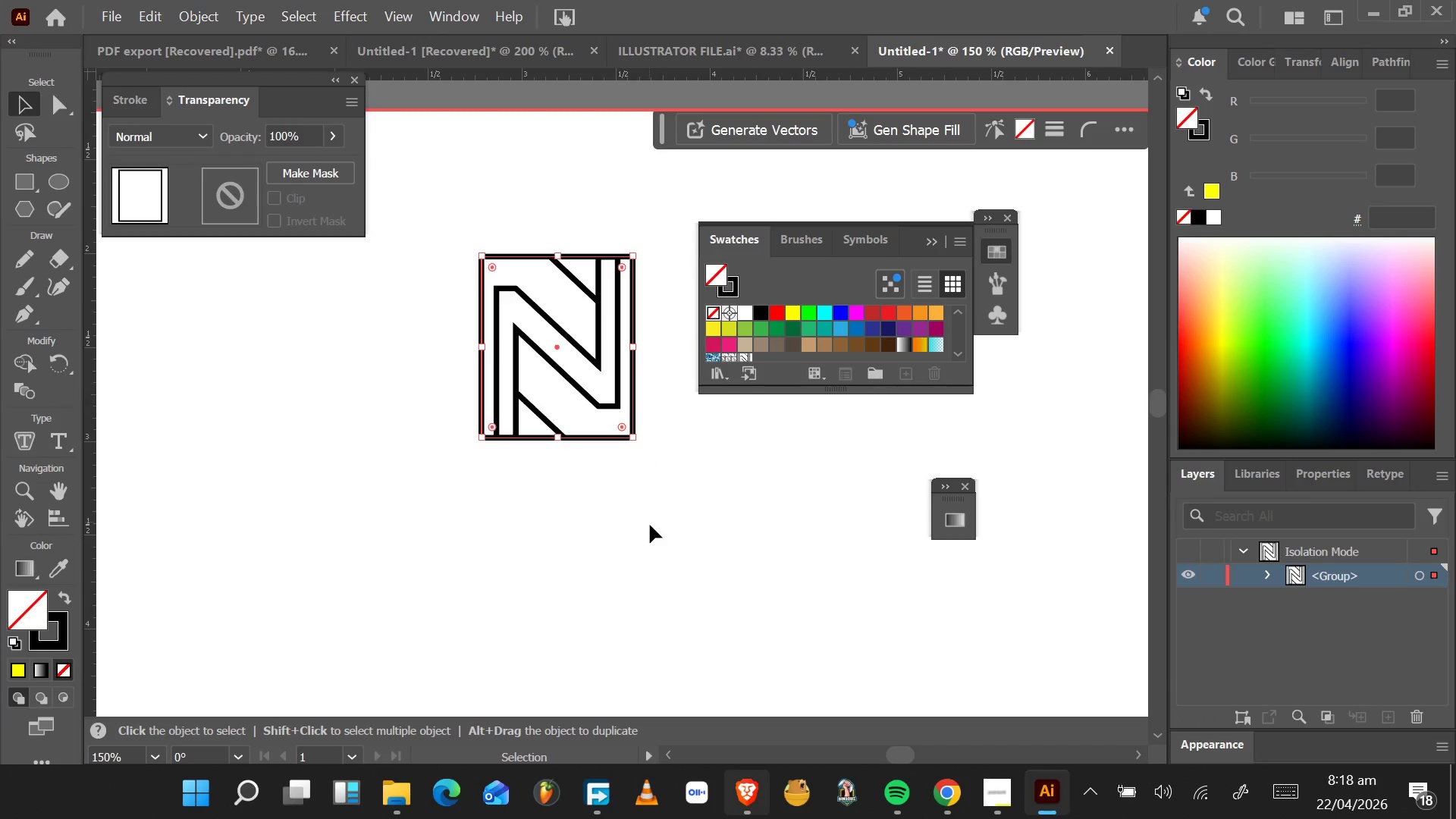 
double_click([649, 525])
 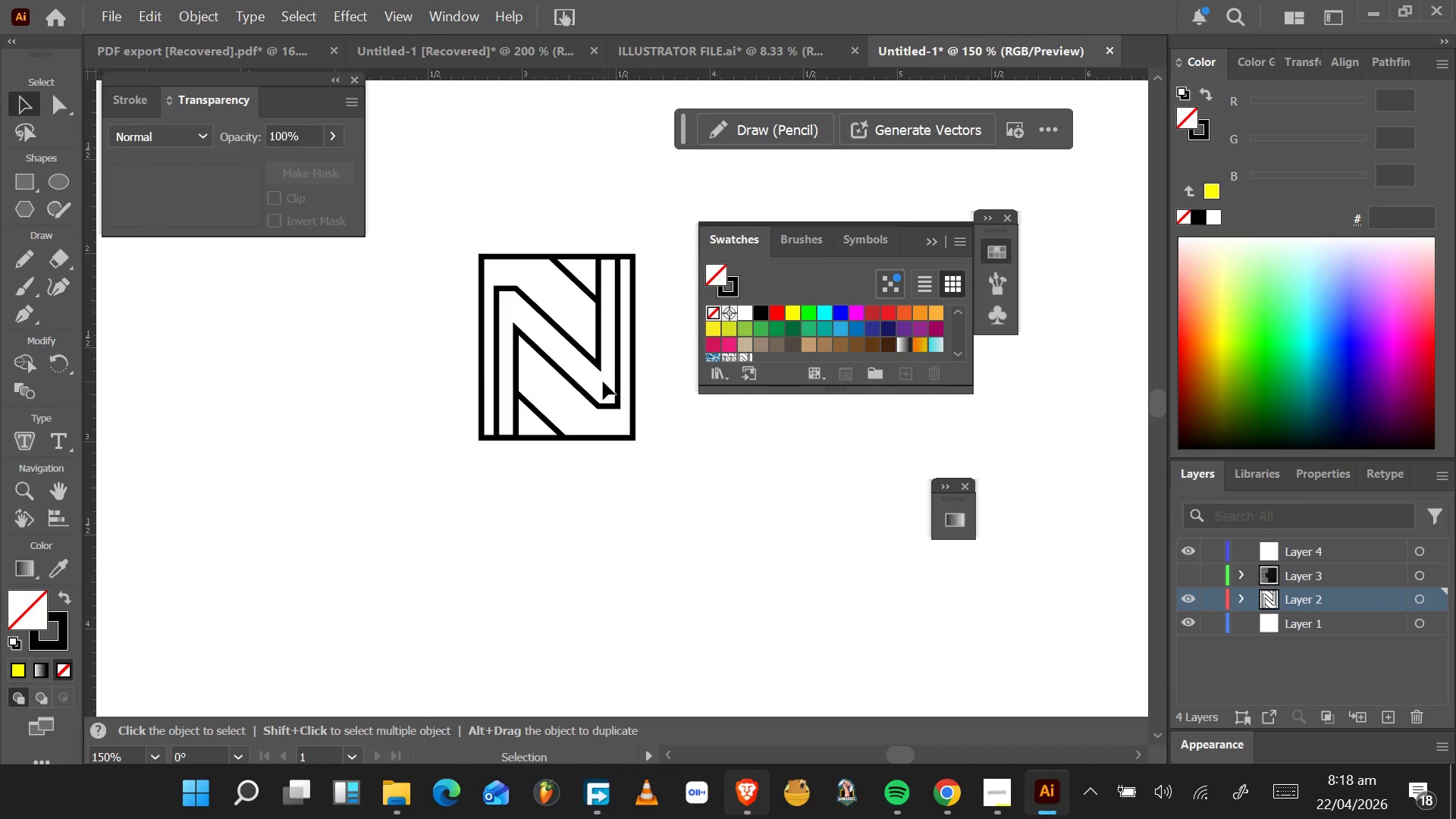 
left_click([597, 403])
 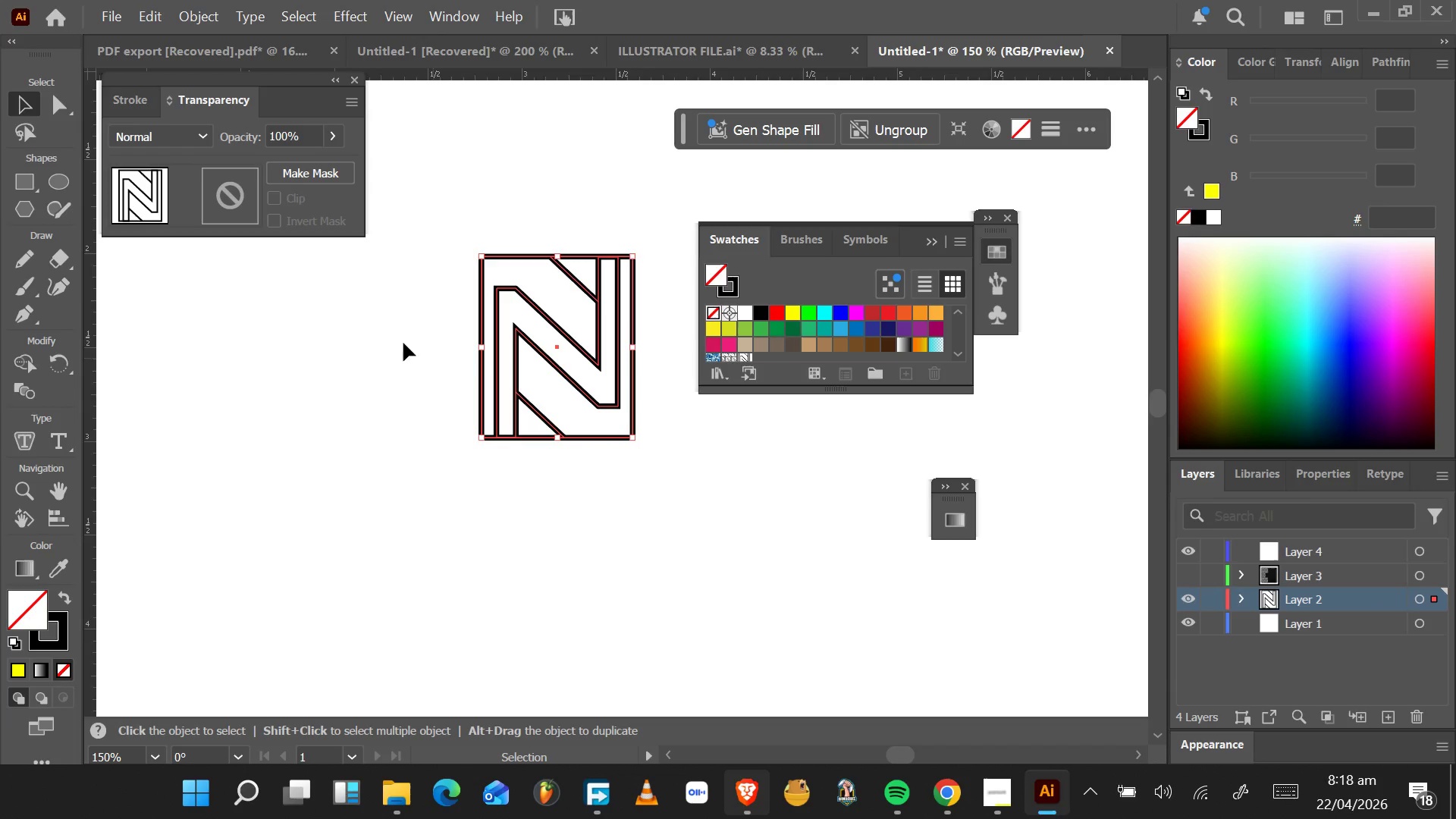 
left_click([14, 177])
 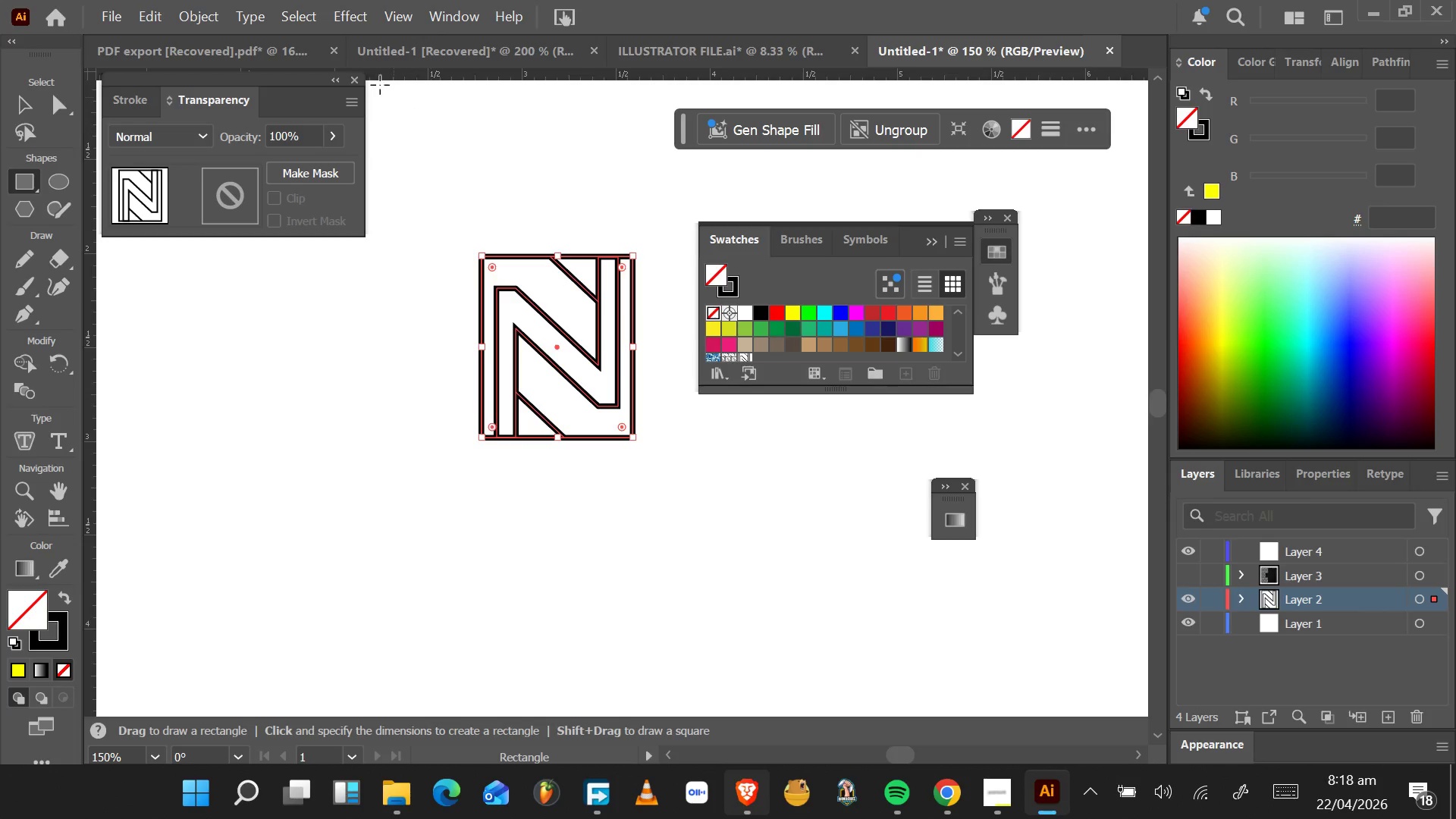 
left_click_drag(start_coordinate=[378, 86], to_coordinate=[748, 611])
 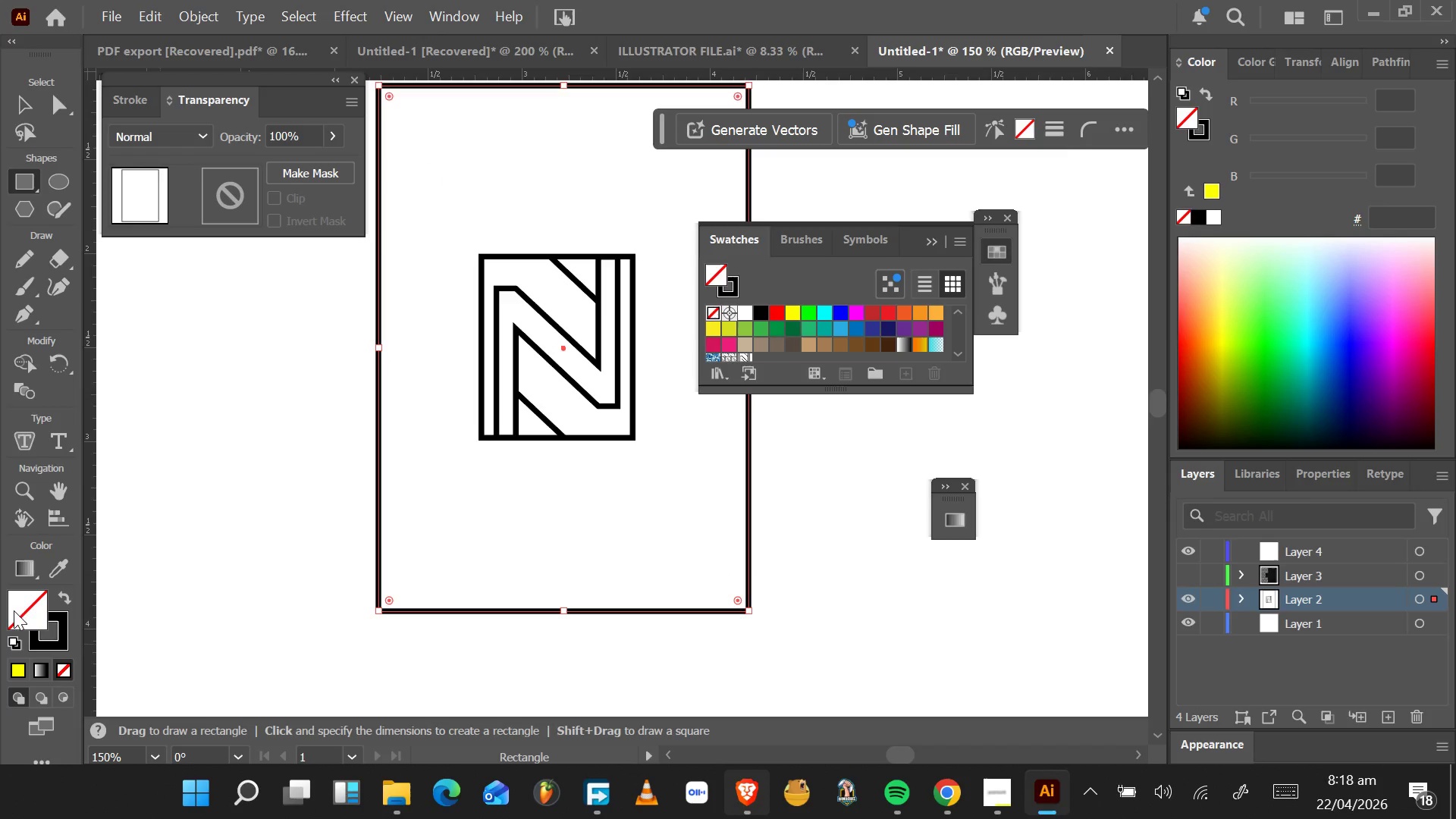 
left_click([19, 663])
 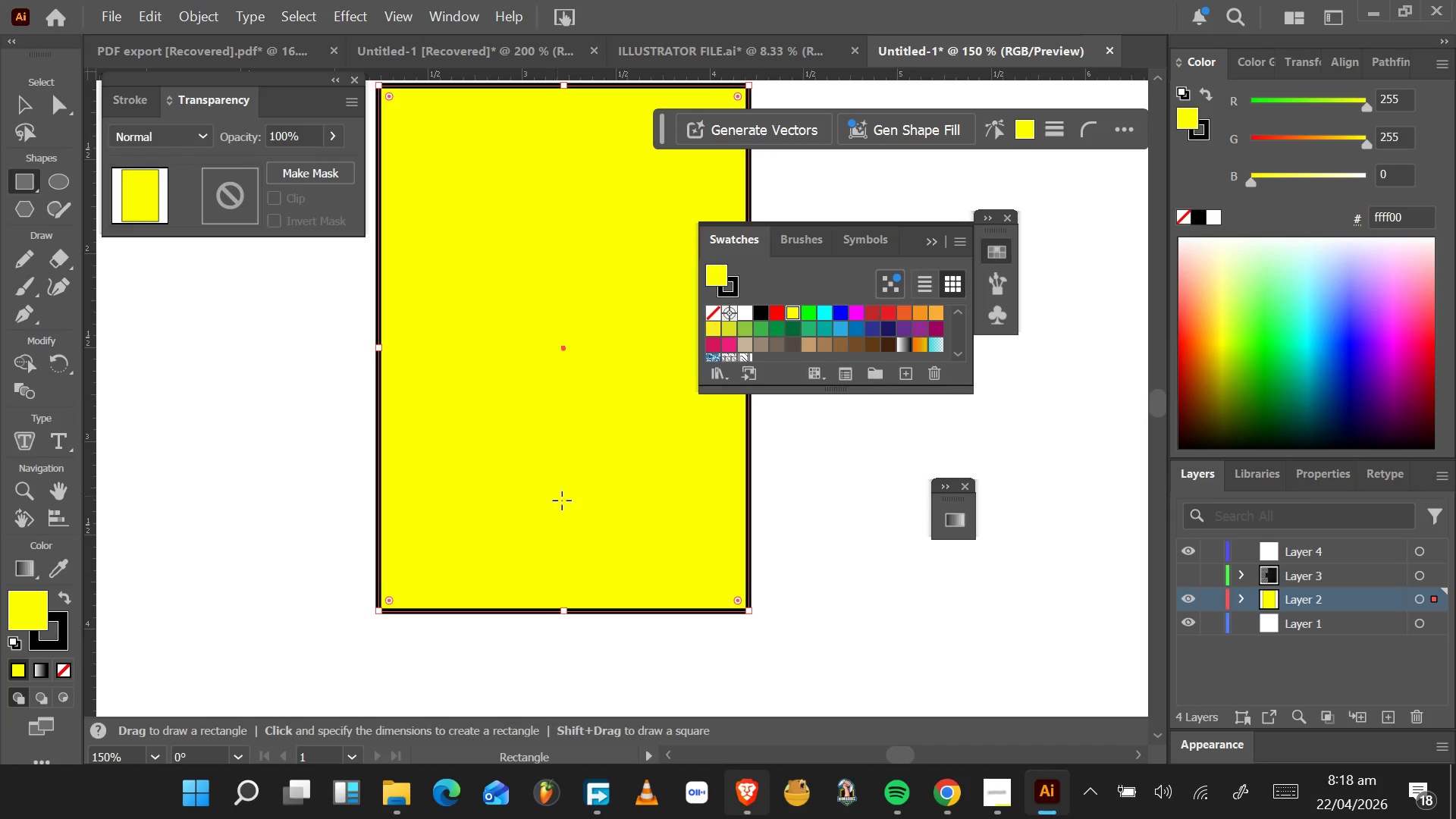 
key(Alt+BracketLeft)
 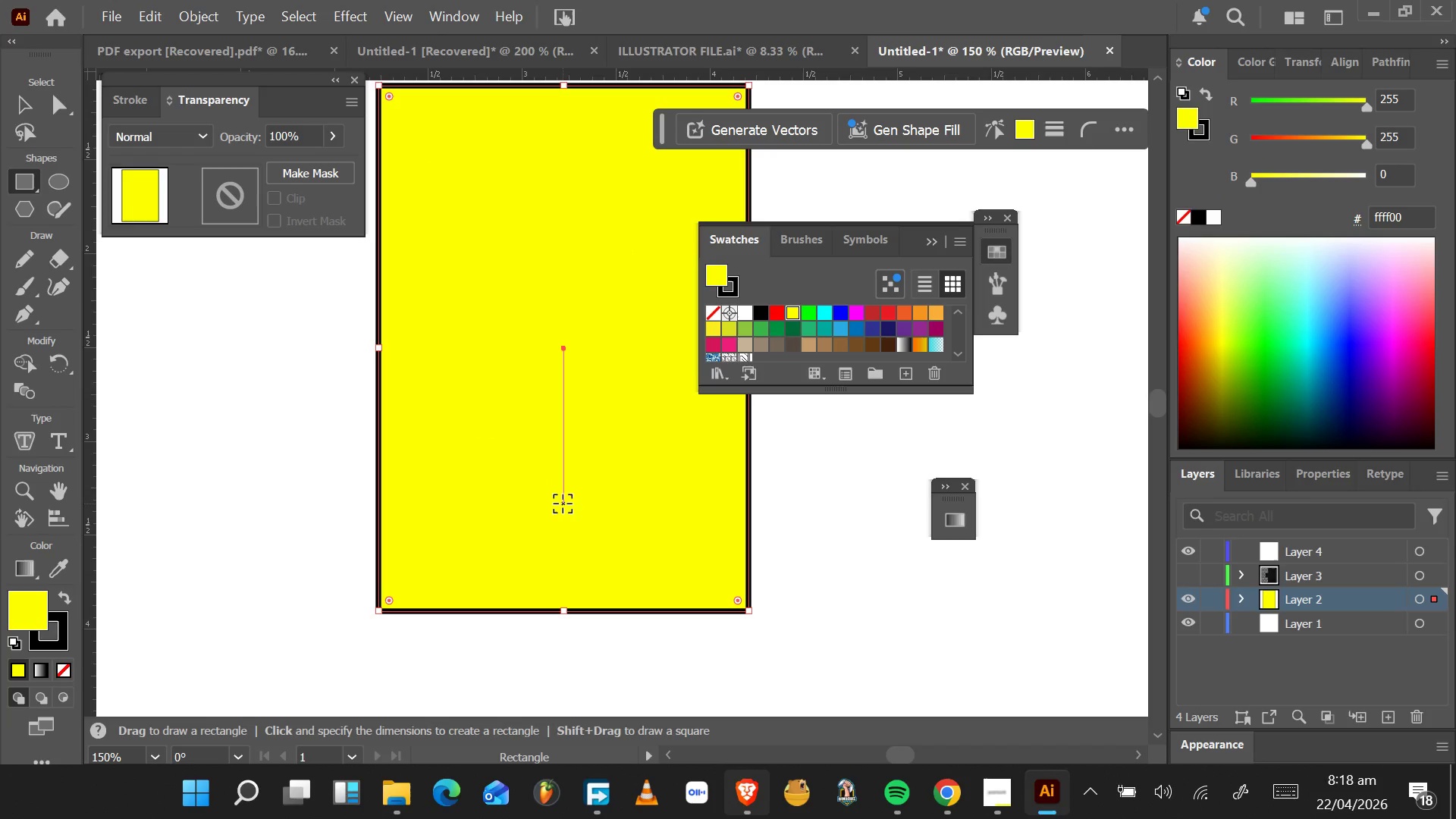 
key(Alt+BracketLeft)
 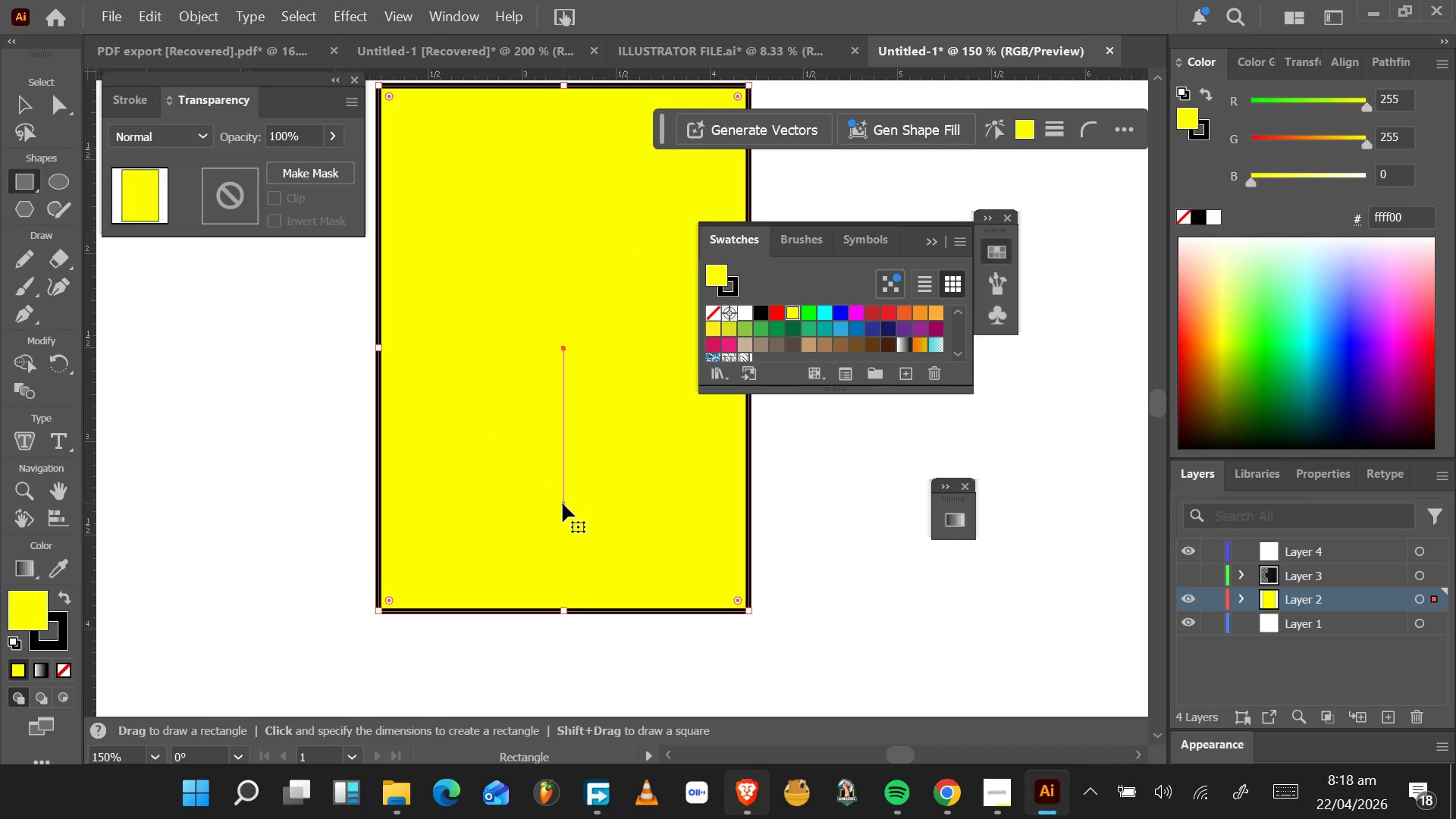 
key(Control+BracketLeft)
 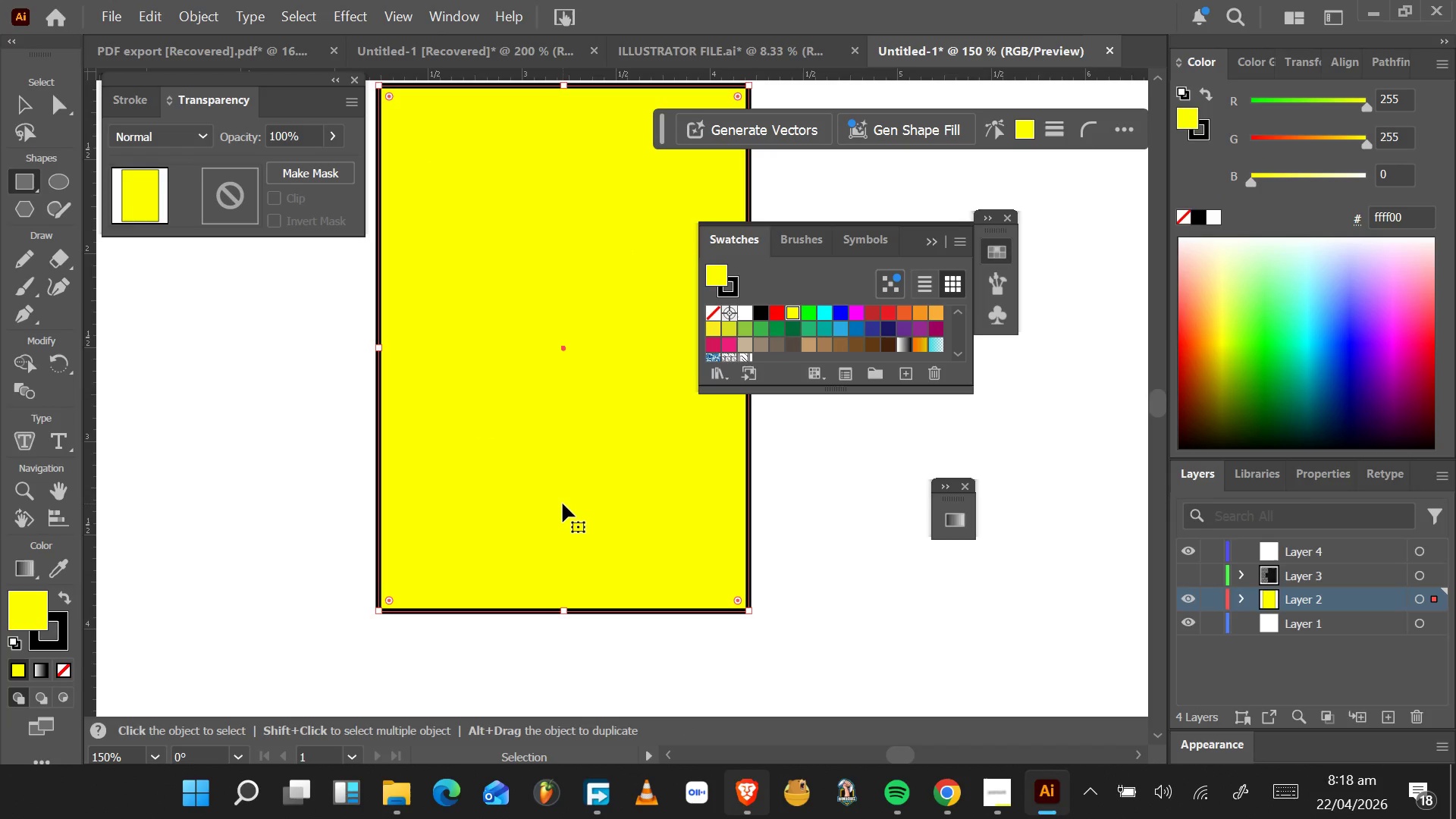 
key(Control+BracketLeft)
 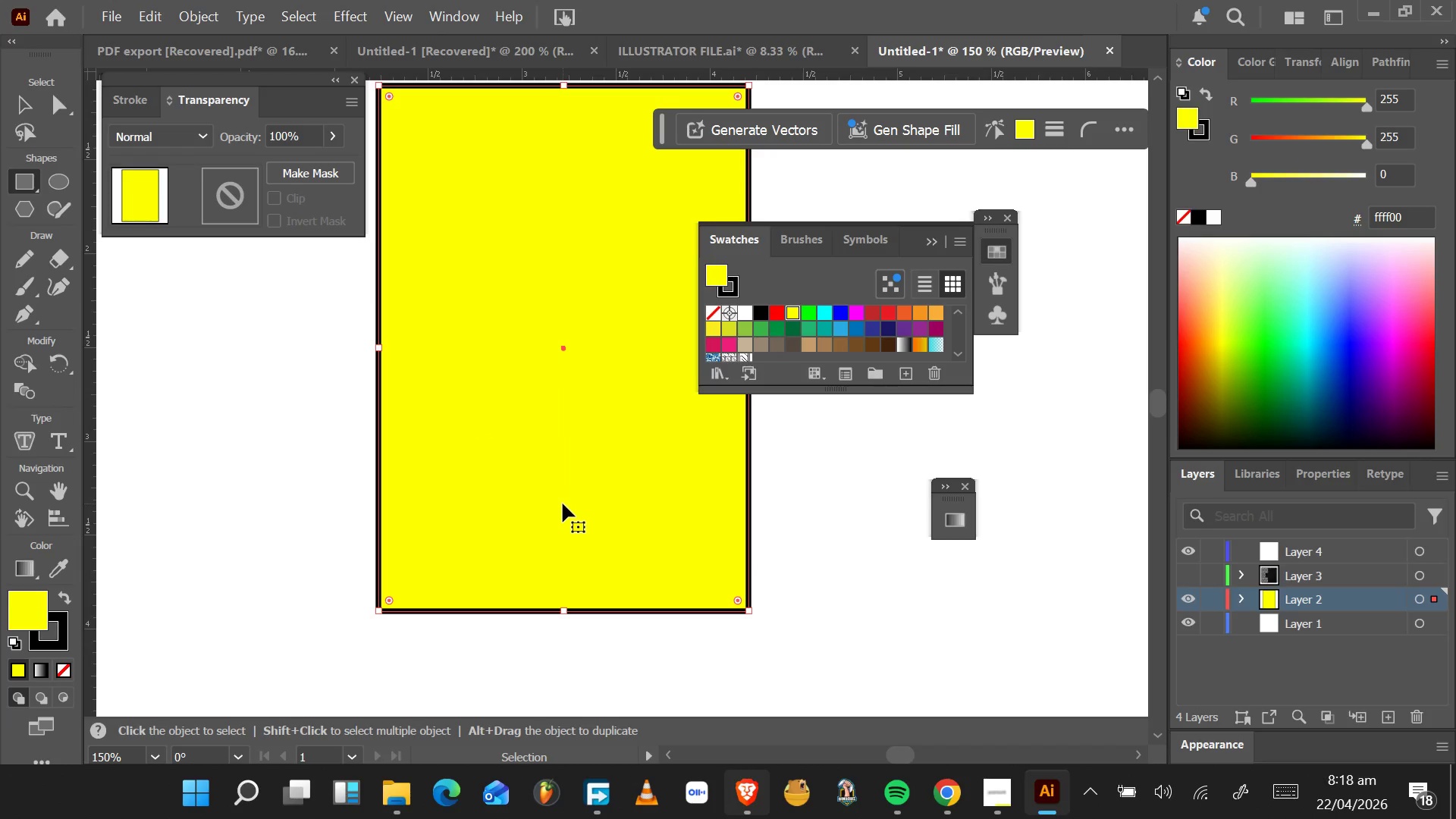 
key(Control+BracketLeft)
 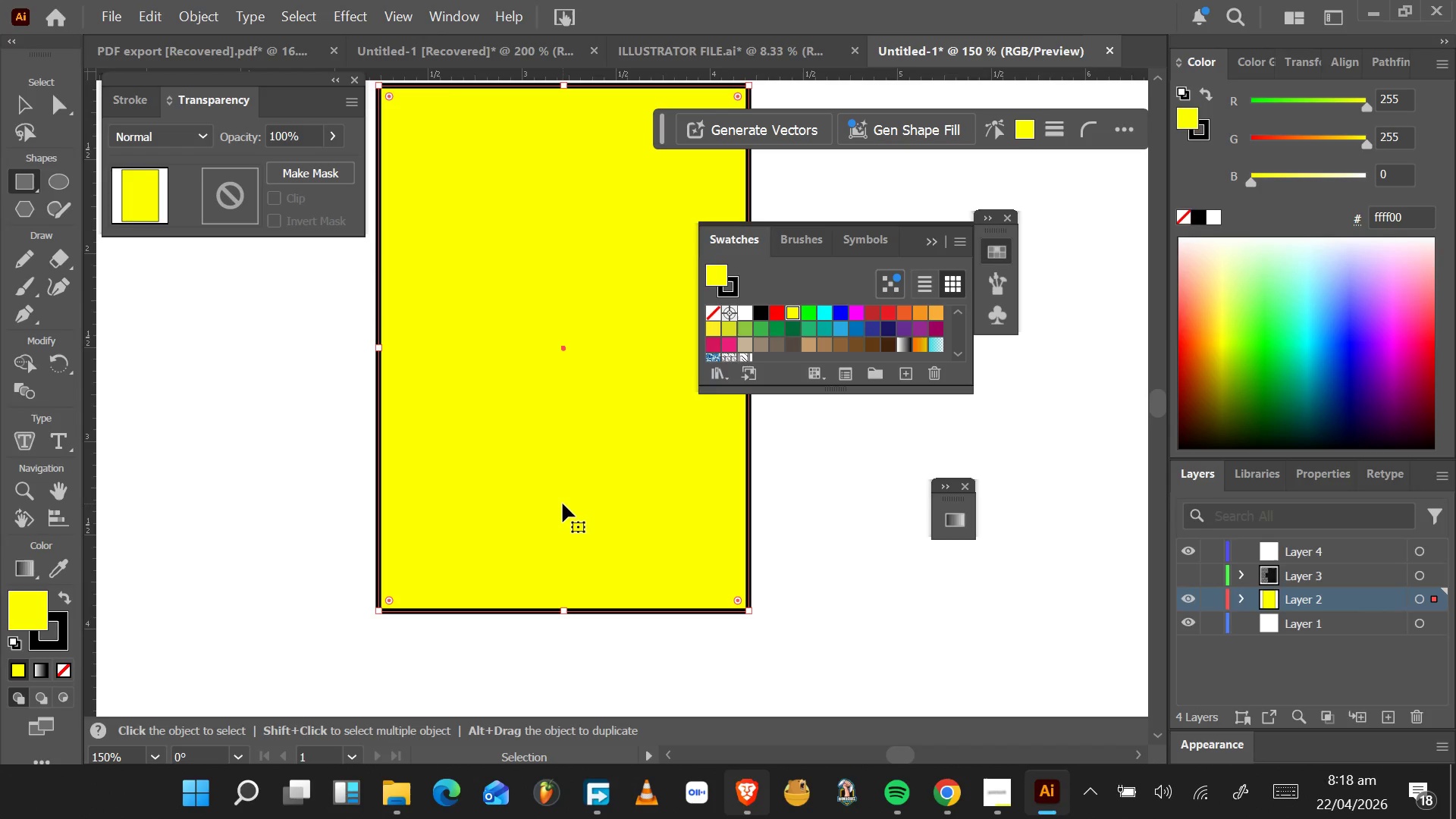 
key(Control+BracketLeft)
 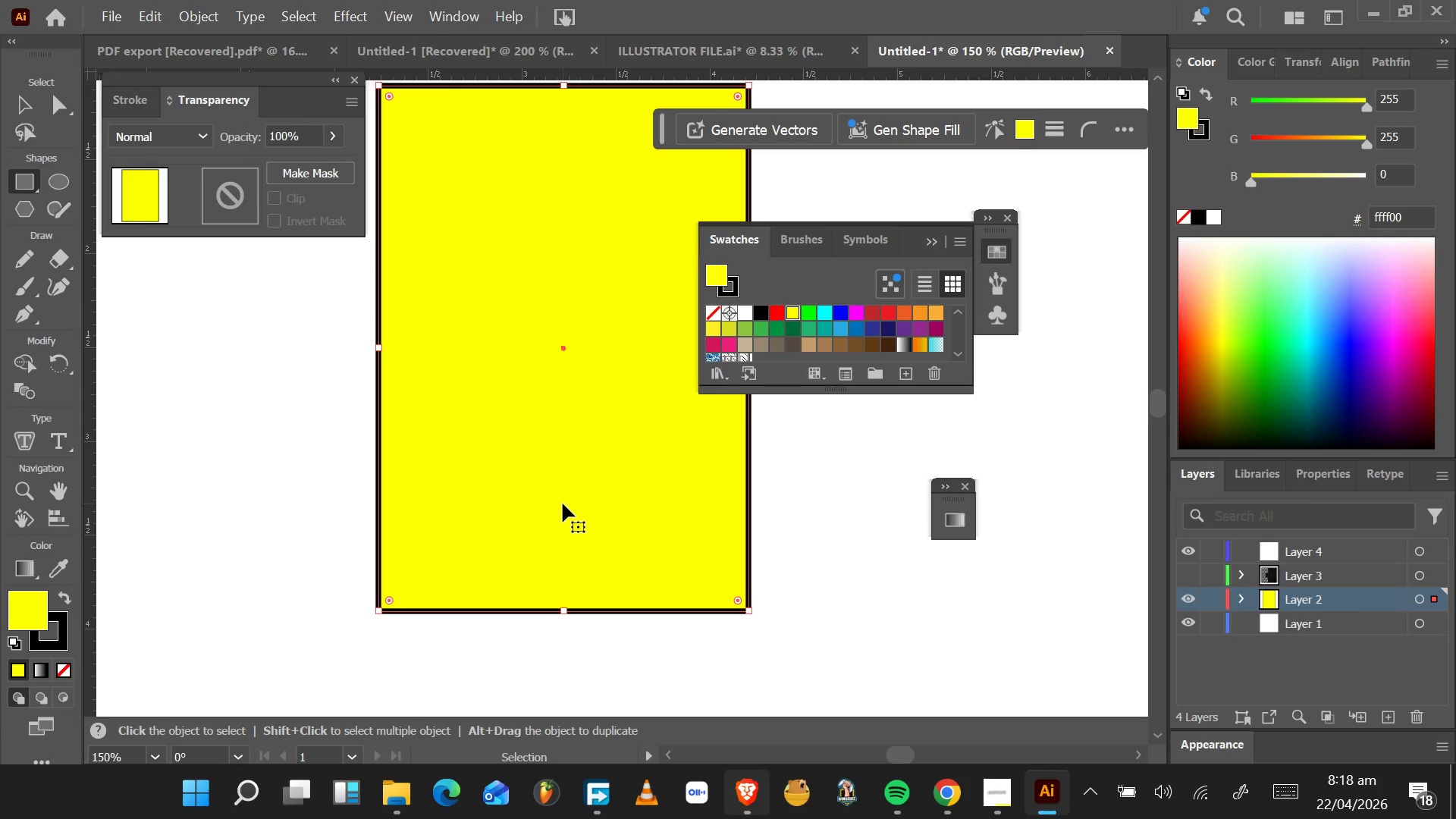 
key(Control+BracketLeft)
 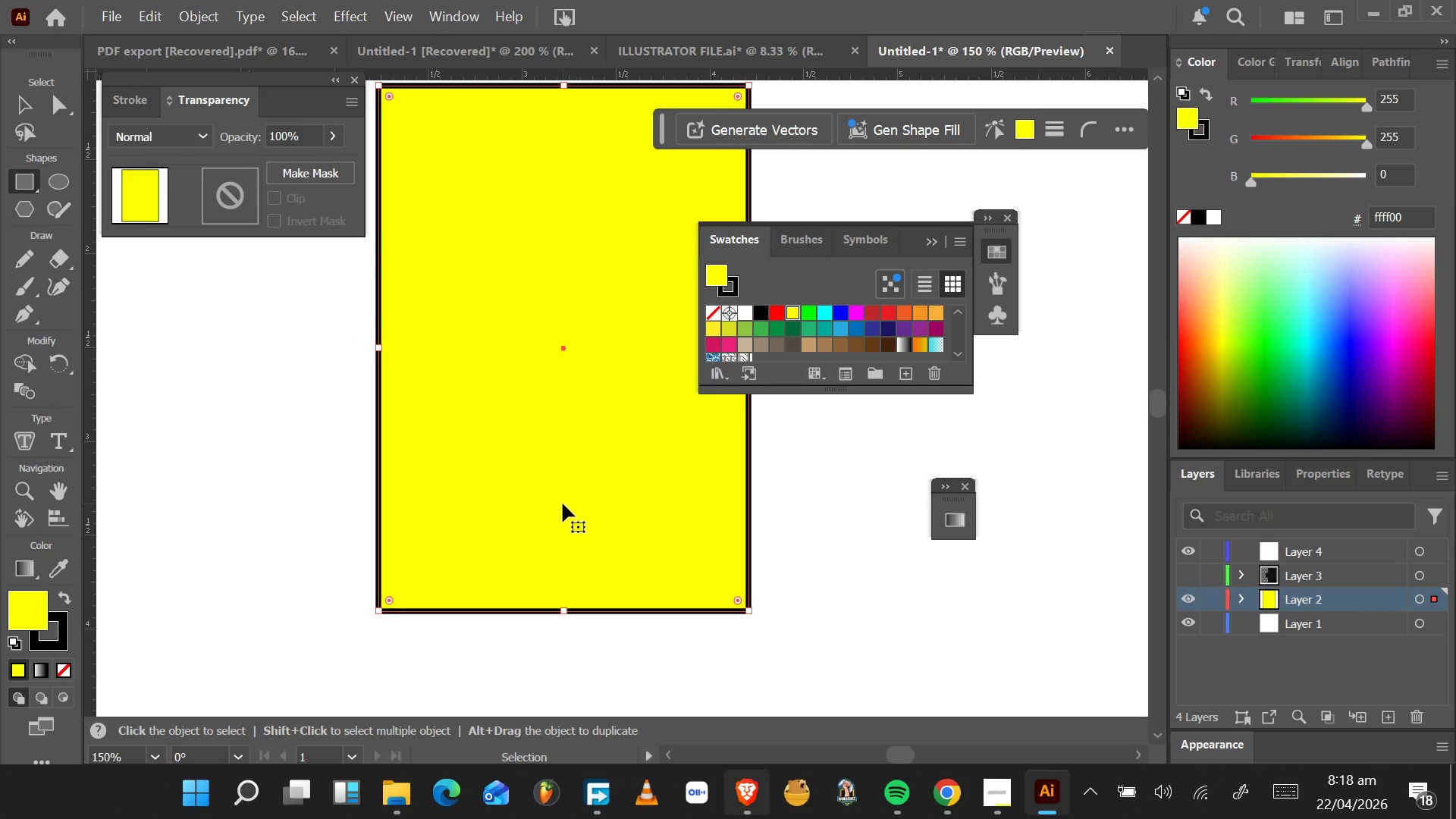 
key(Control+BracketLeft)
 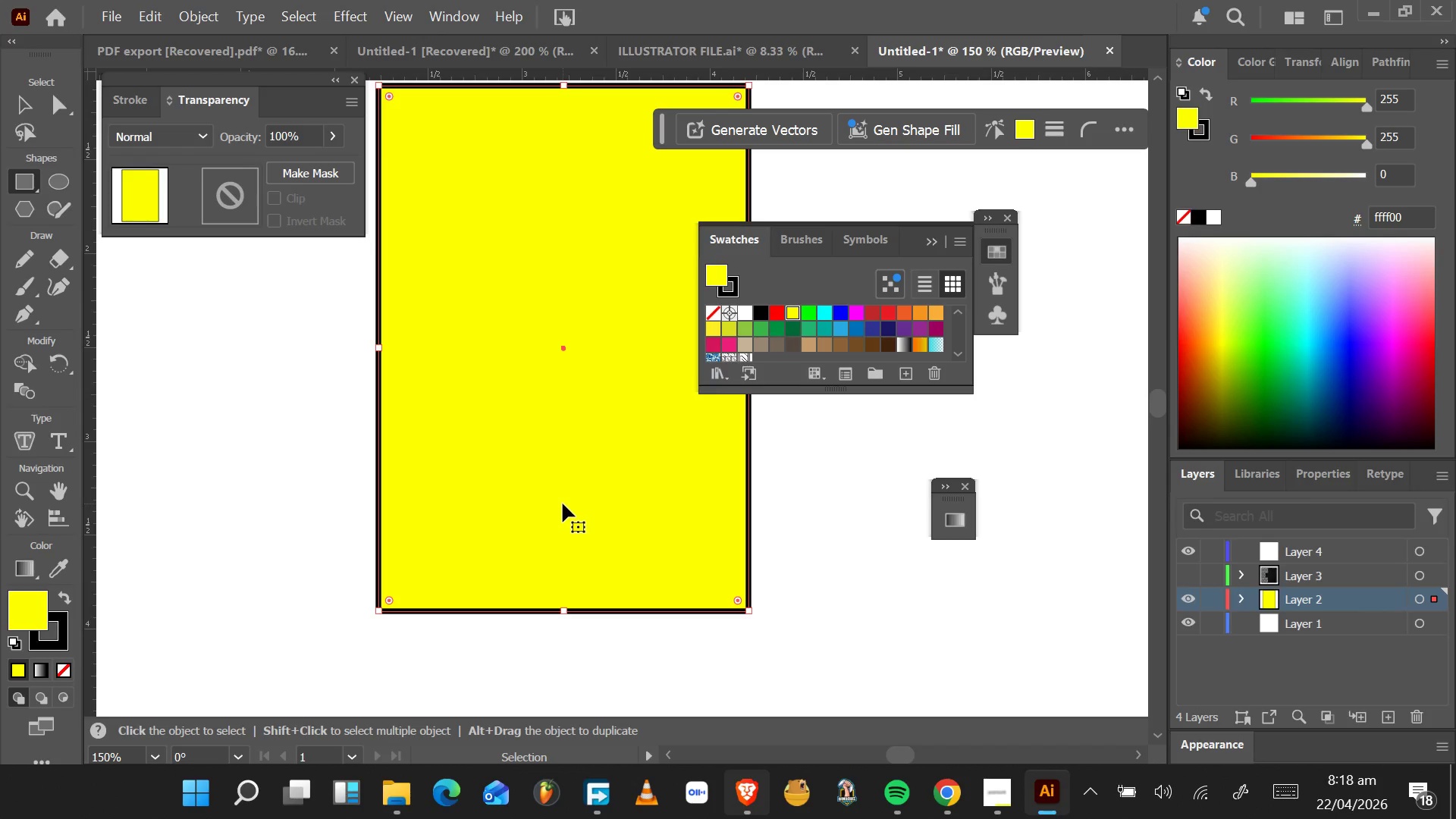 
key(Control+BracketLeft)
 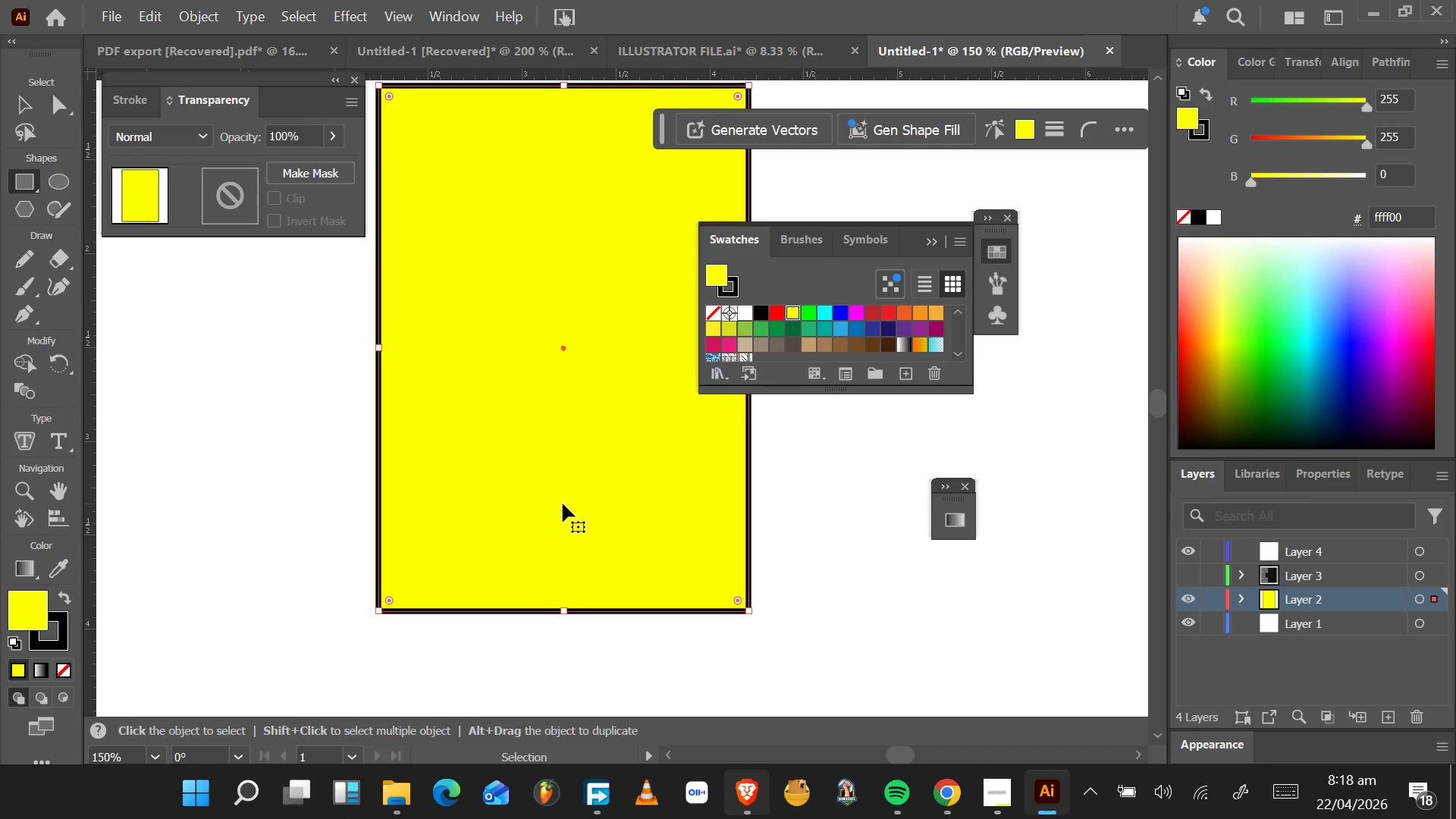 
key(Control+BracketLeft)
 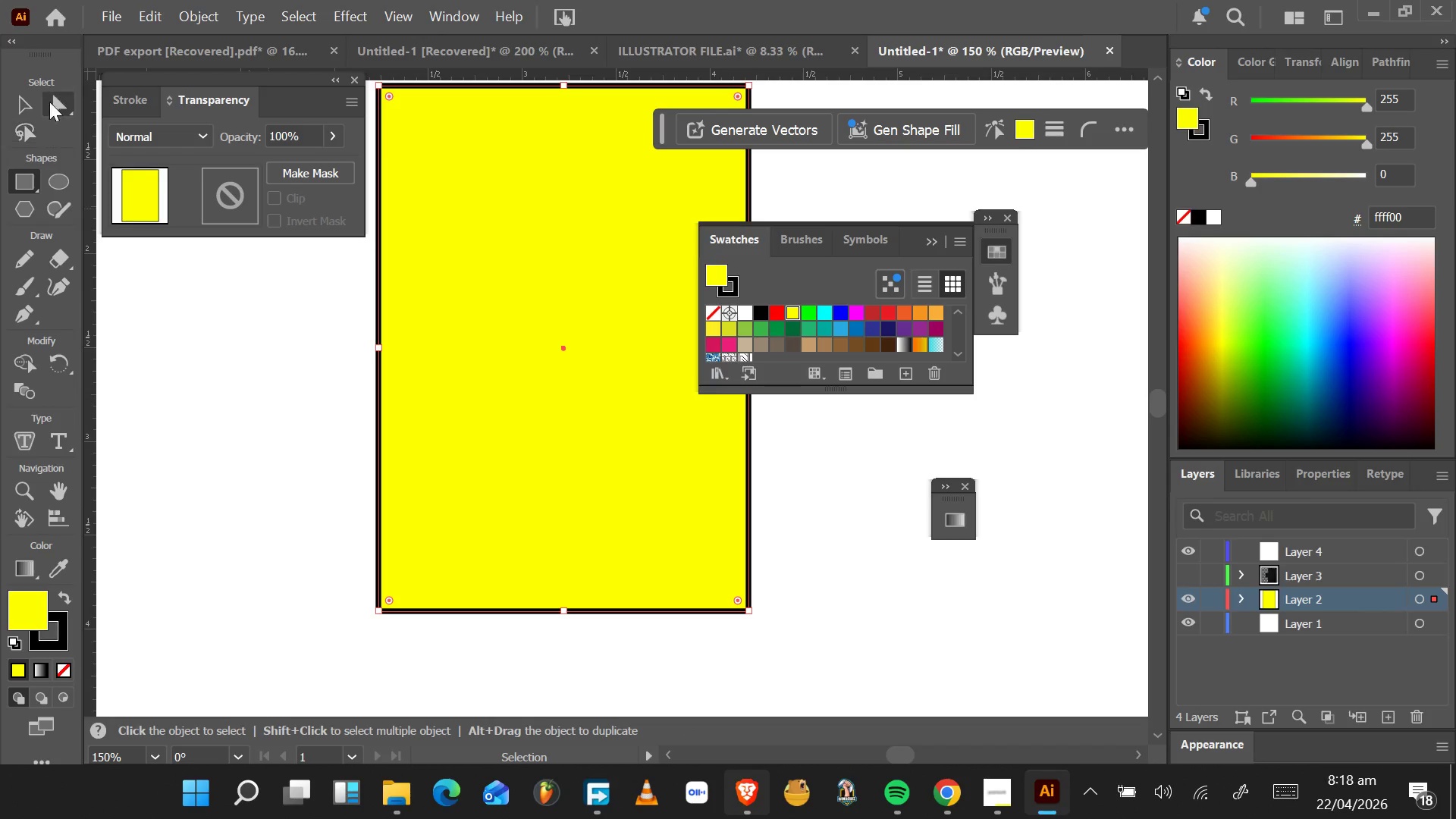 
left_click([33, 107])
 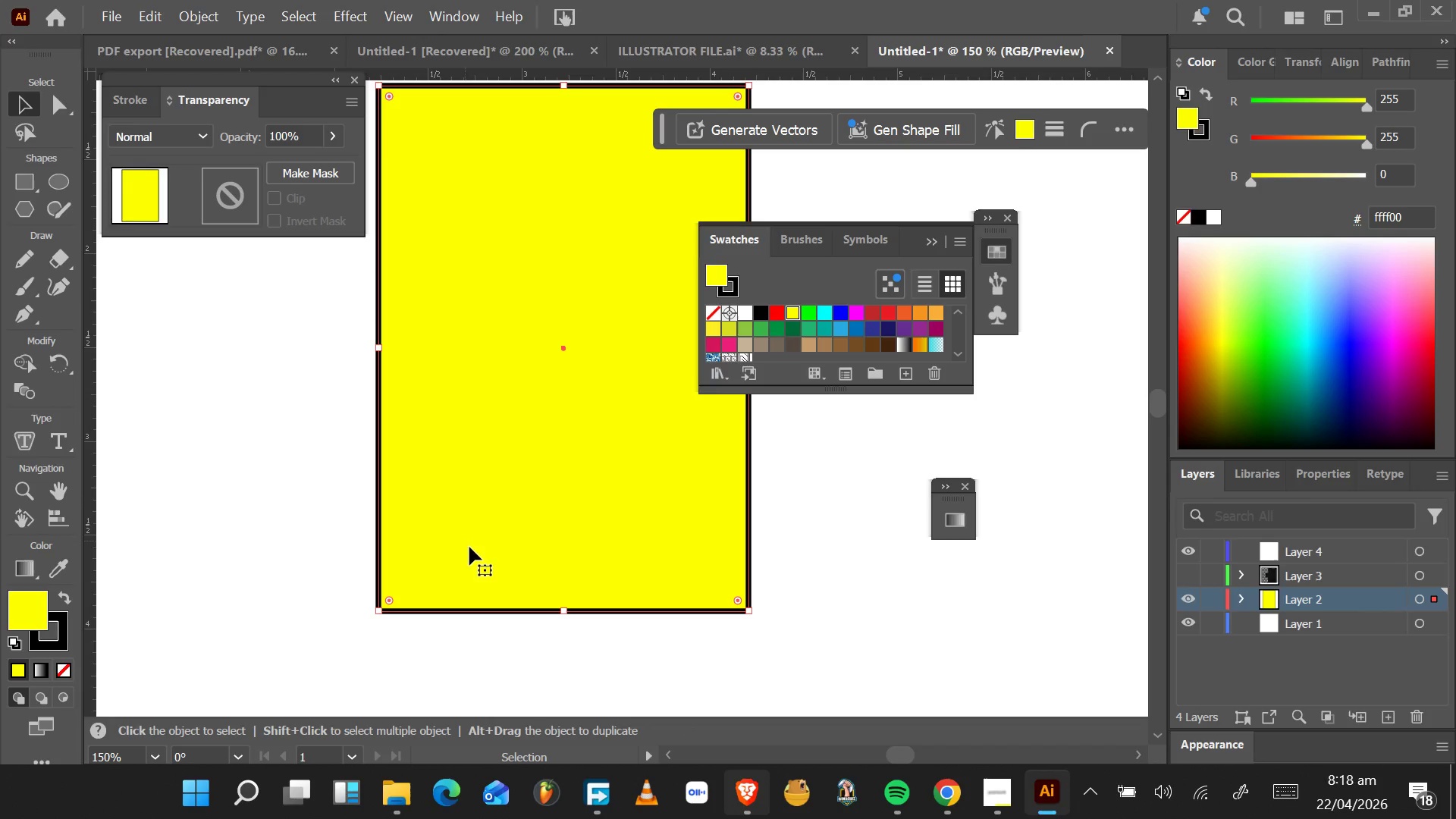 
left_click([467, 539])
 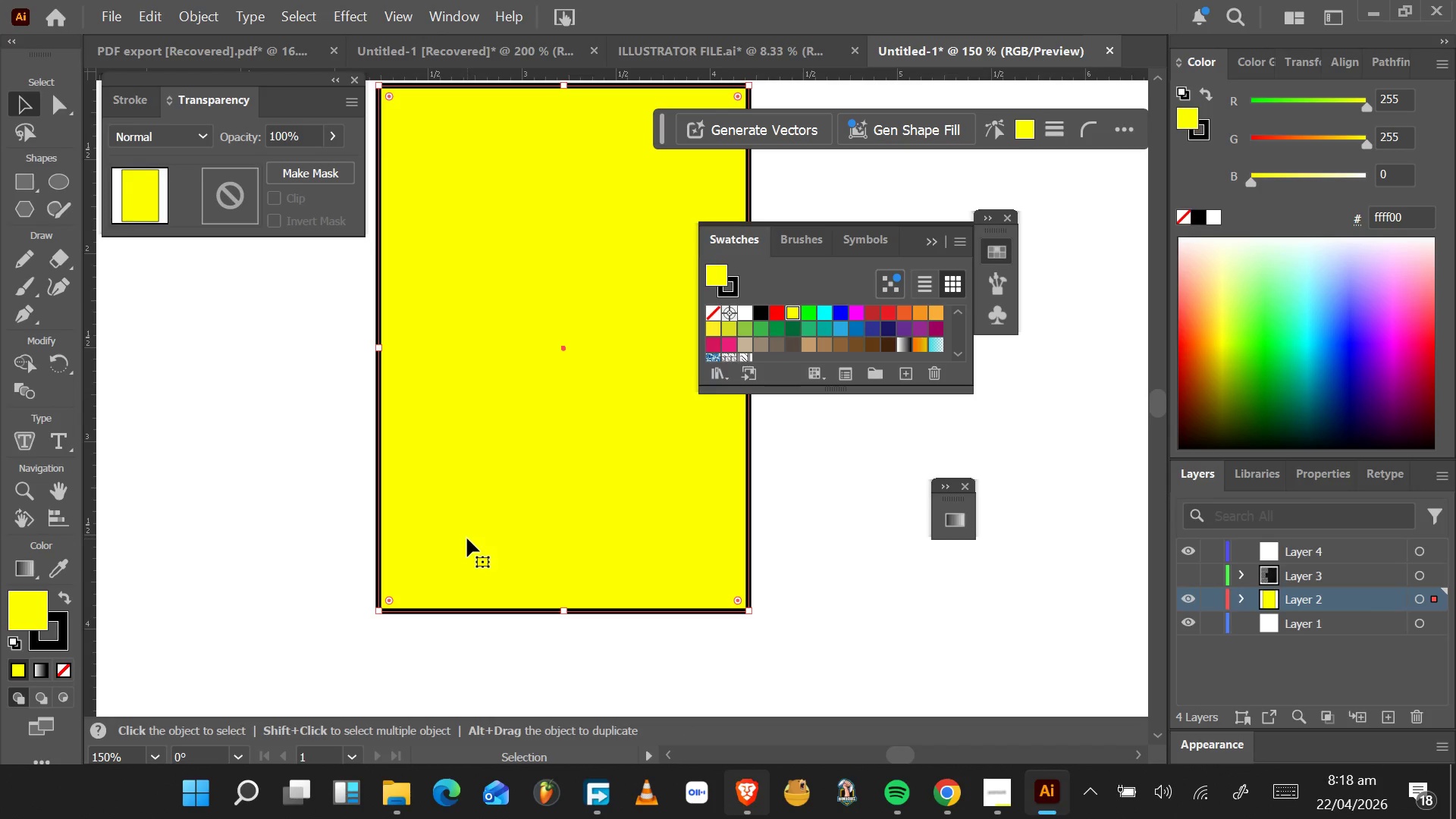 
key(Control+BracketLeft)
 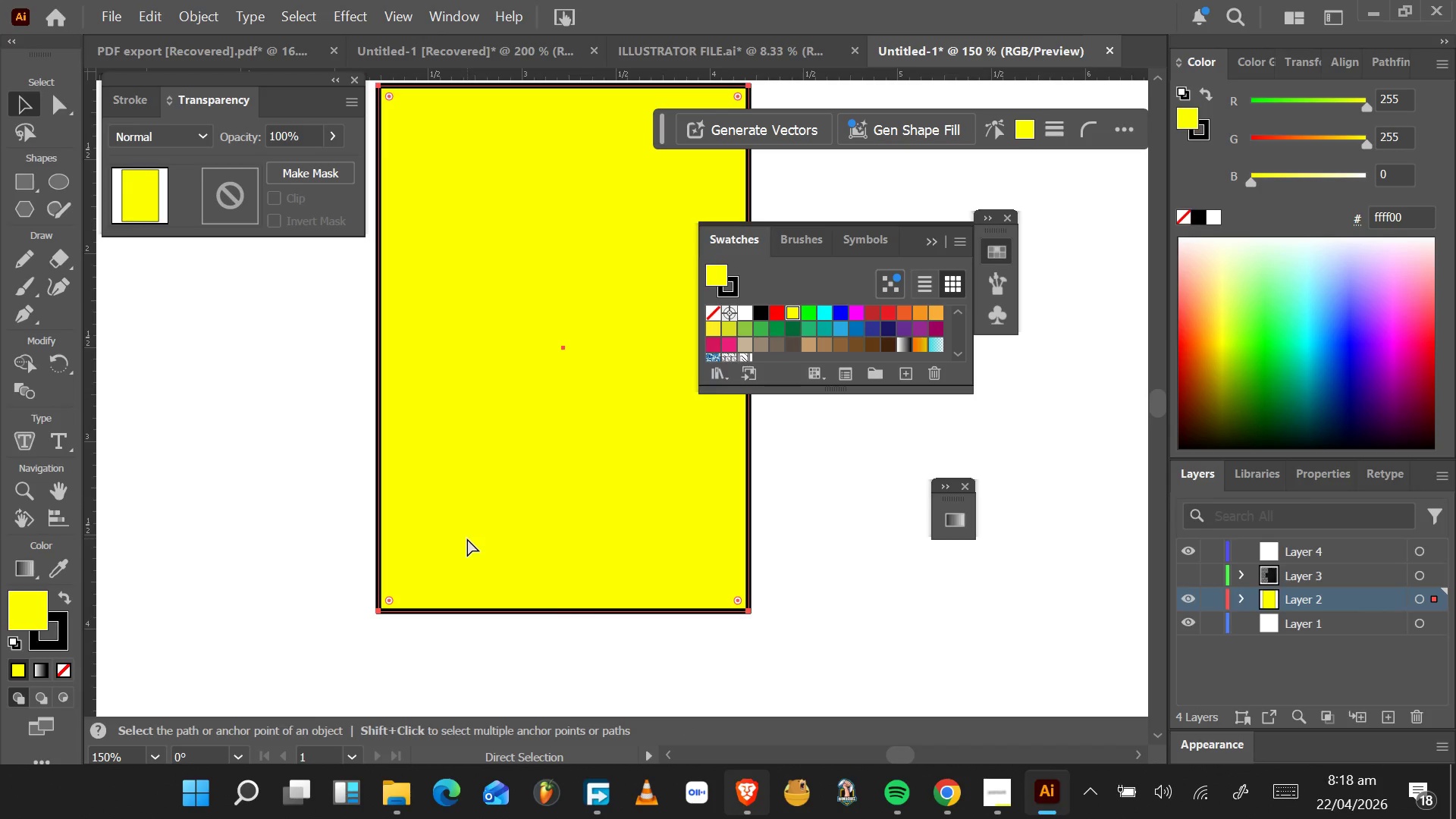 
key(Control+BracketLeft)
 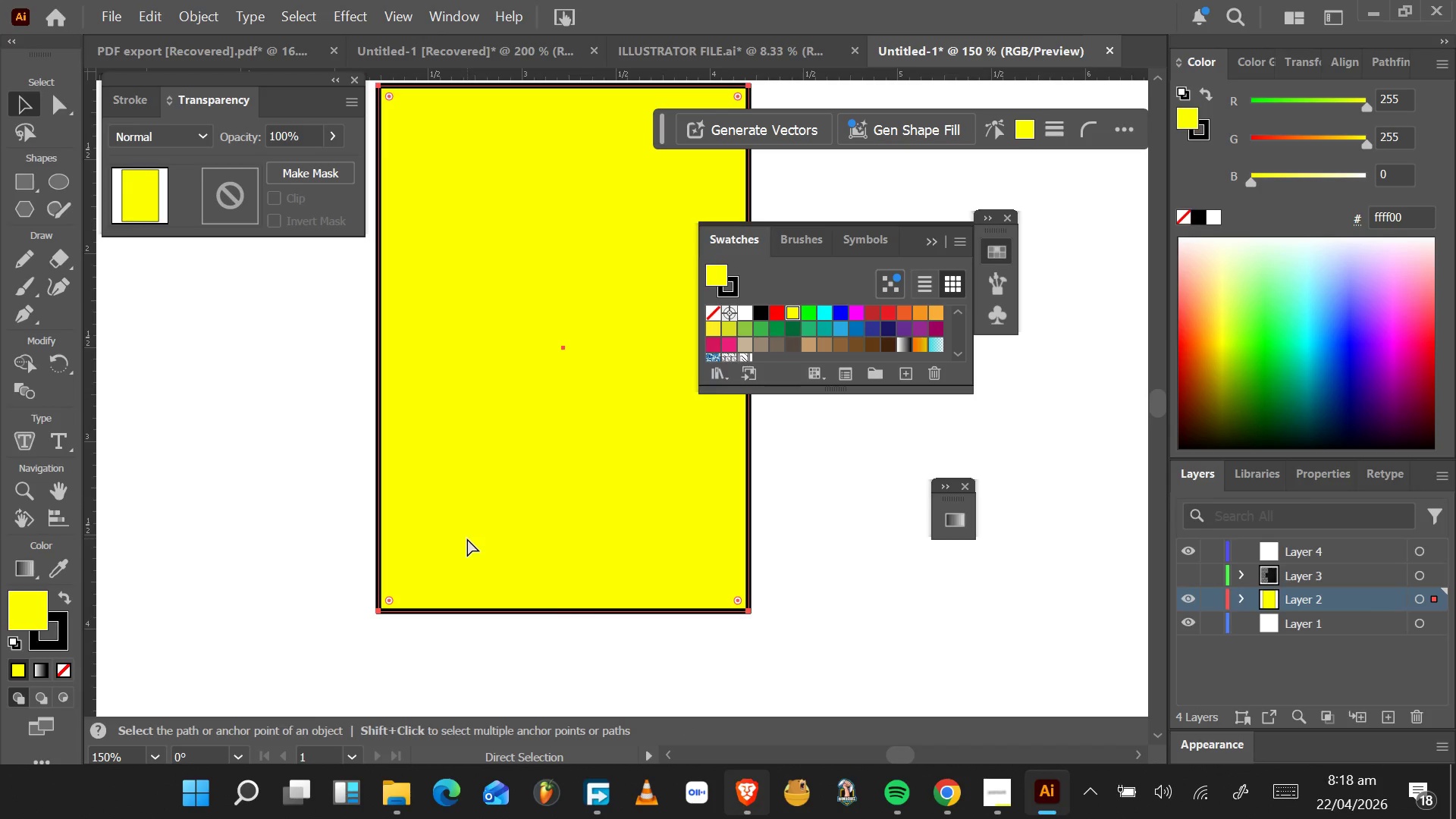 
key(Control+BracketLeft)
 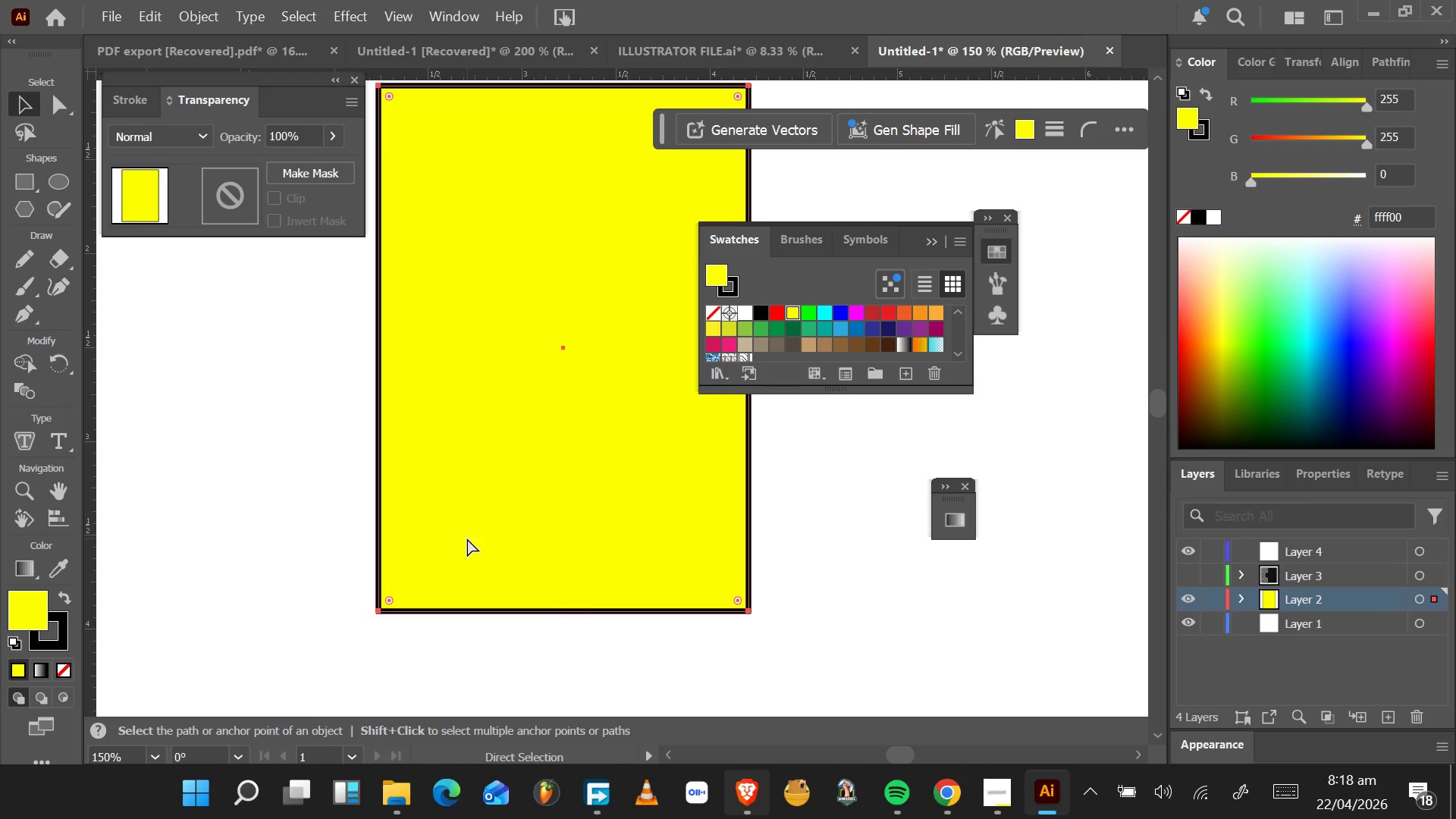 
key(Control+BracketLeft)
 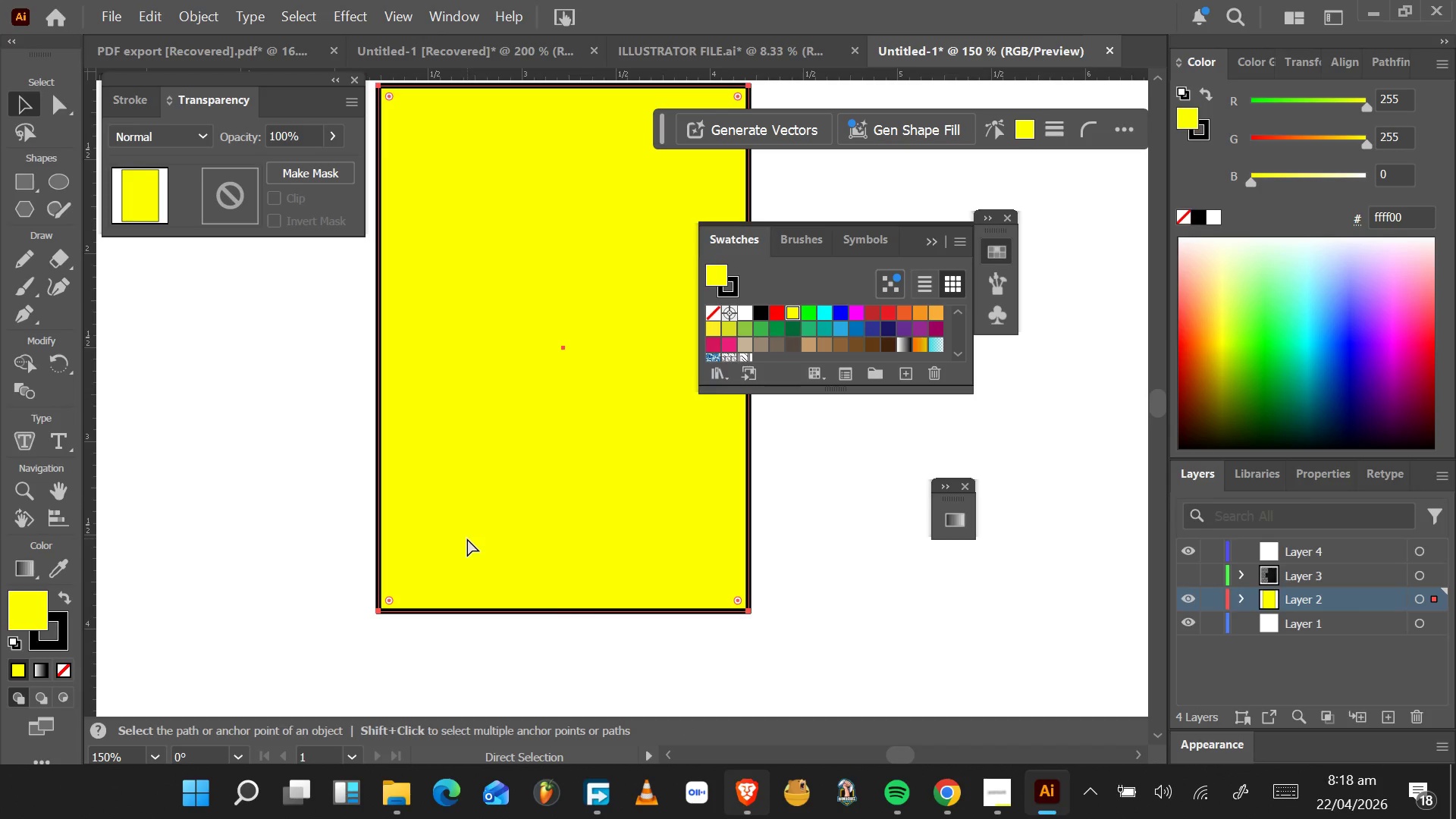 
key(Control+BracketLeft)
 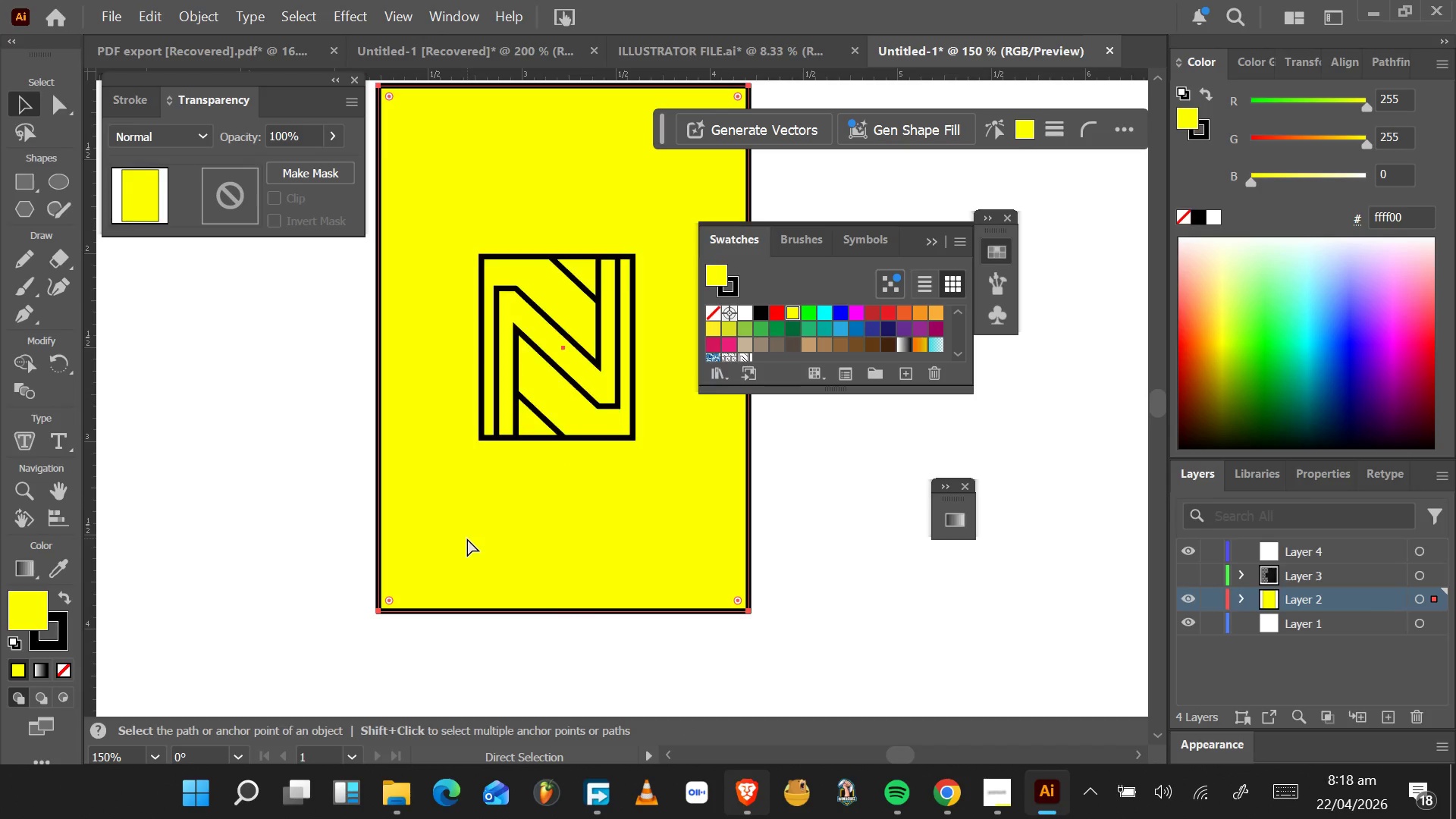 
key(Control+BracketLeft)
 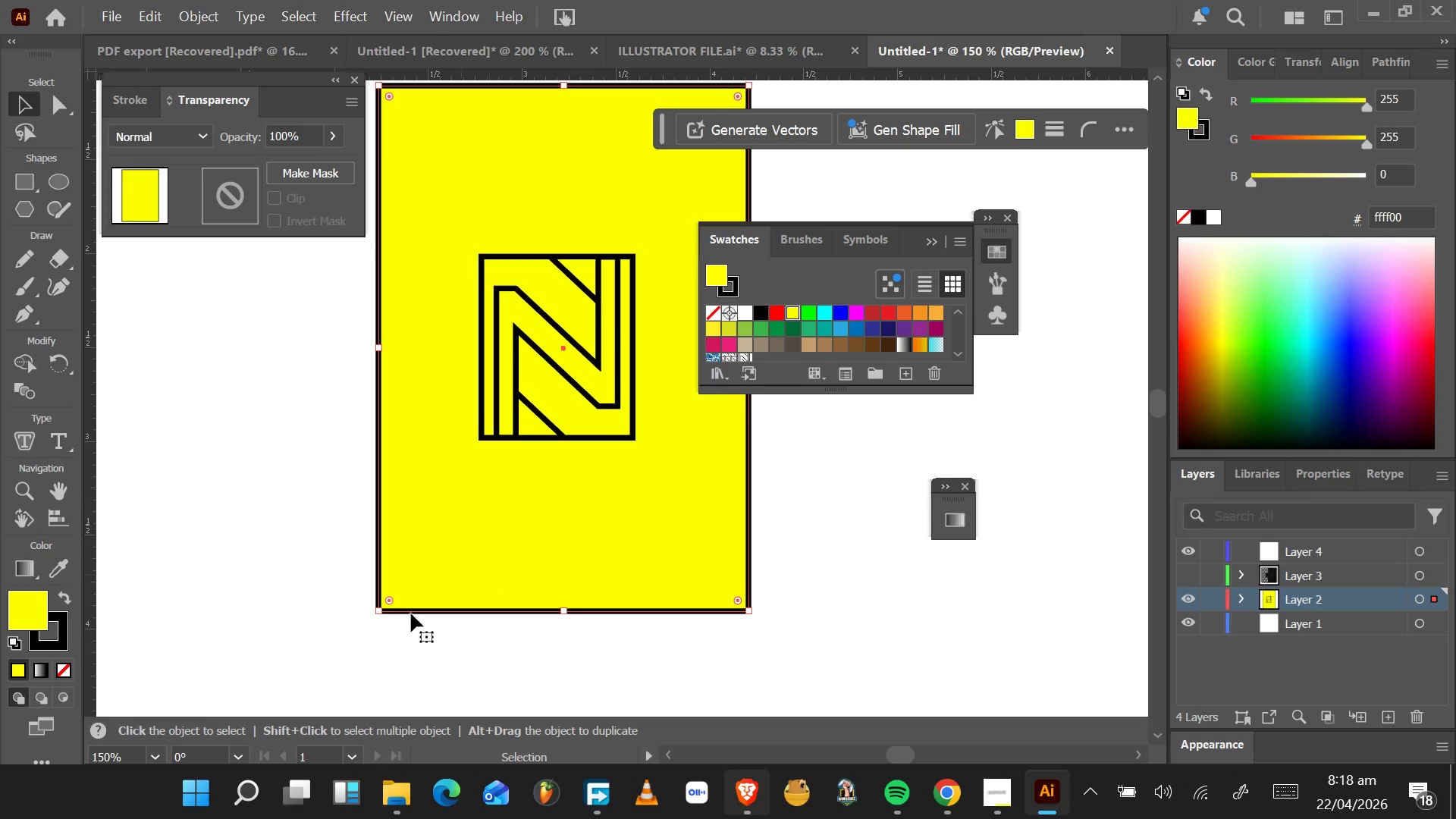 
left_click([53, 642])
 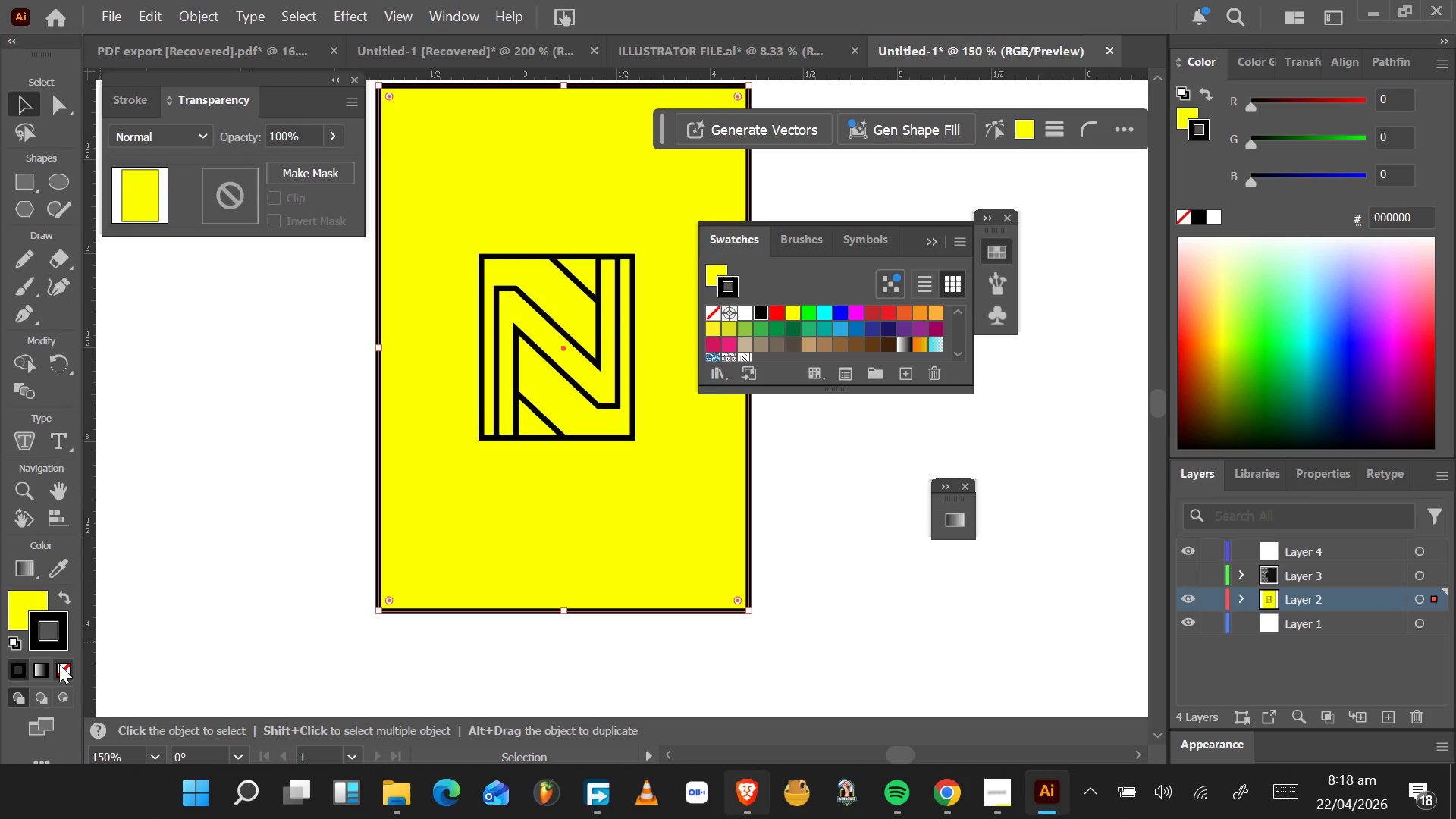 
left_click([59, 665])
 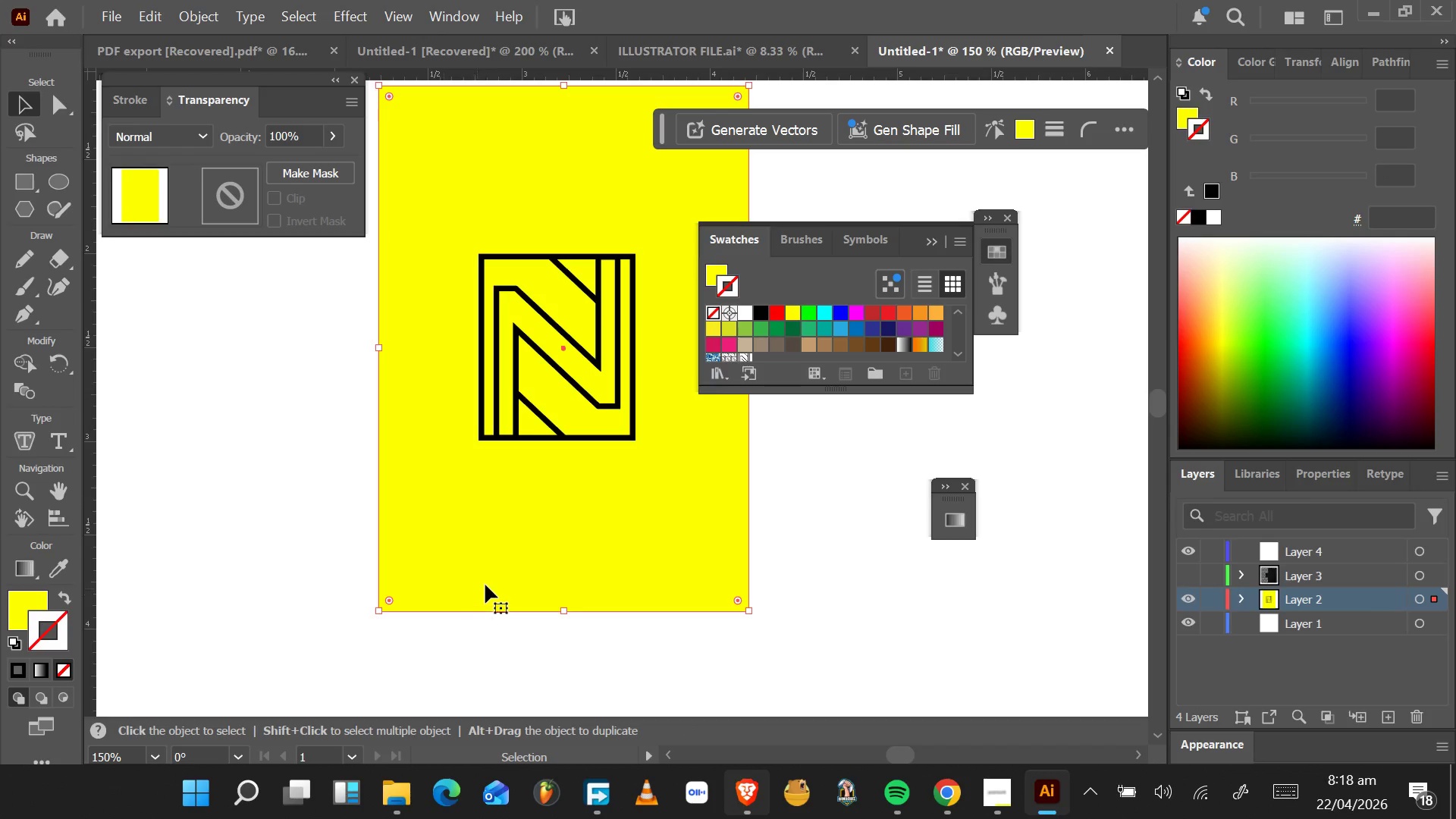 
left_click([486, 585])
 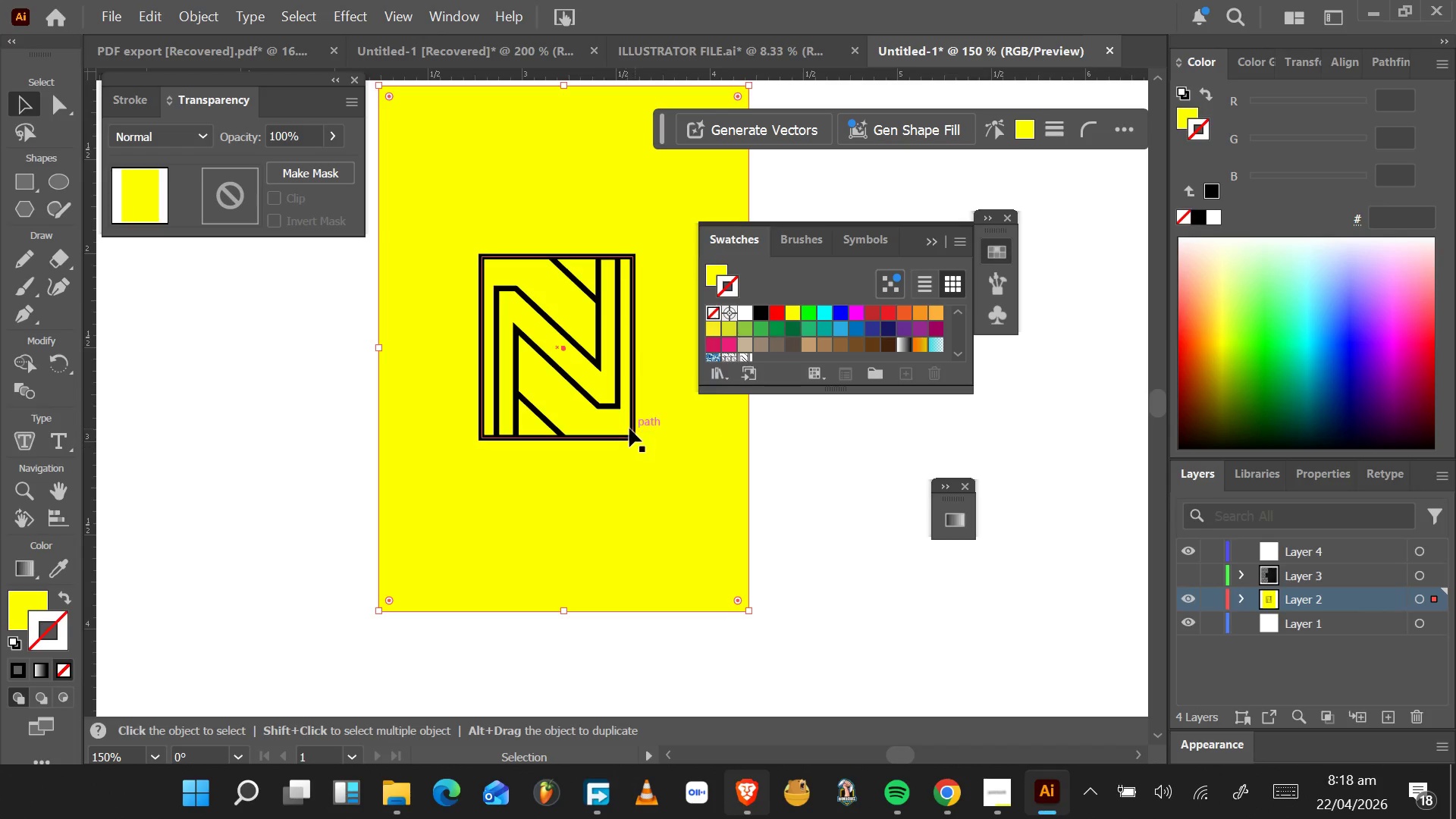 
left_click([625, 428])
 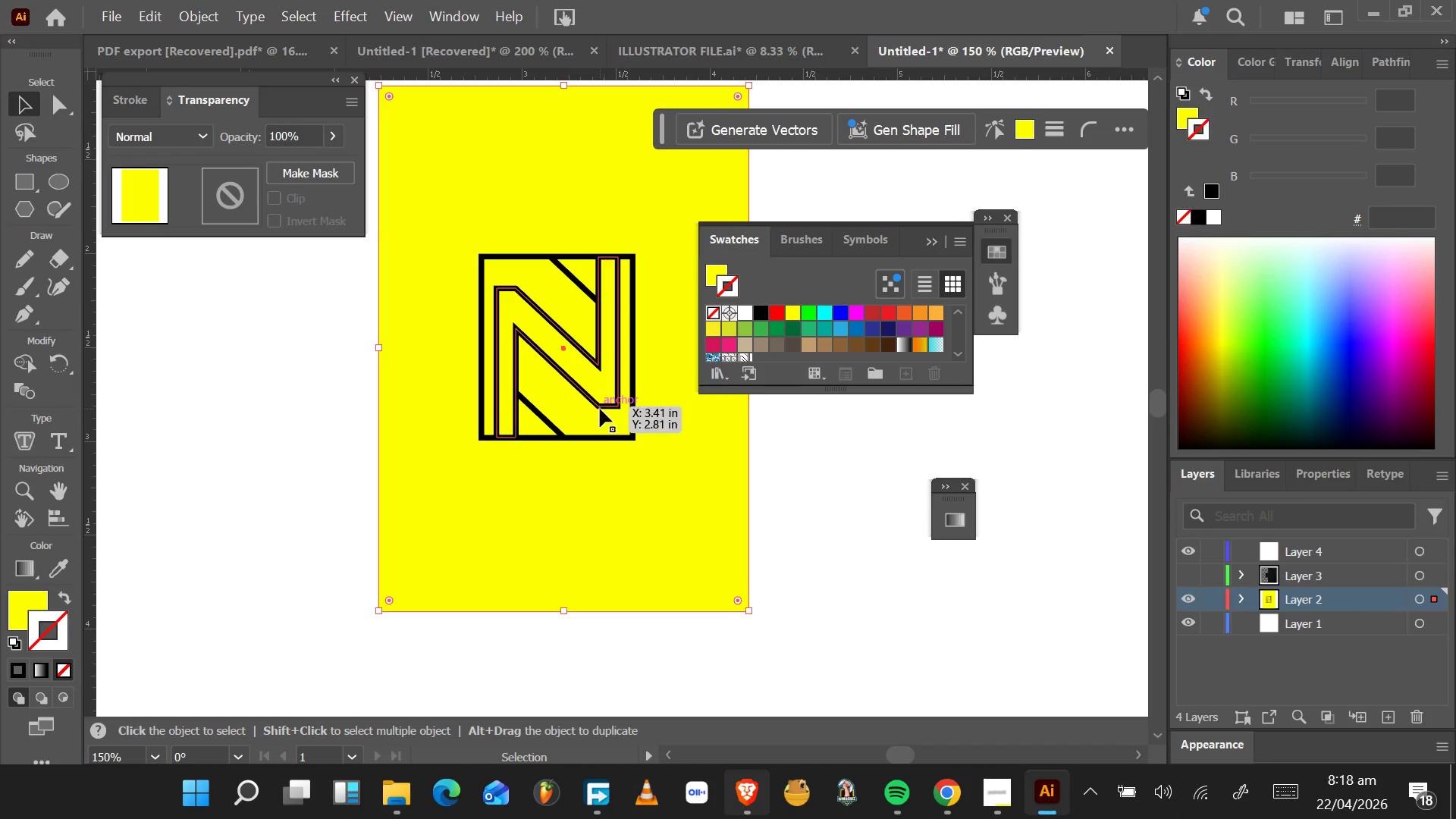 
left_click([601, 402])
 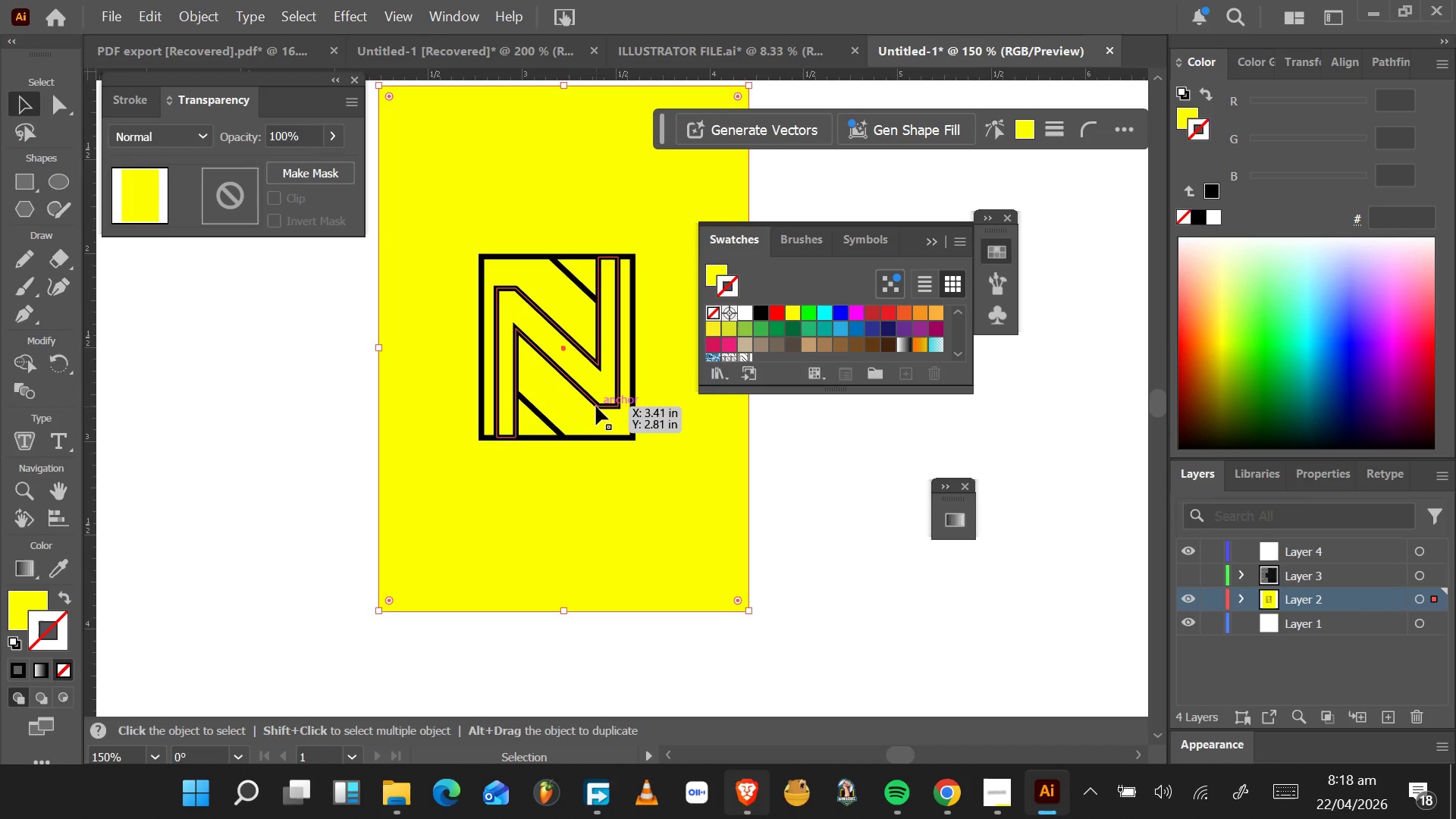 
left_click([596, 406])
 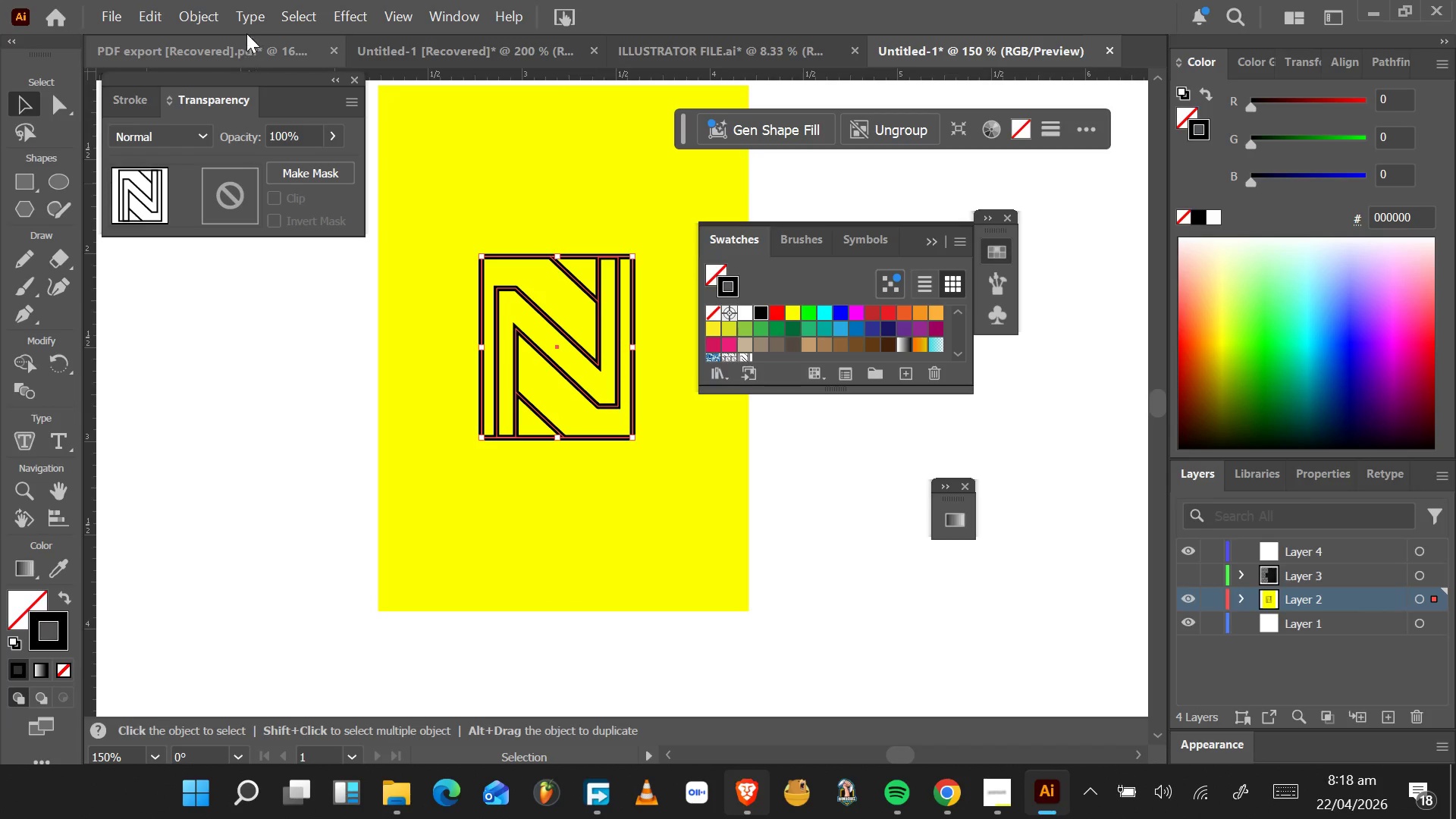 
left_click([193, 26])
 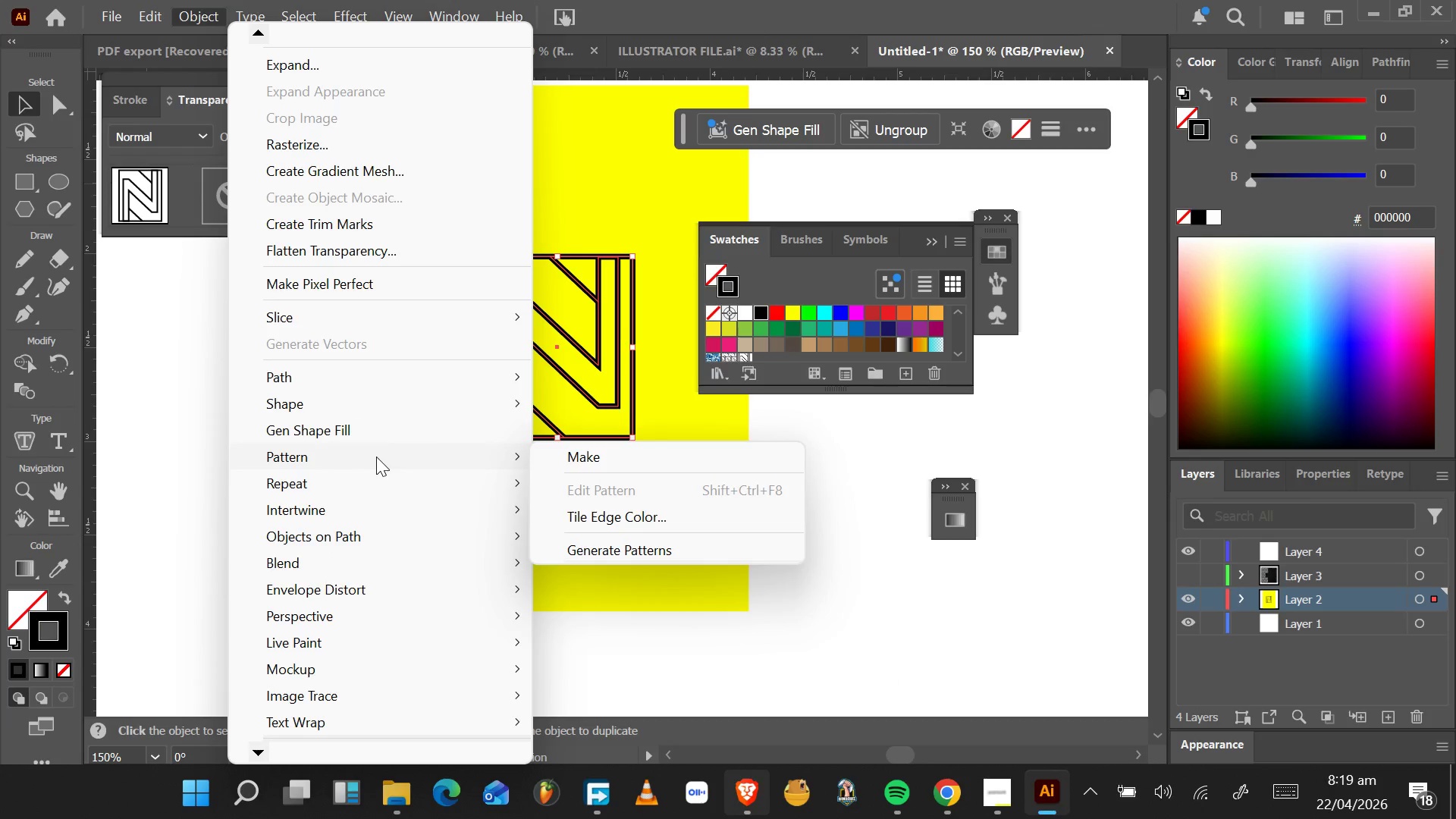 
wait(6.28)
 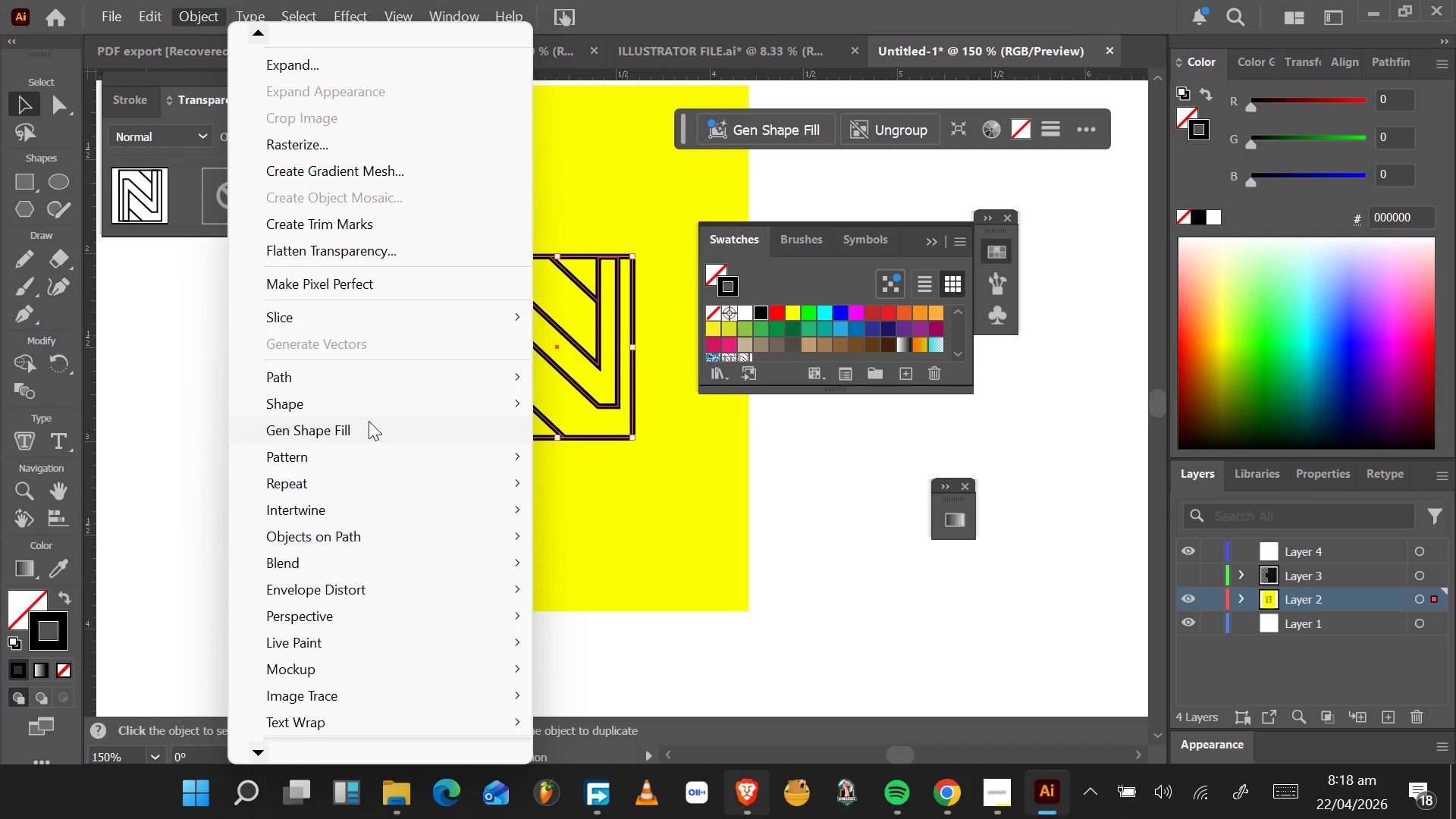 
left_click([577, 456])
 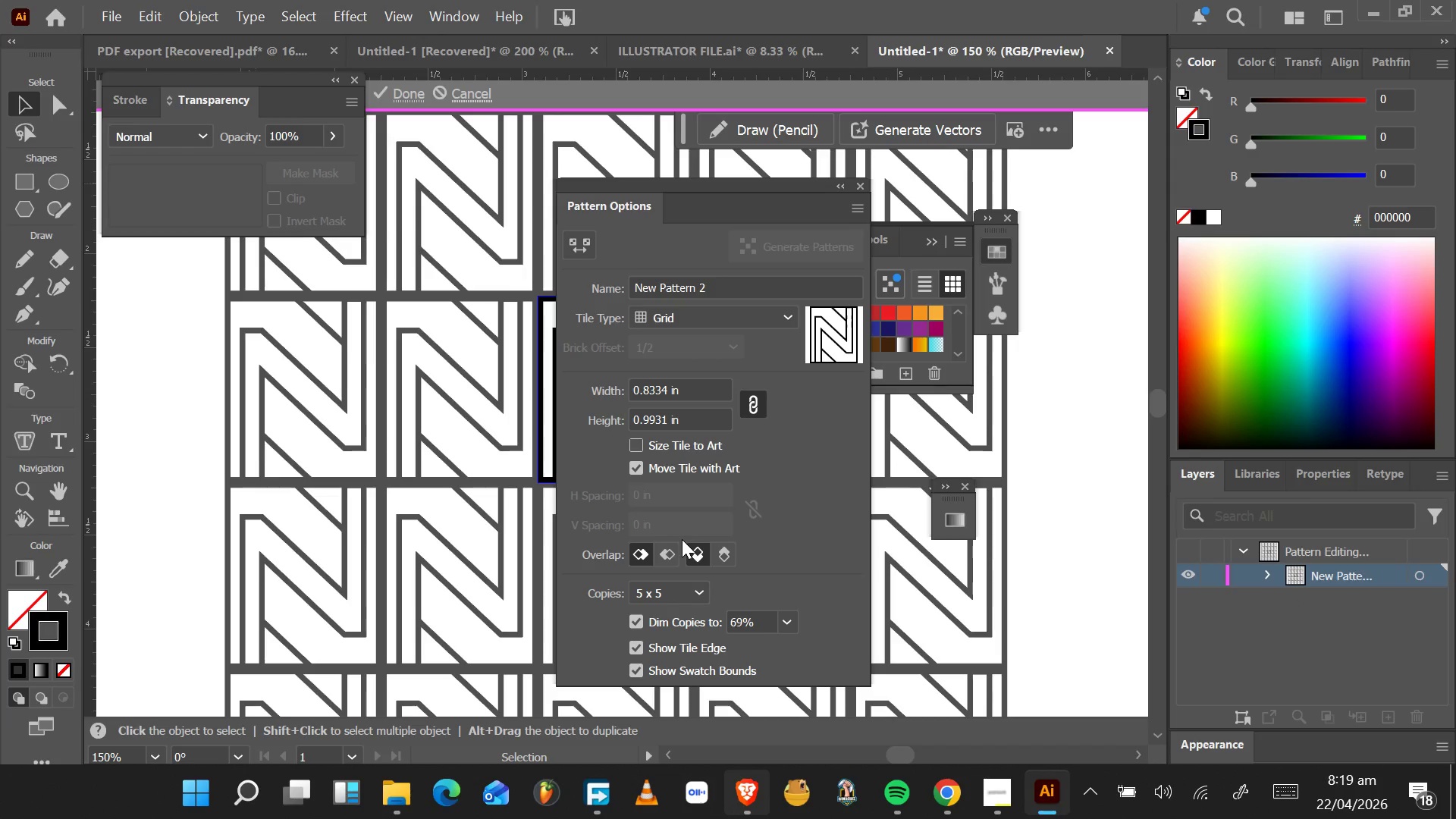 
left_click_drag(start_coordinate=[687, 192], to_coordinate=[883, 271])
 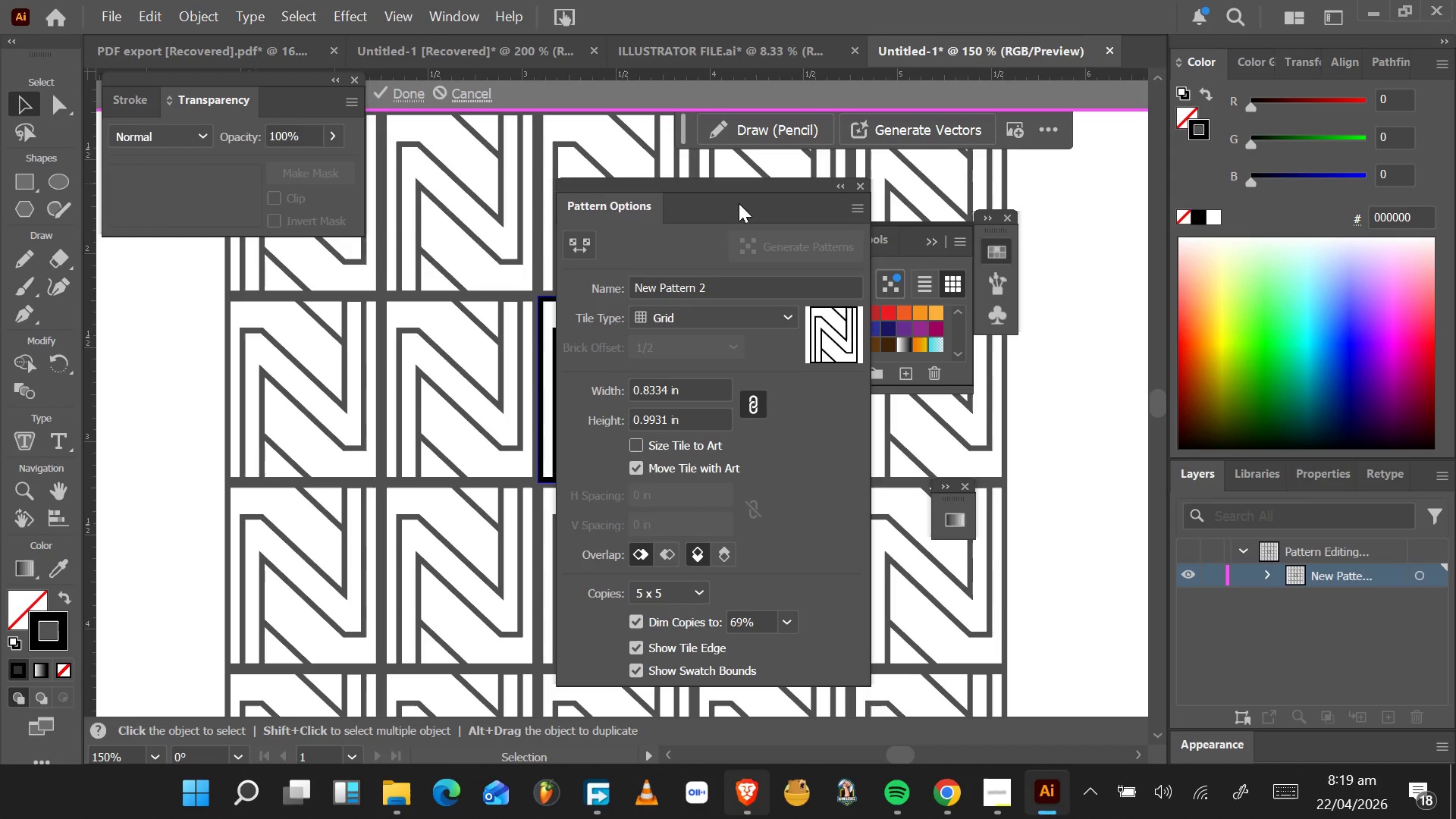 
left_click_drag(start_coordinate=[738, 198], to_coordinate=[1036, 362])
 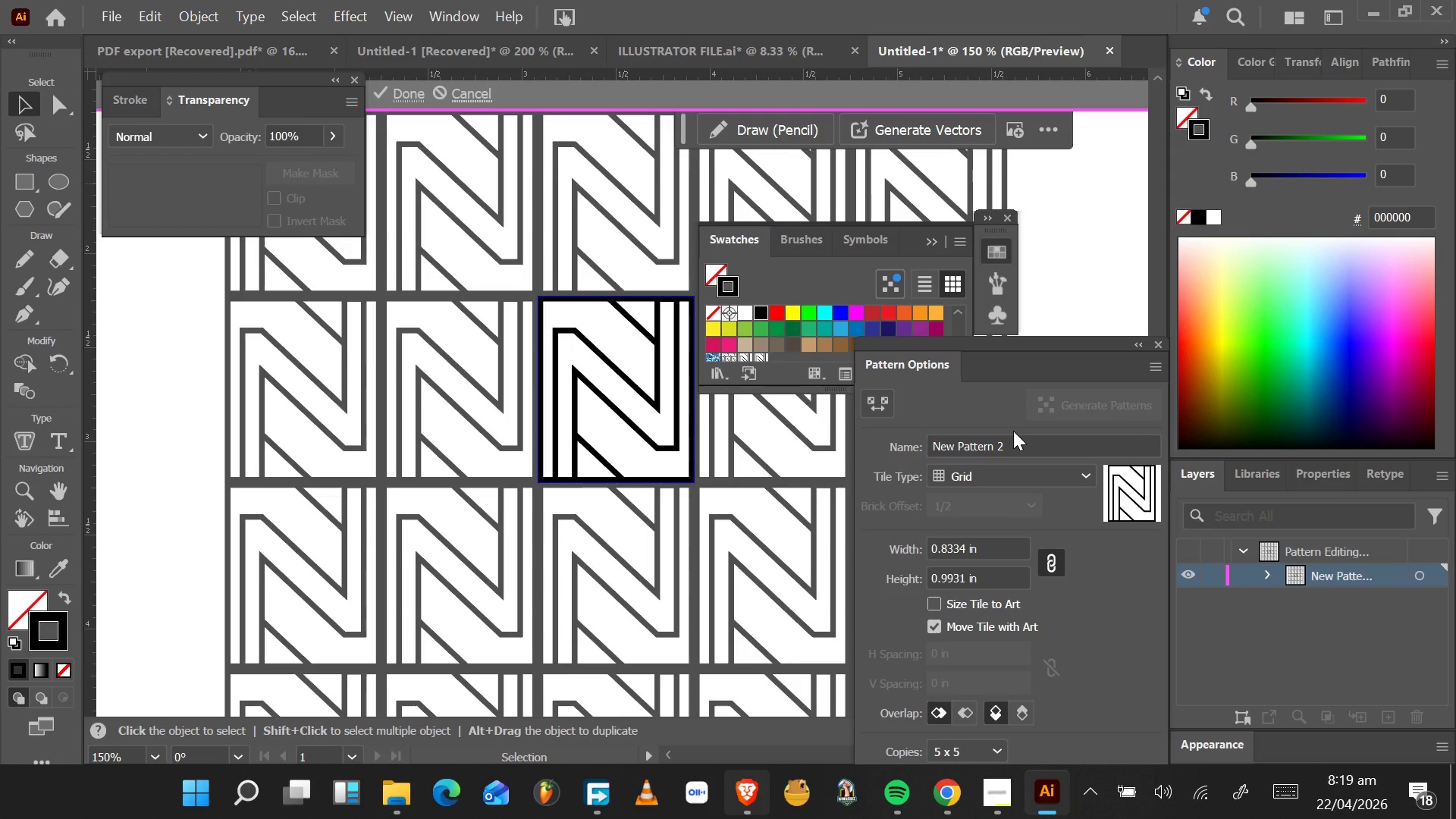 
wait(10.45)
 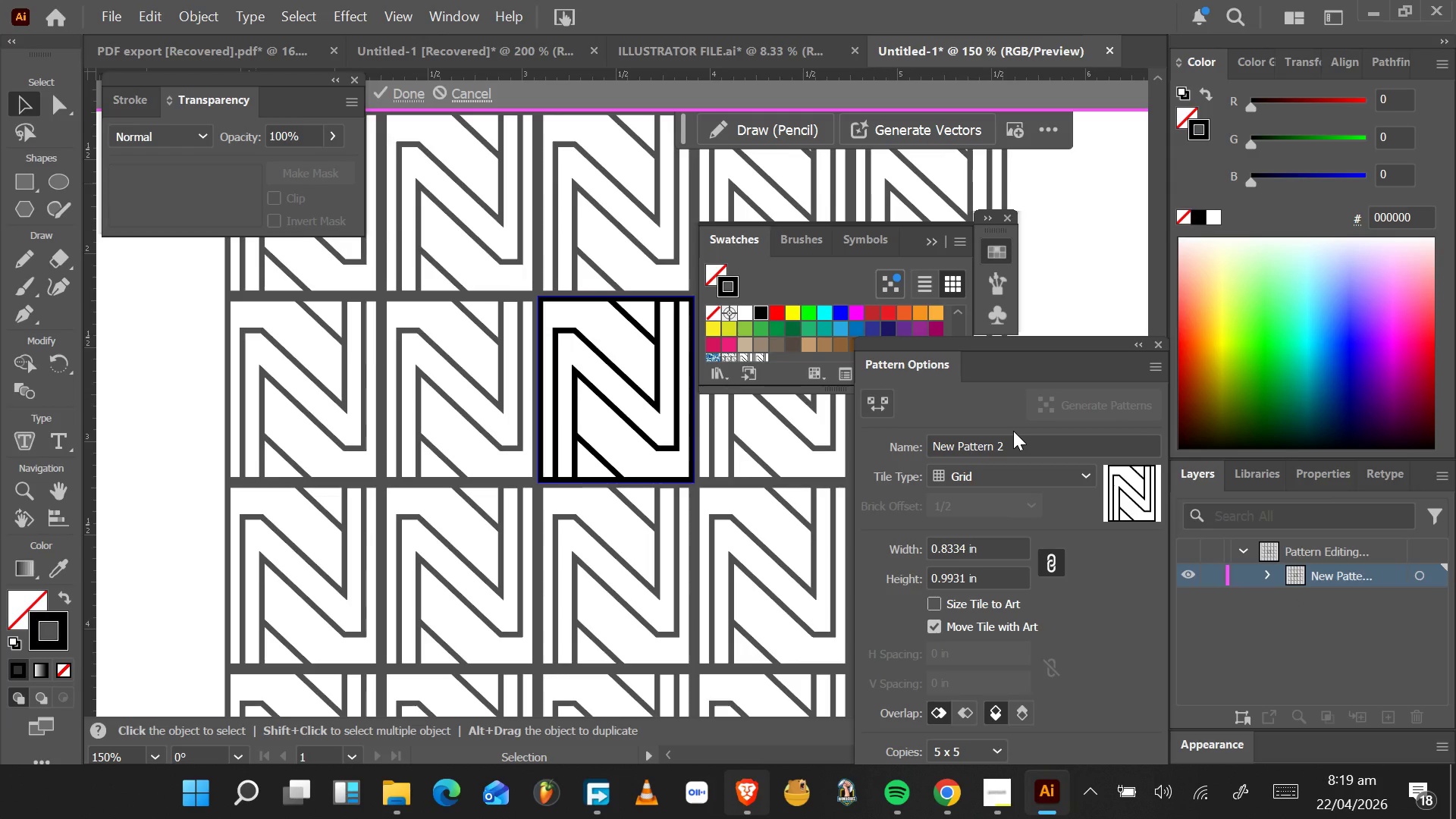 
mouse_move([1053, 555])
 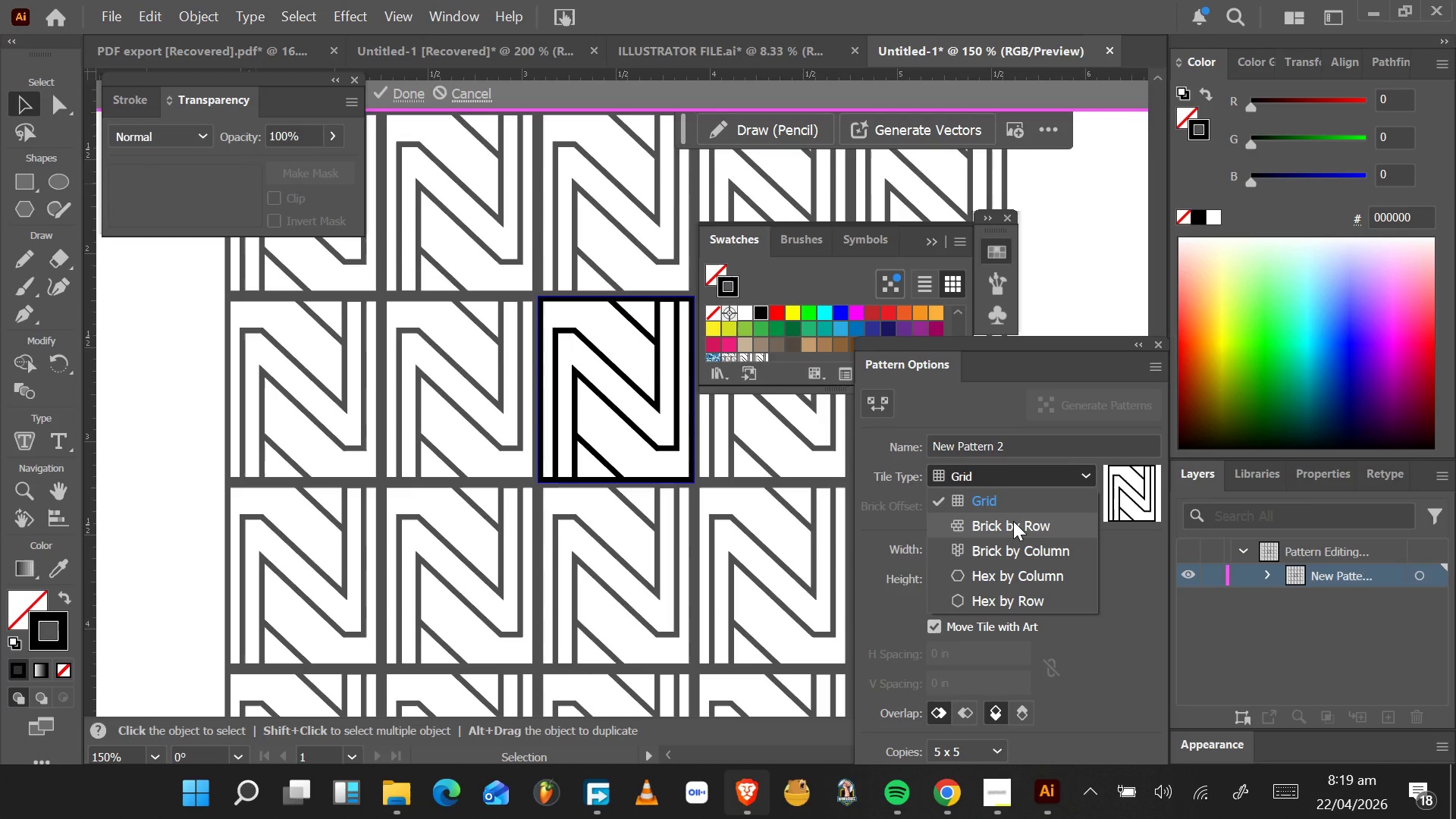 
wait(8.52)
 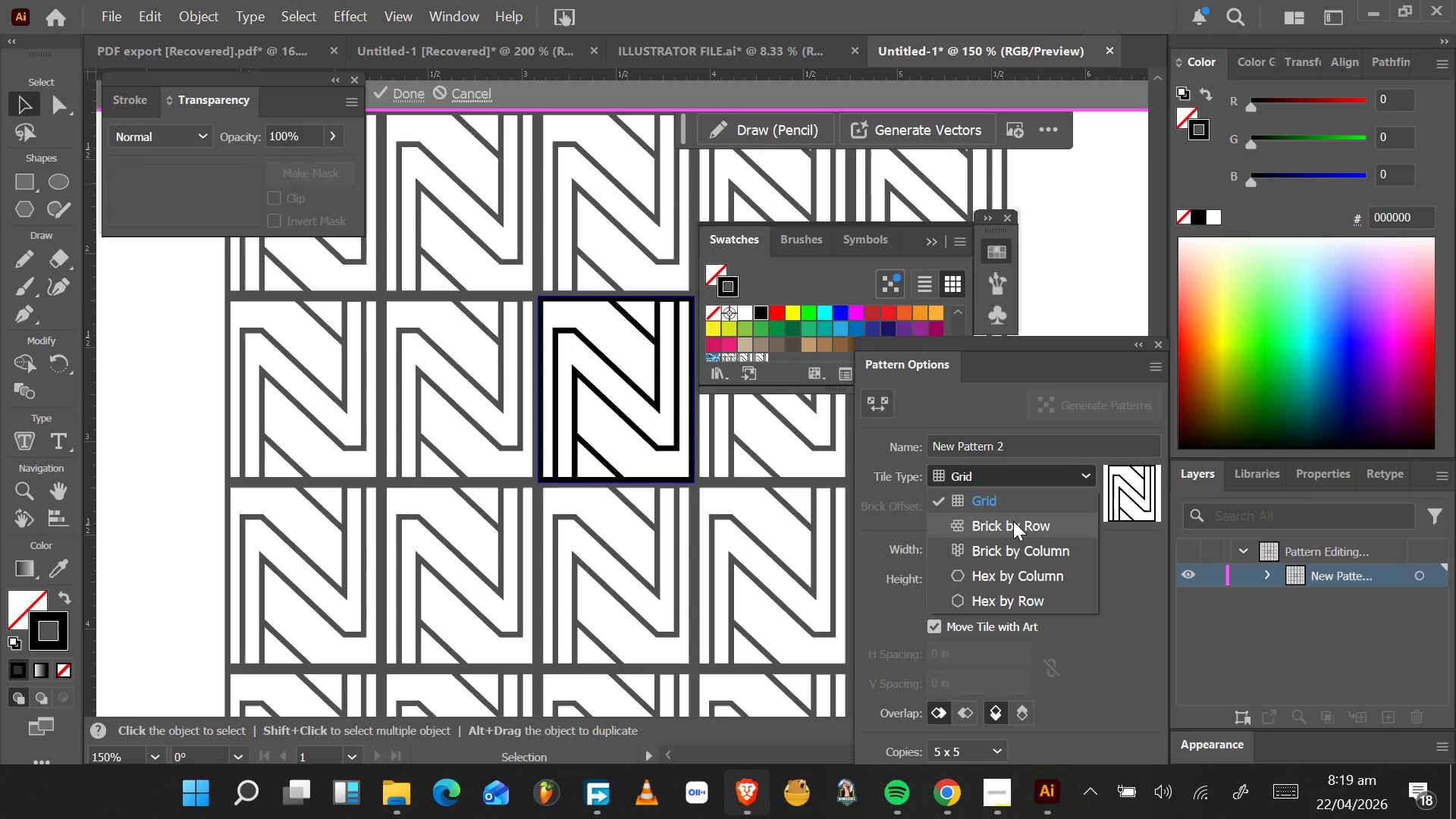 
left_click([1129, 475])
 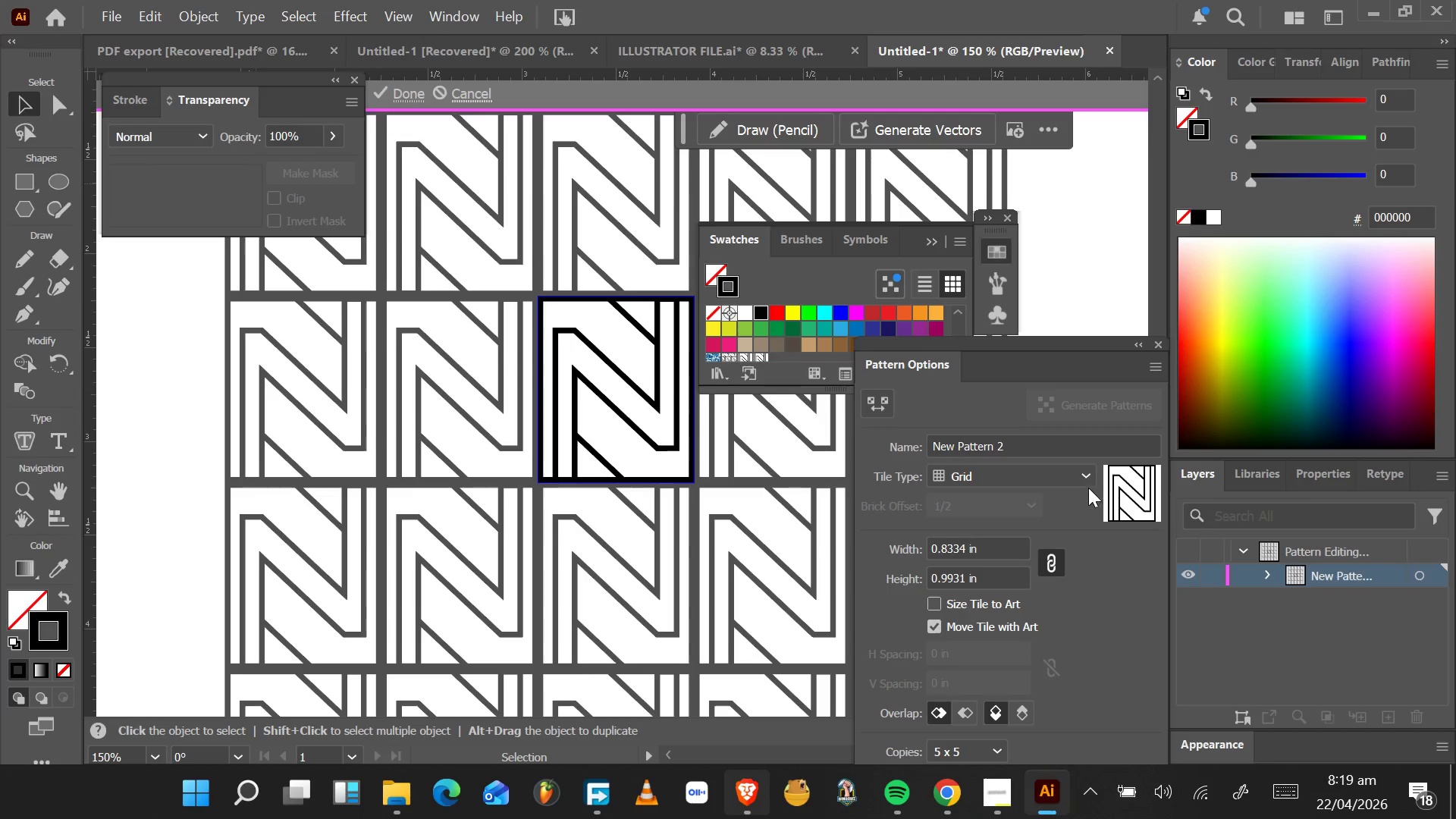 
left_click([1071, 476])
 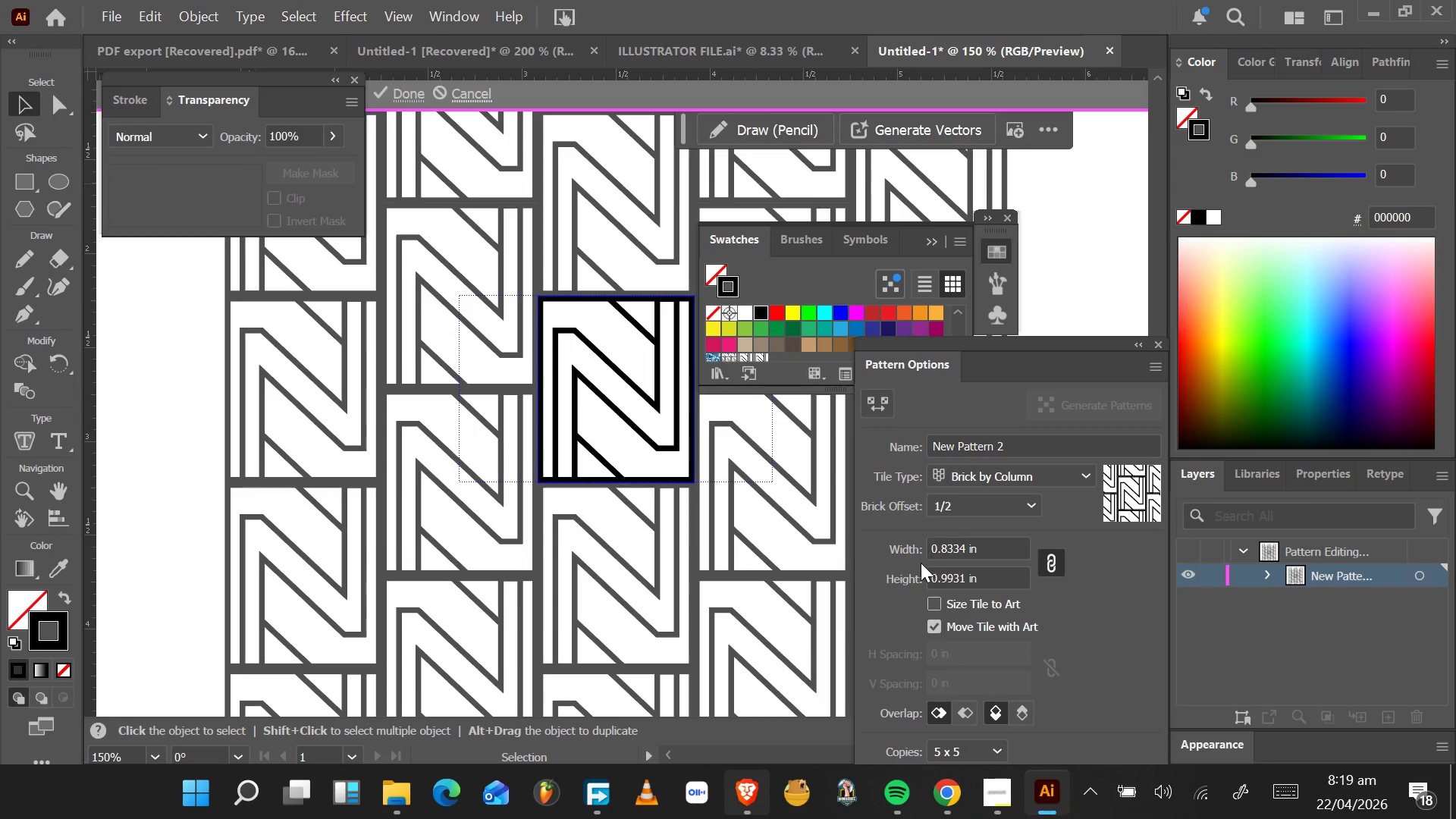 
wait(6.61)
 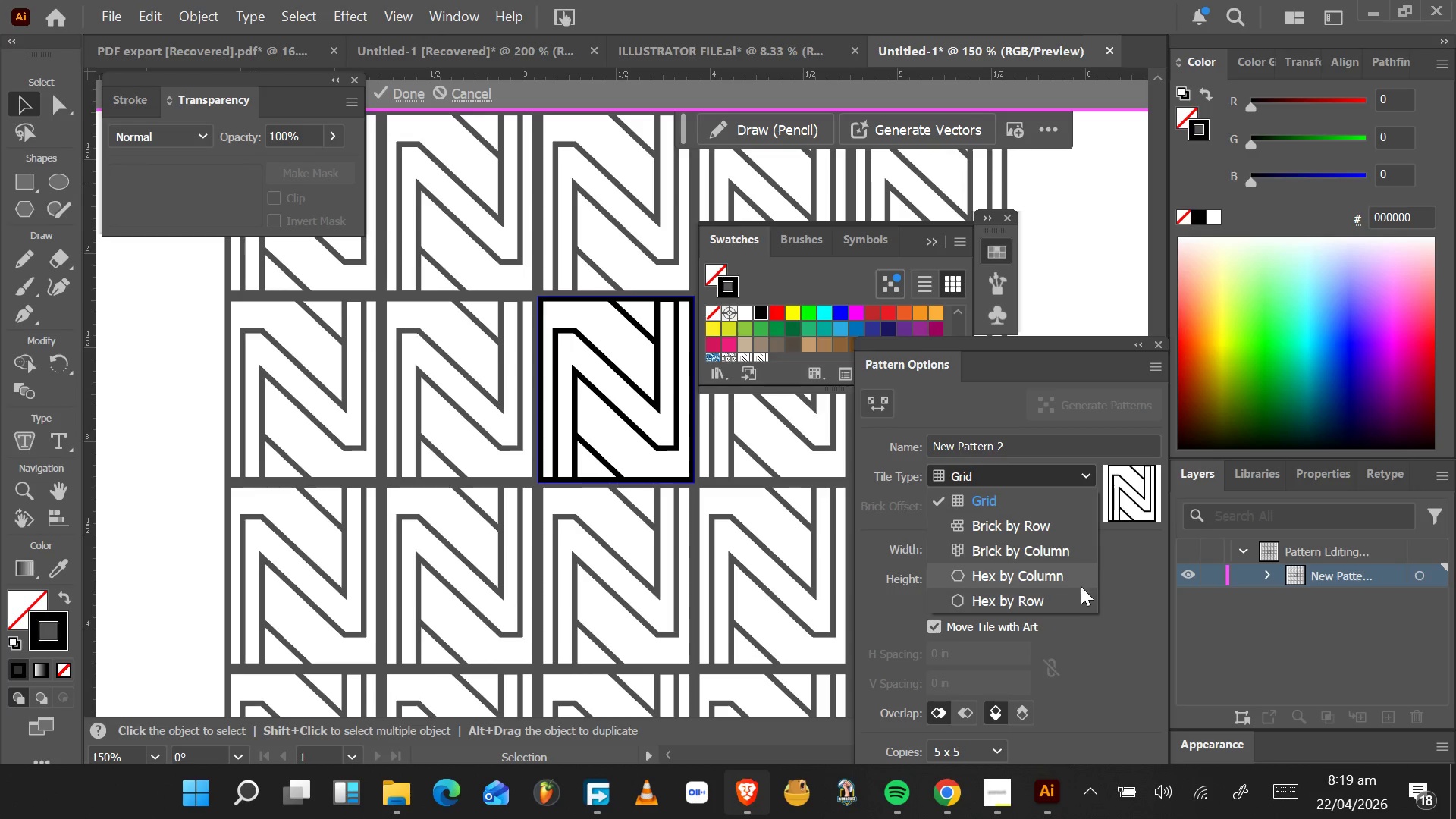 
left_click_drag(start_coordinate=[977, 505], to_coordinate=[975, 510])
 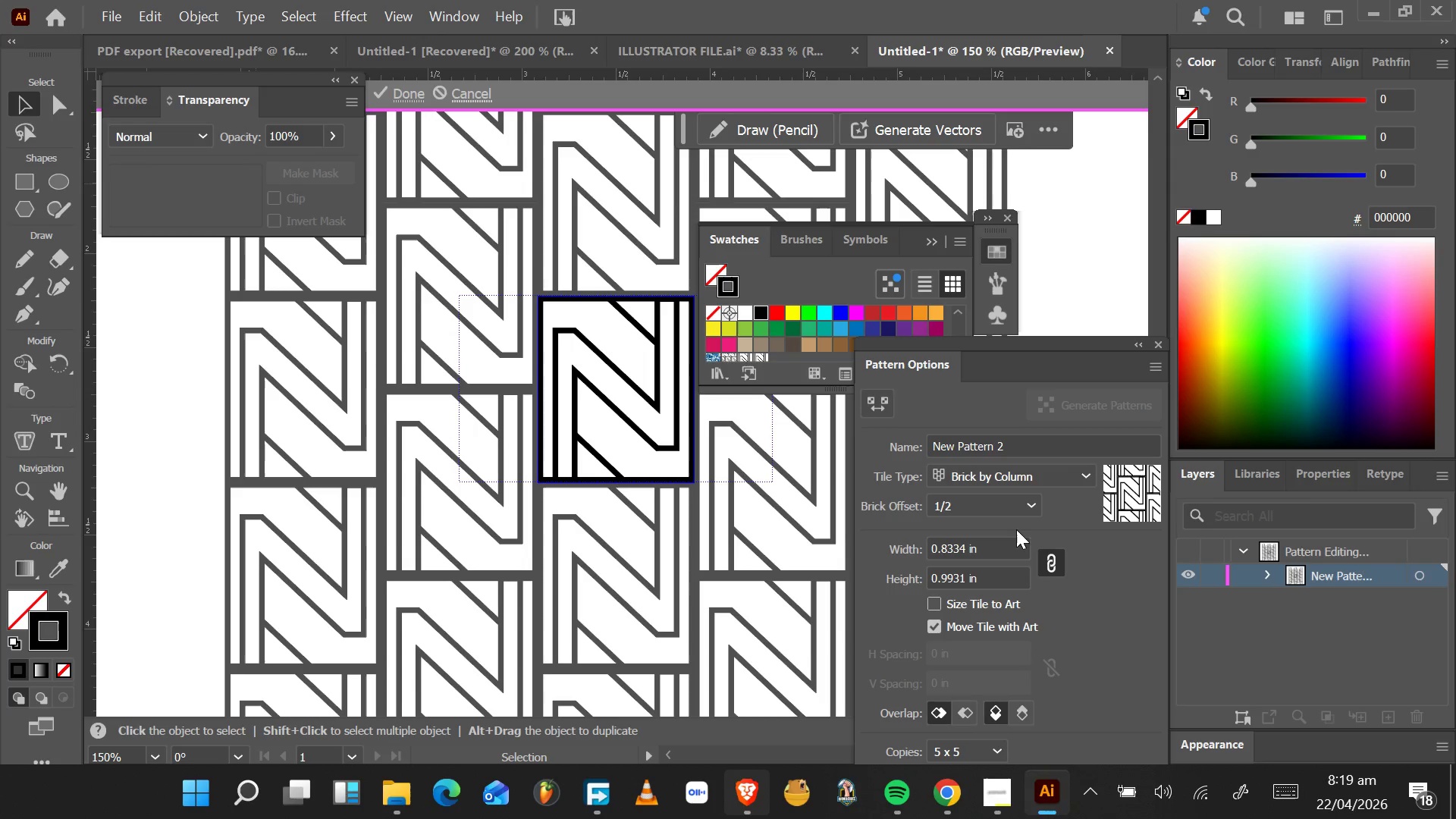 
mouse_move([1031, 491])
 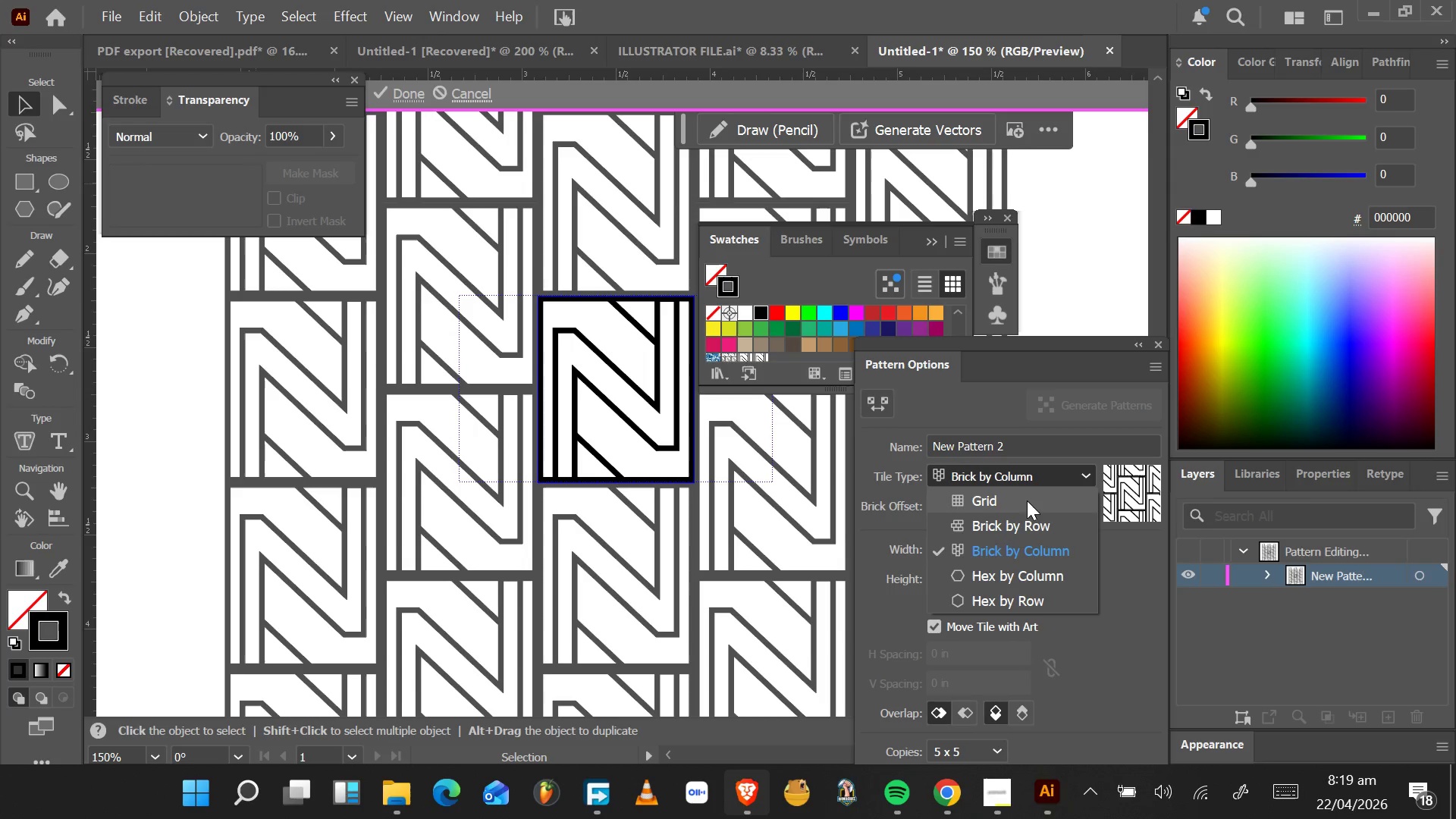 
mouse_move([1012, 491])
 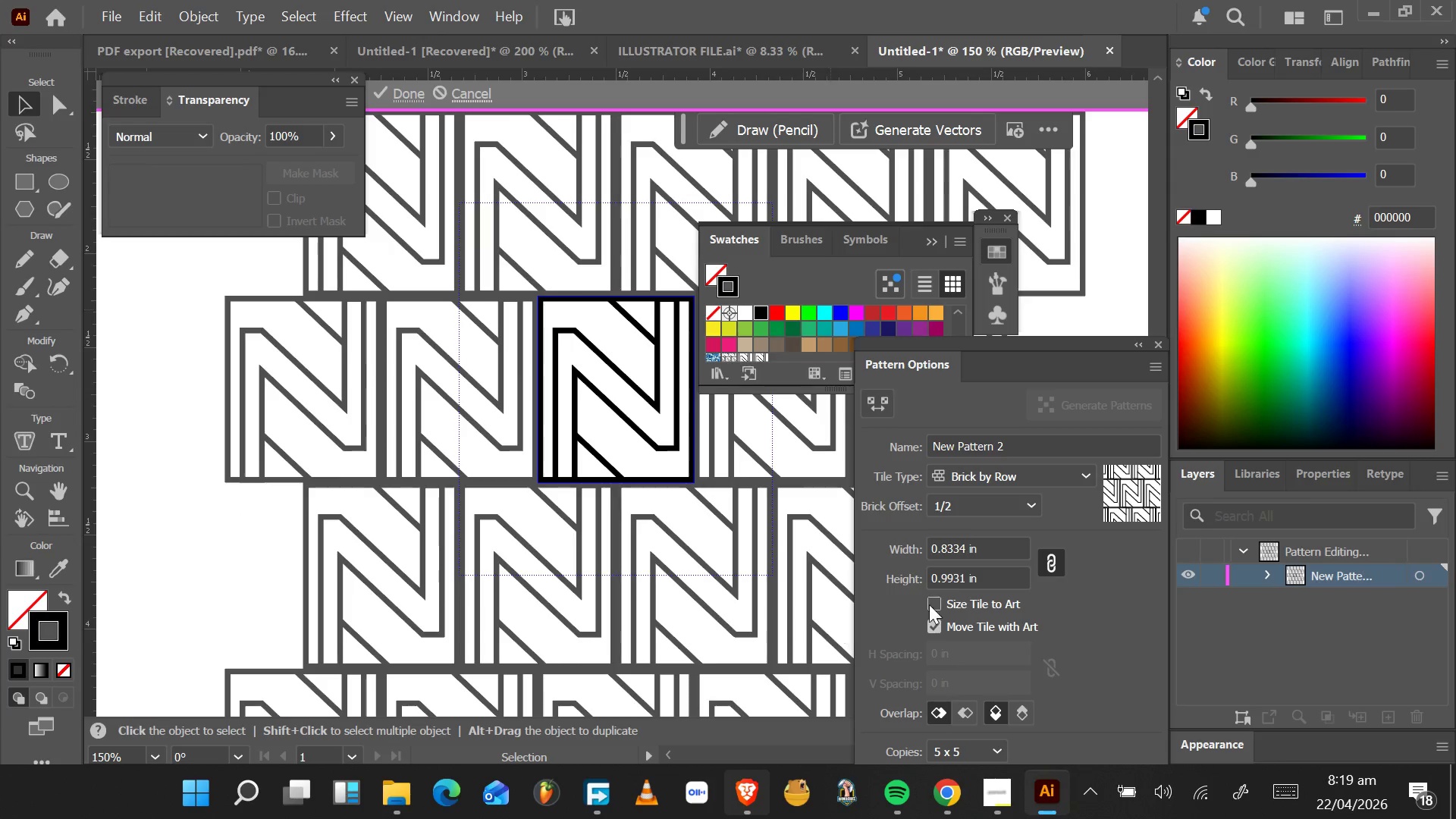 
left_click([965, 549])
 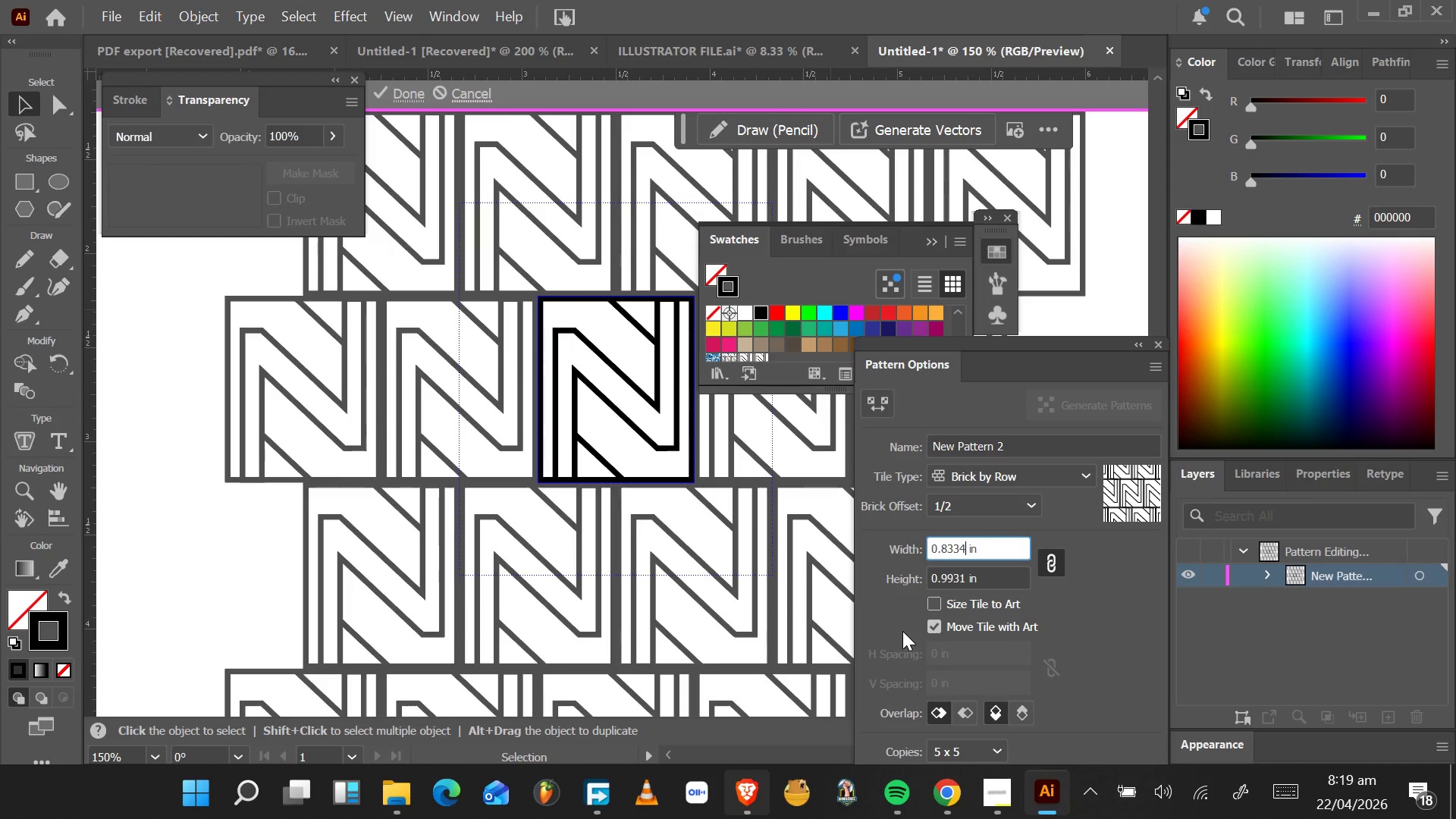 
key(Backspace)
 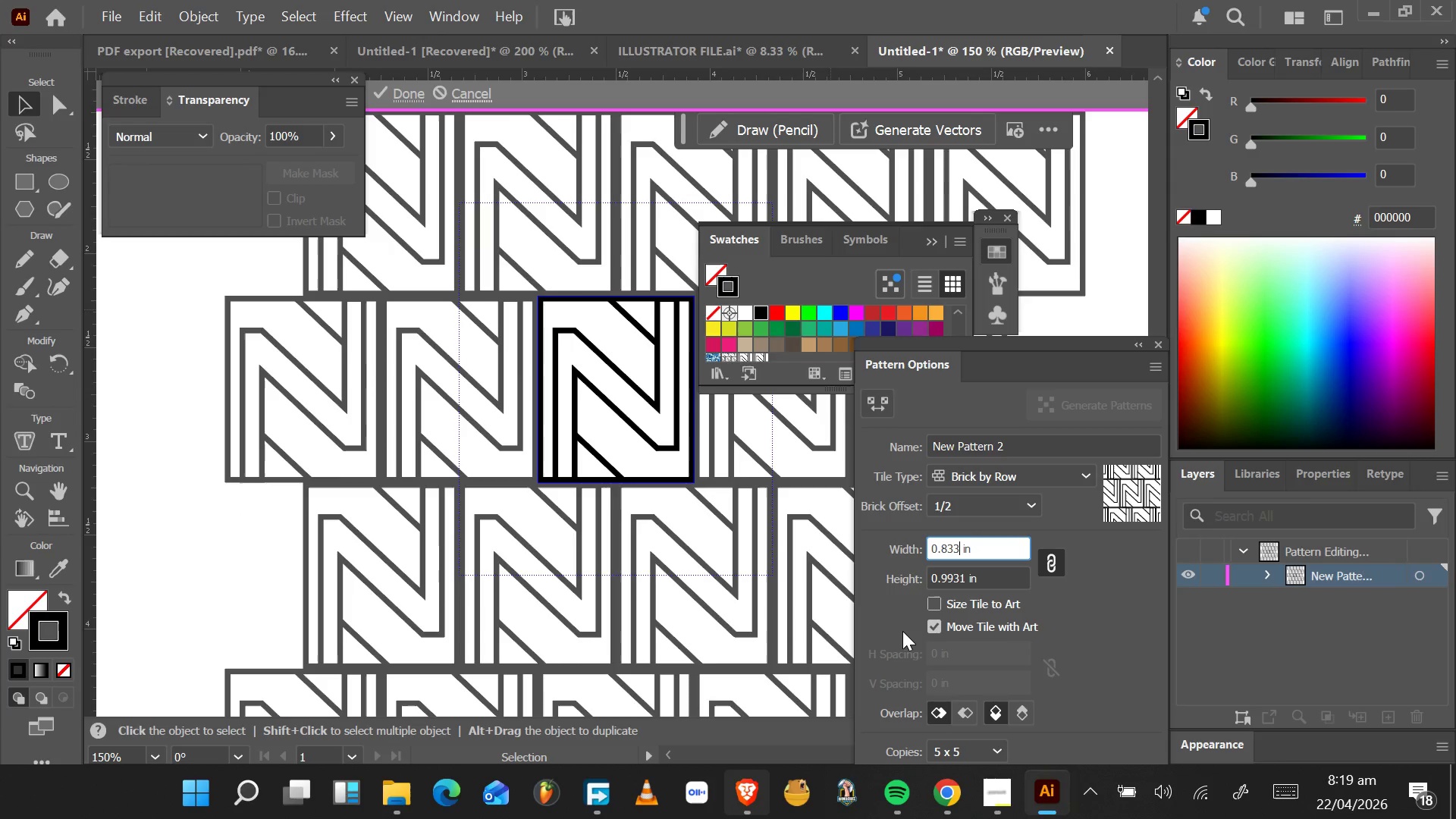 
key(Backspace)
 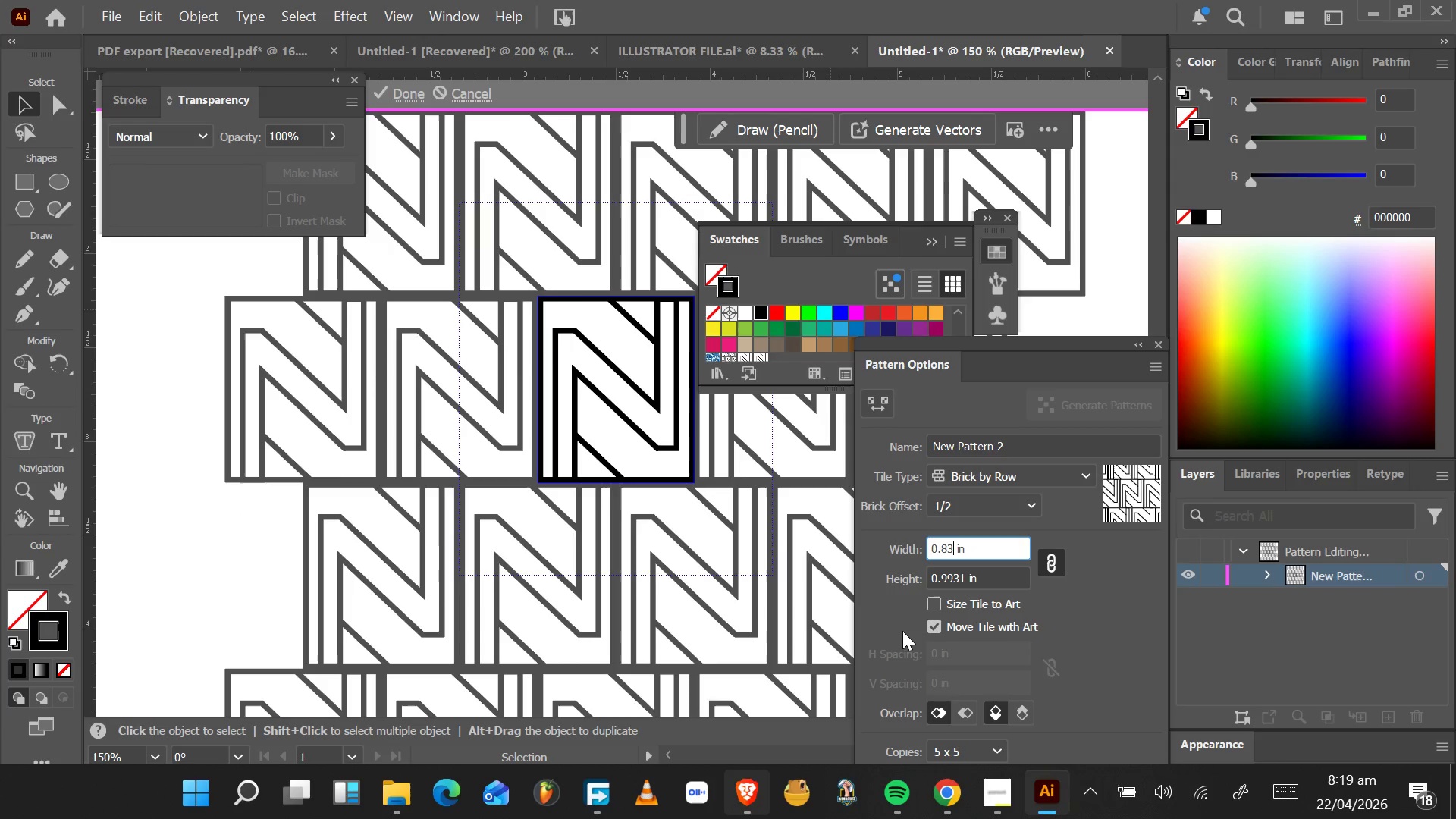 
key(Backspace)
 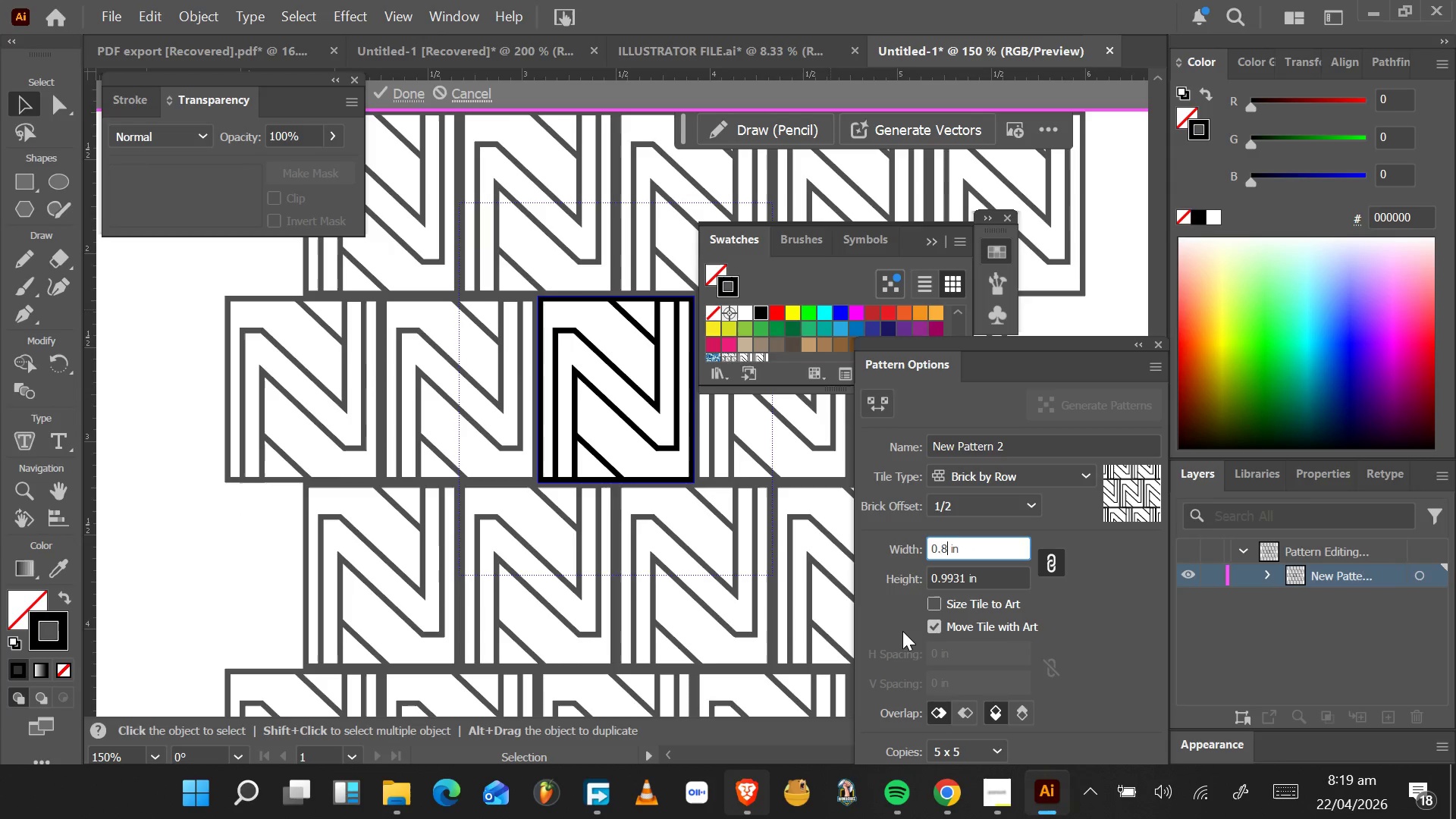 
key(Backspace)
 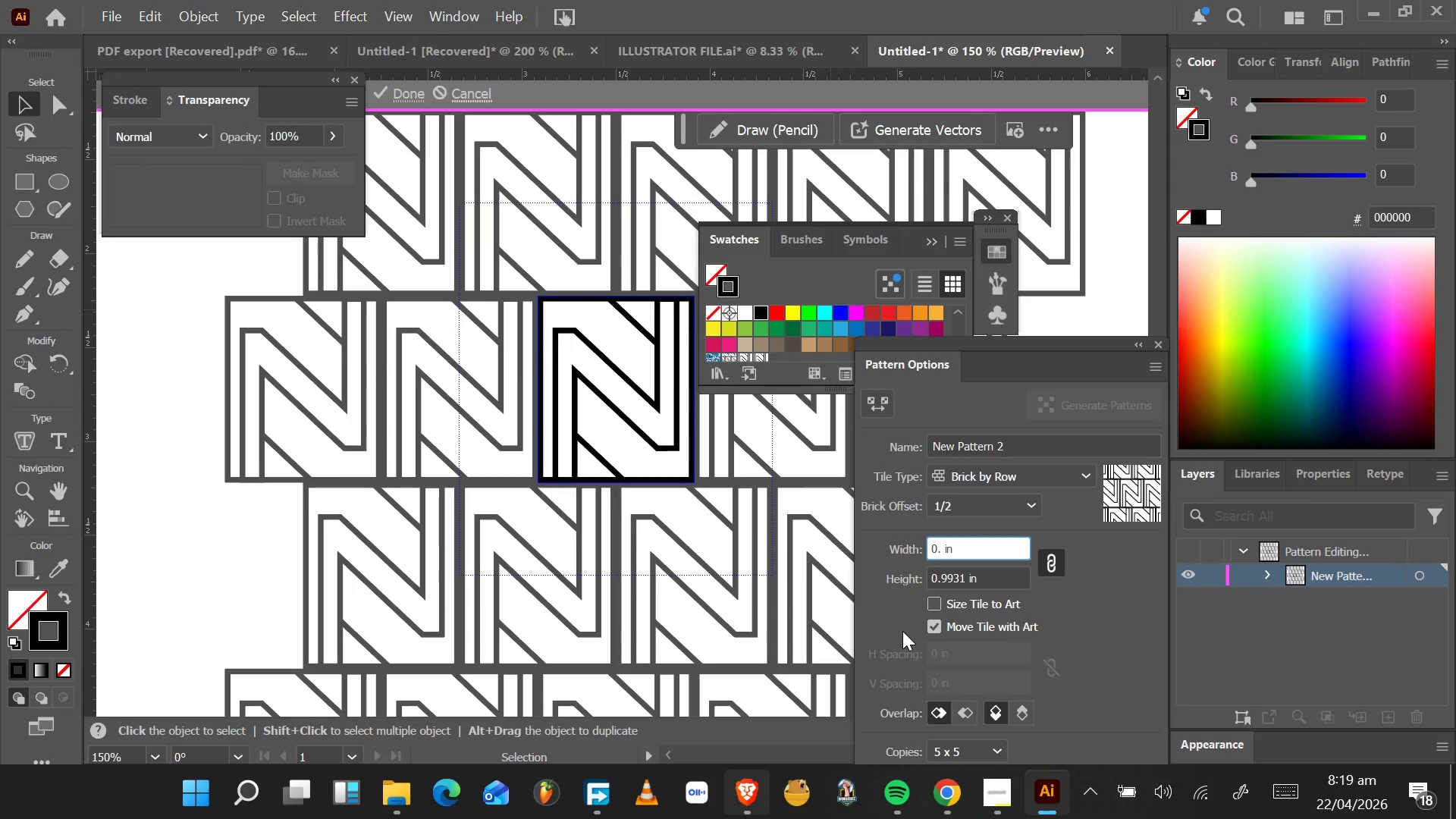 
key(8)
 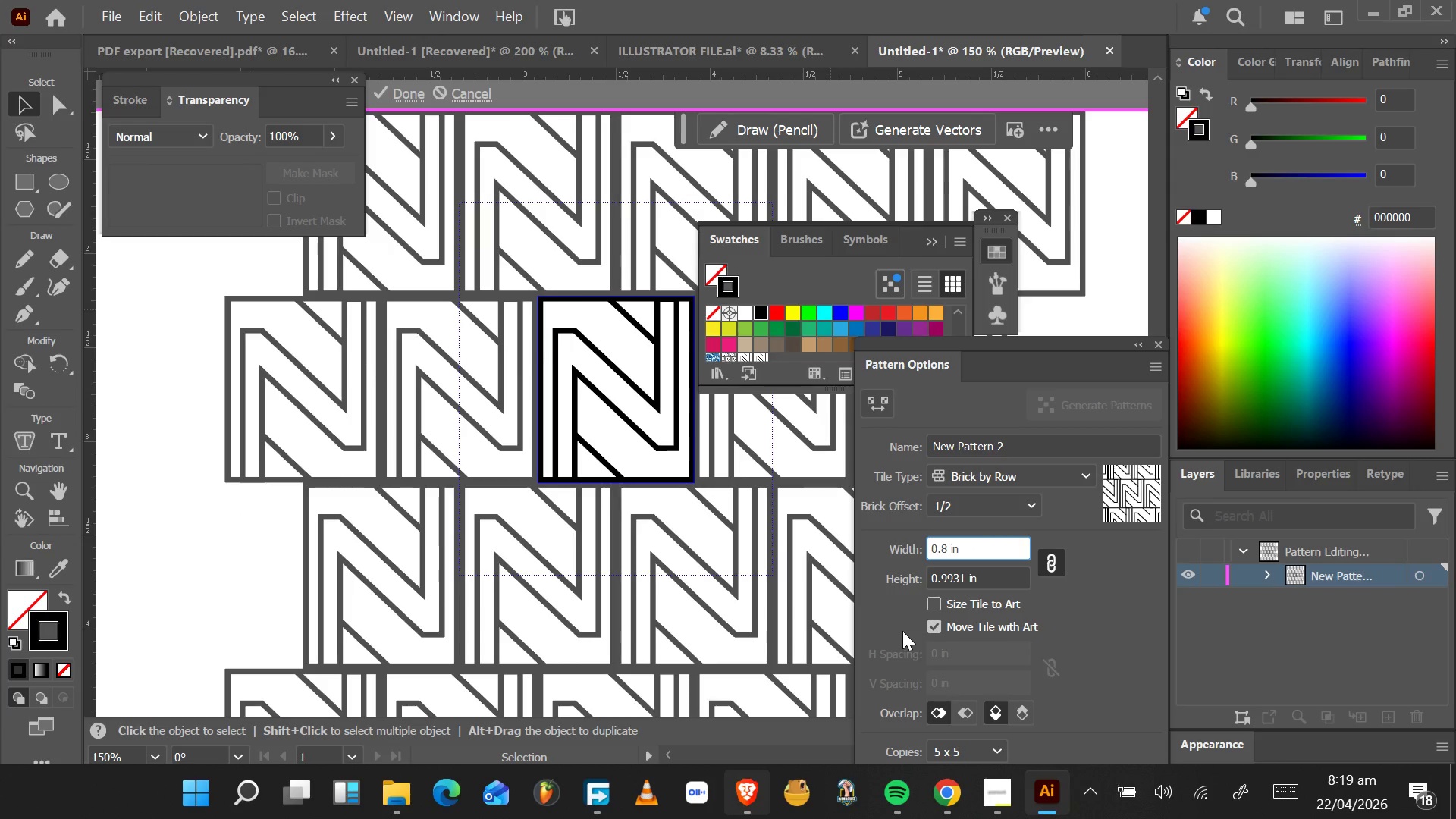 
key(Enter)
 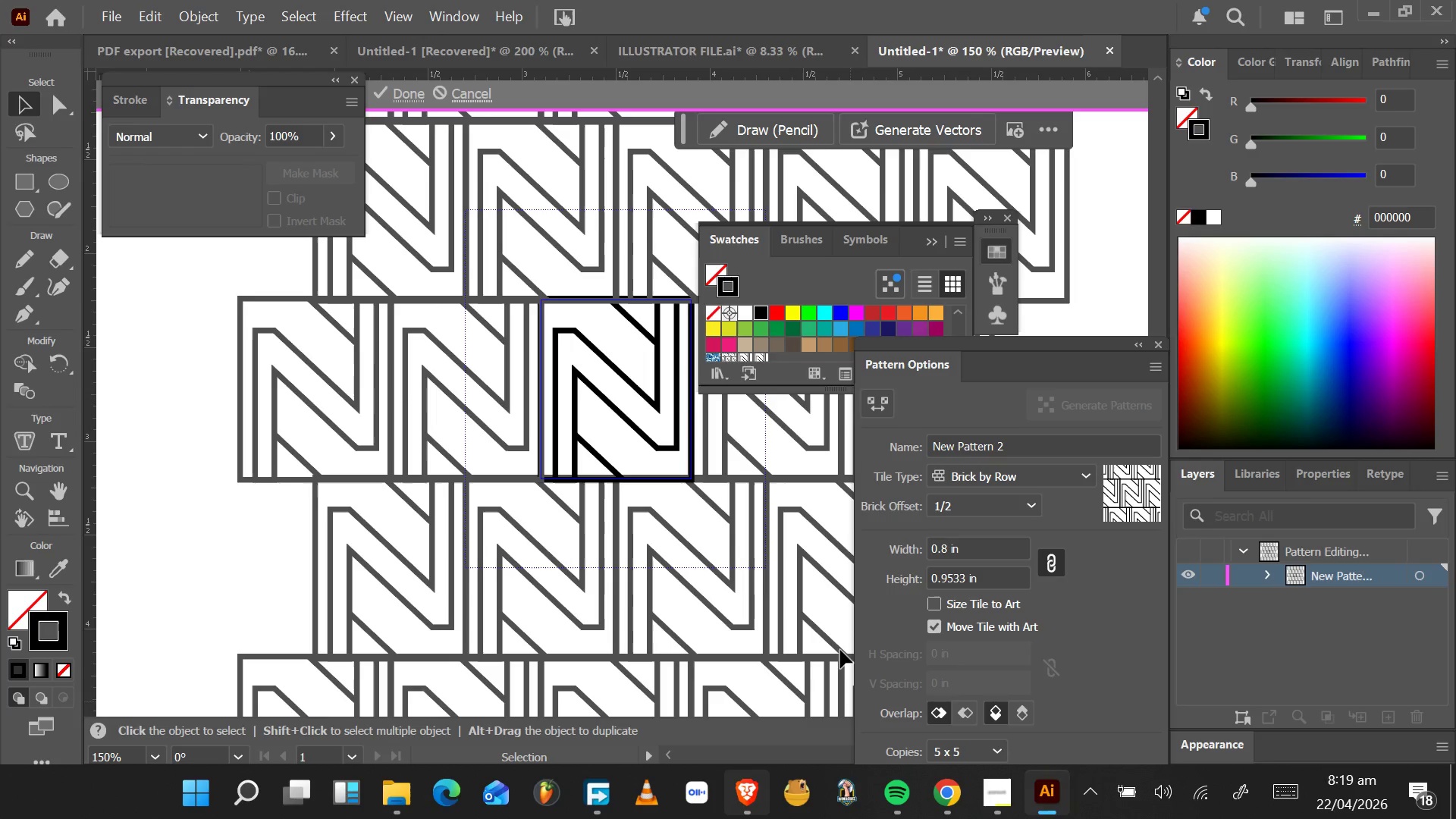 
scroll: coordinate [999, 648], scroll_direction: down, amount: 4.0
 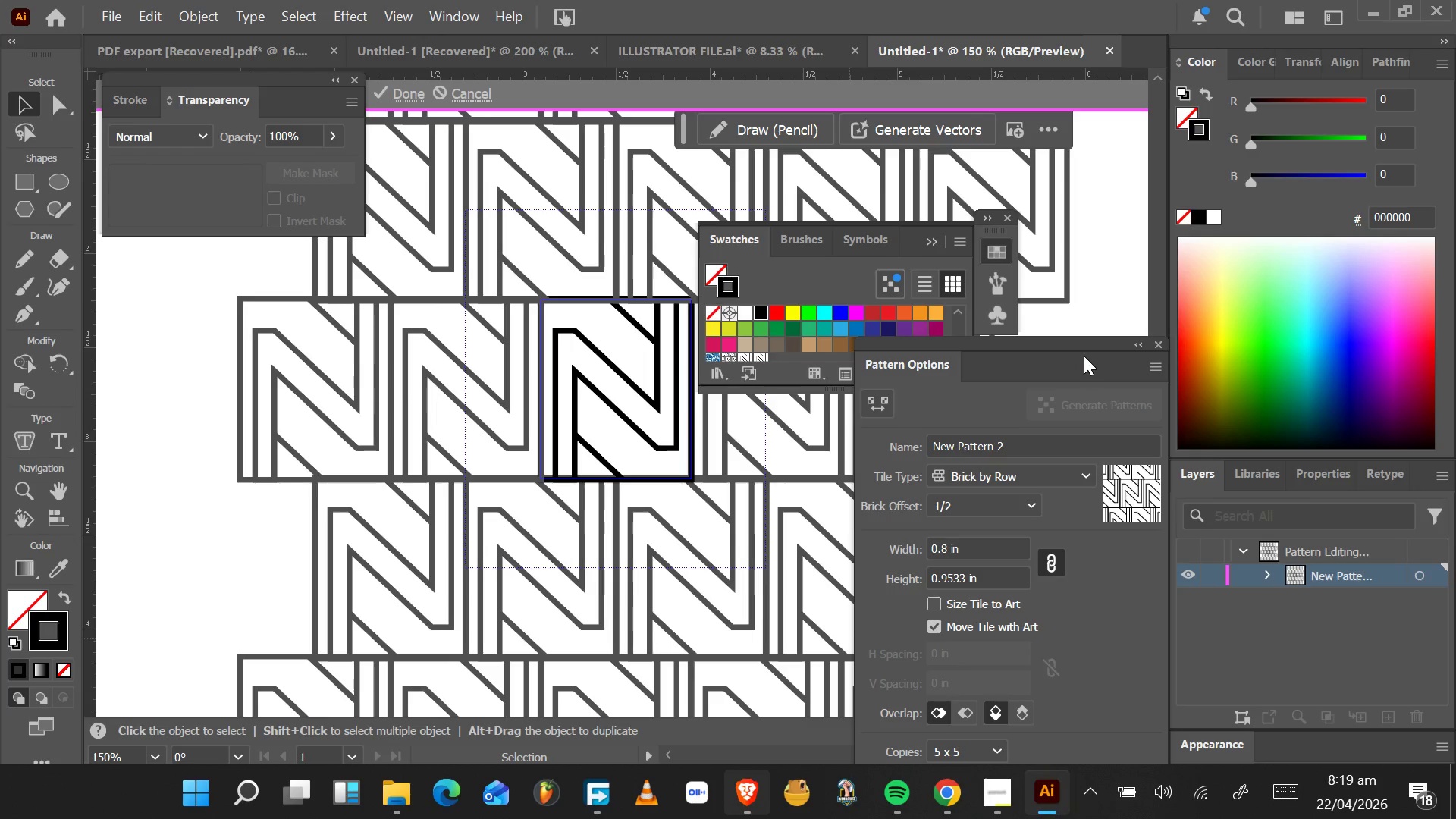 
left_click_drag(start_coordinate=[1082, 350], to_coordinate=[898, 290])
 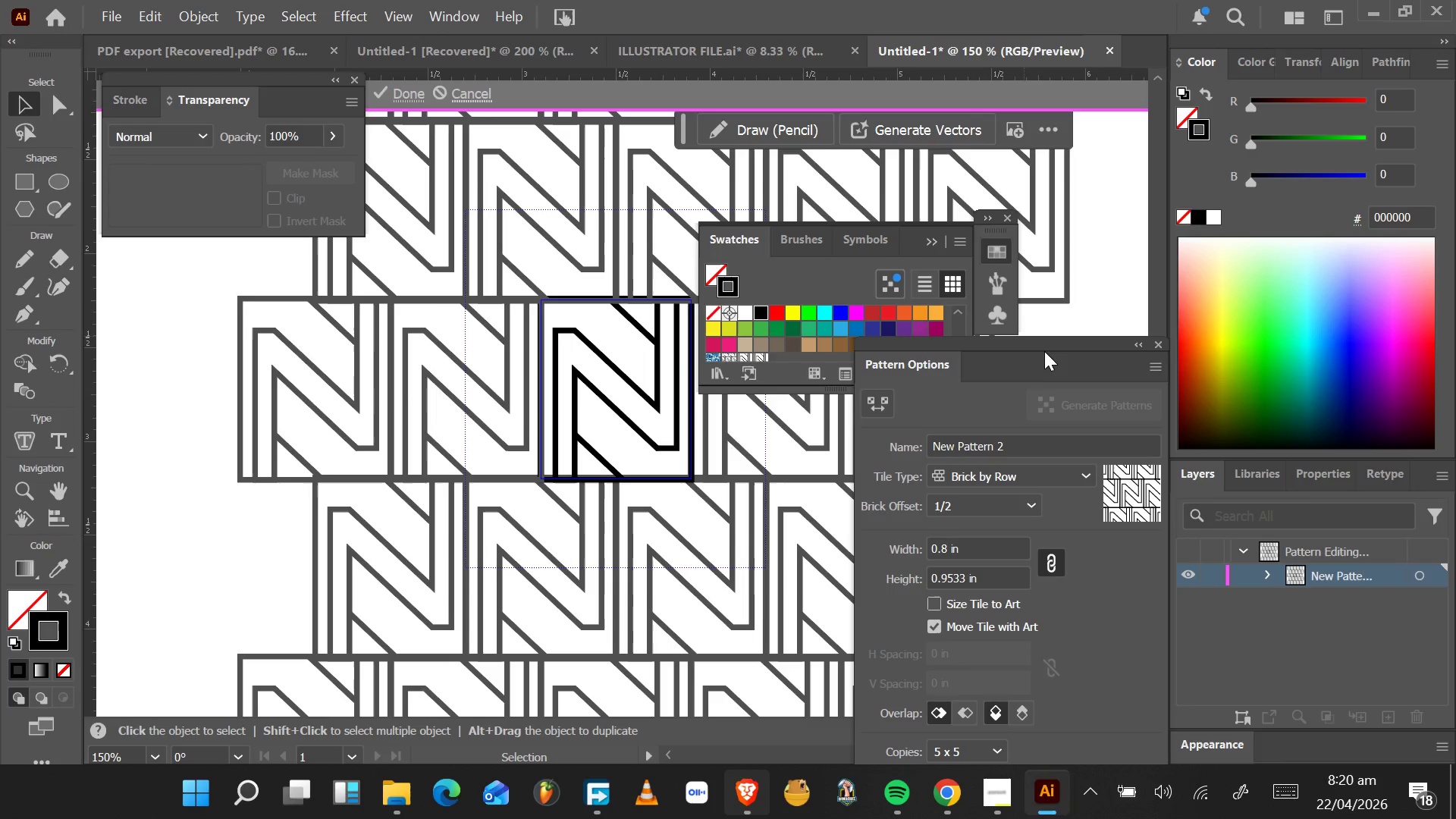 
left_click_drag(start_coordinate=[1044, 344], to_coordinate=[621, 195])
 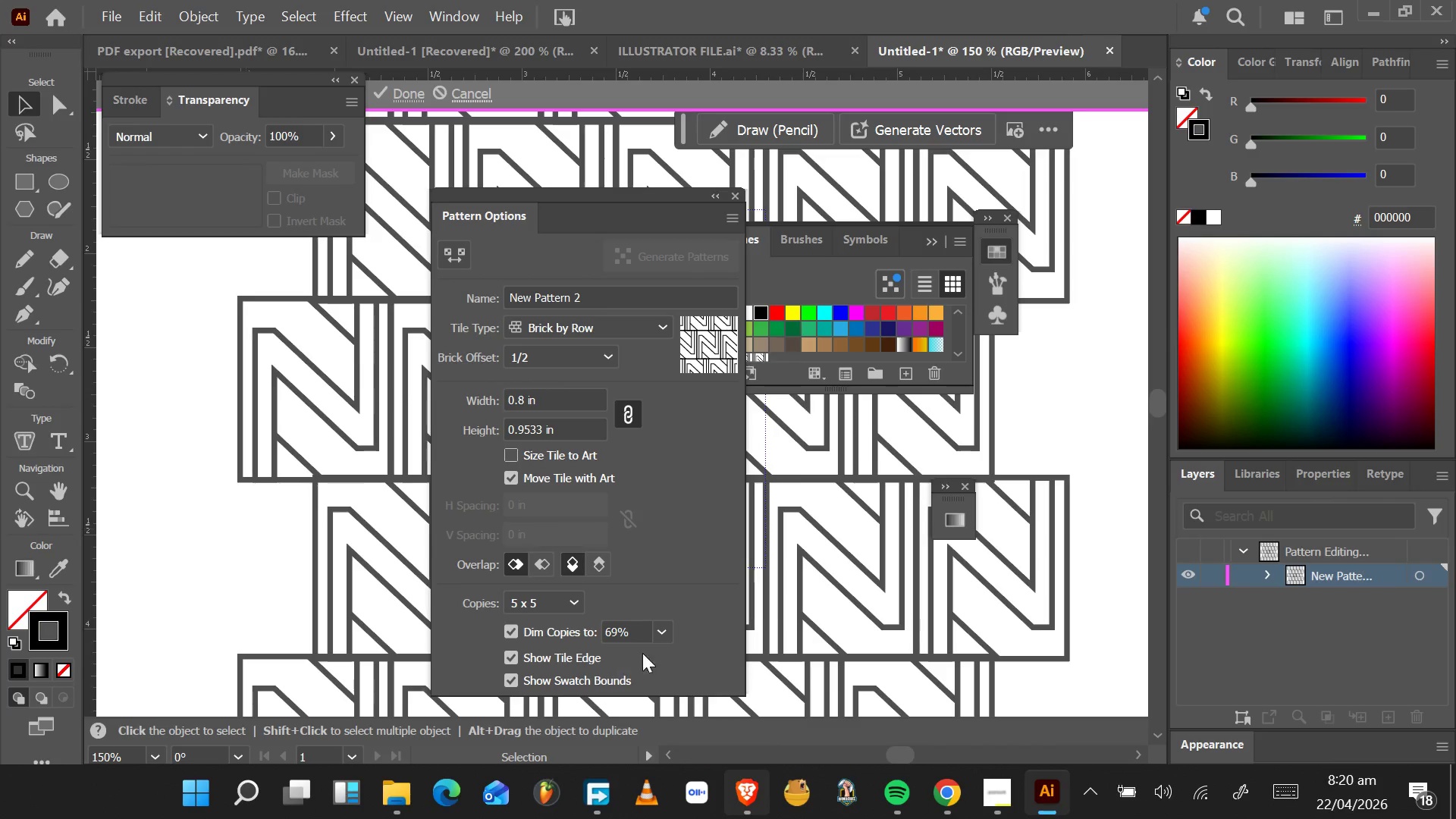 
scroll: coordinate [708, 635], scroll_direction: down, amount: 4.0
 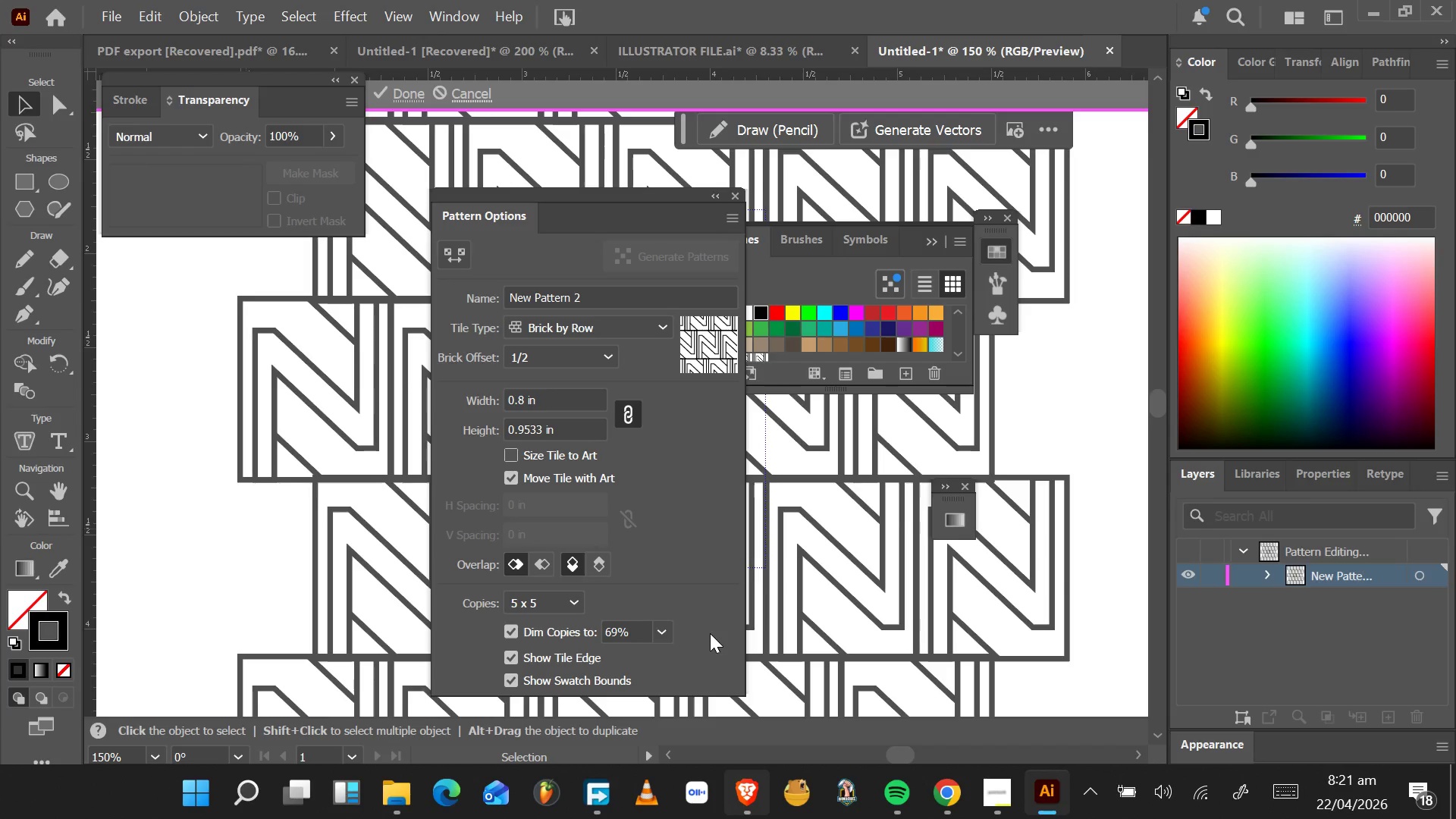 
wait(67.07)
 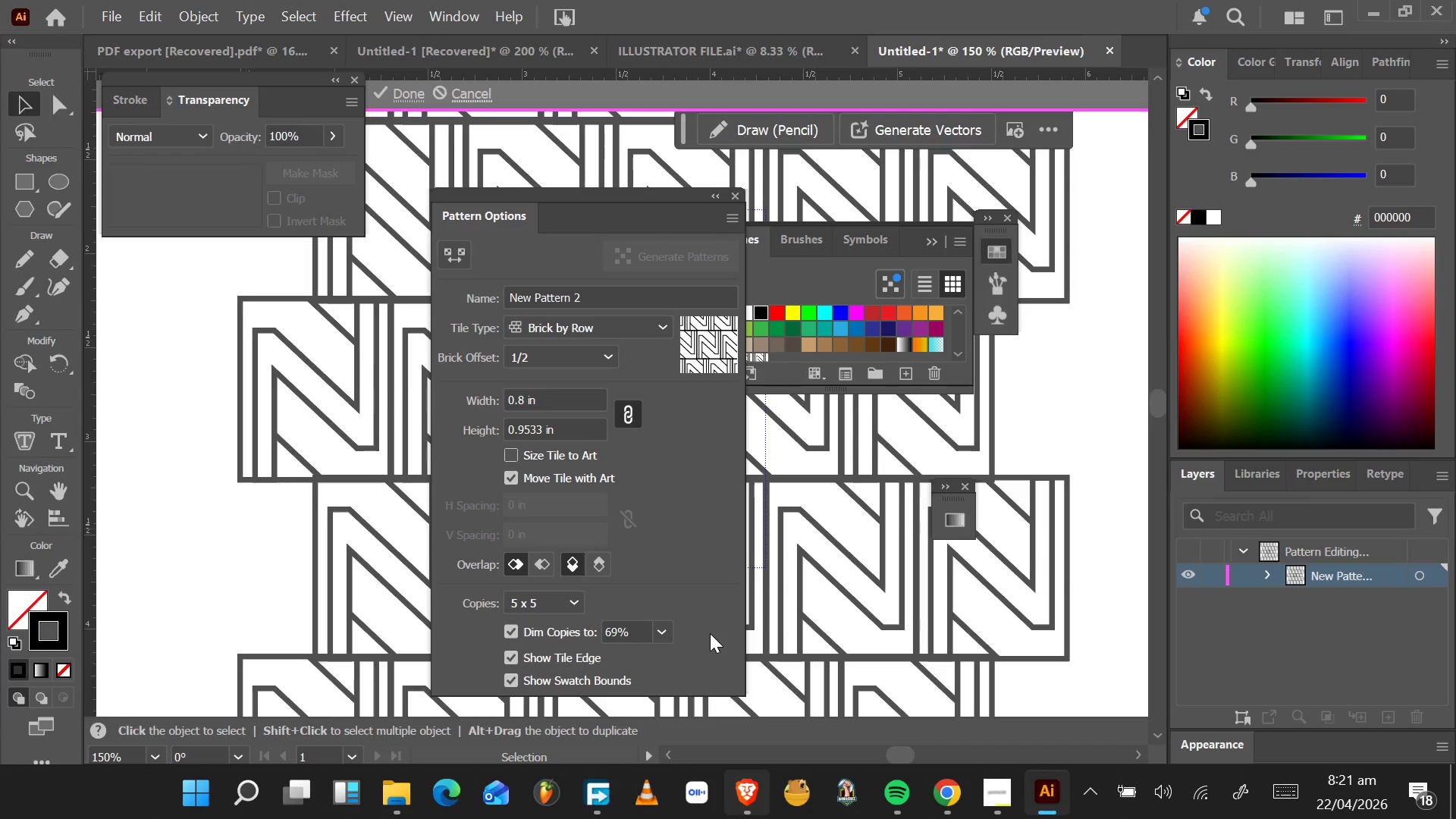 
left_click([538, 571])
 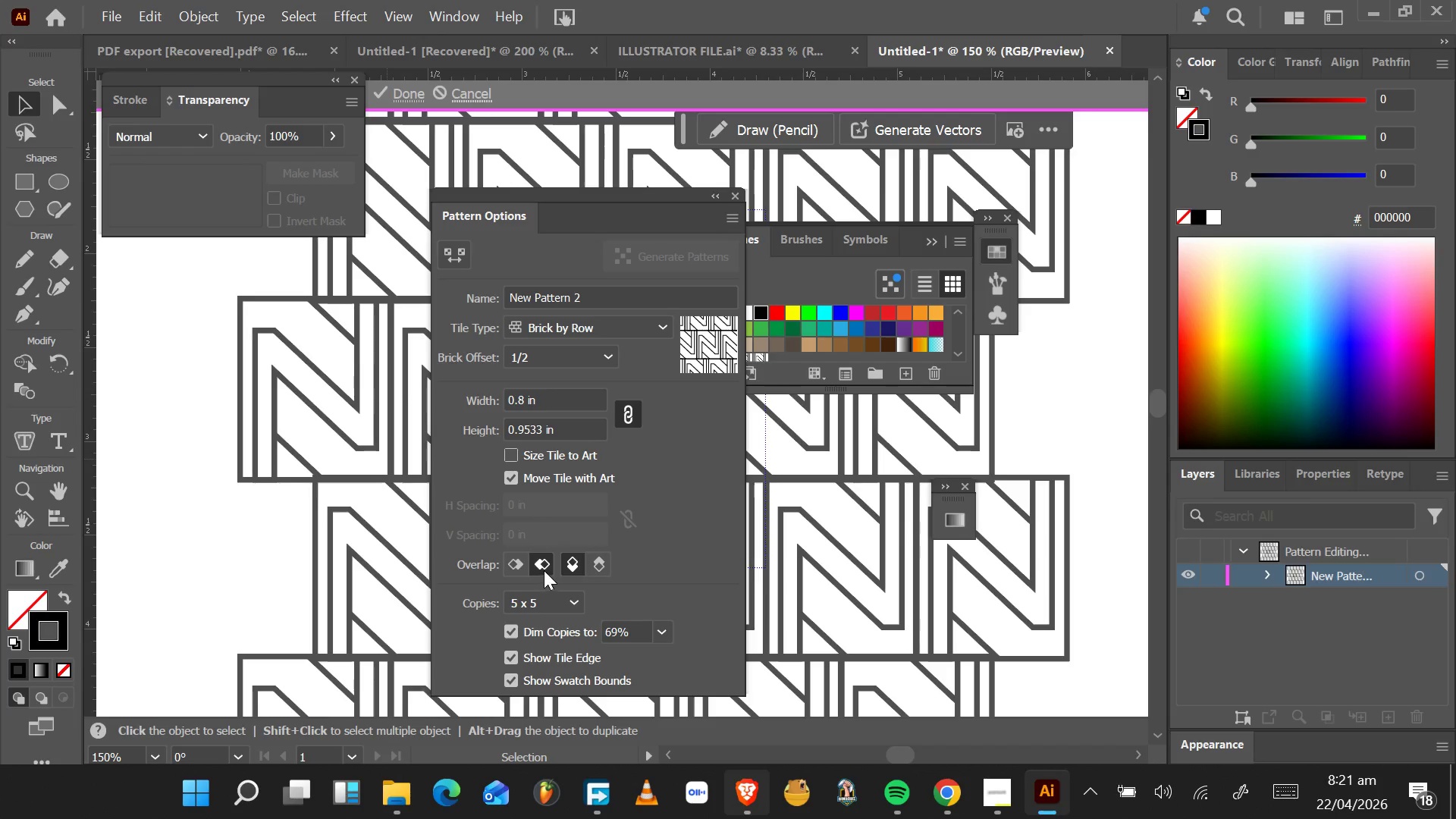 
mouse_move([592, 588])
 